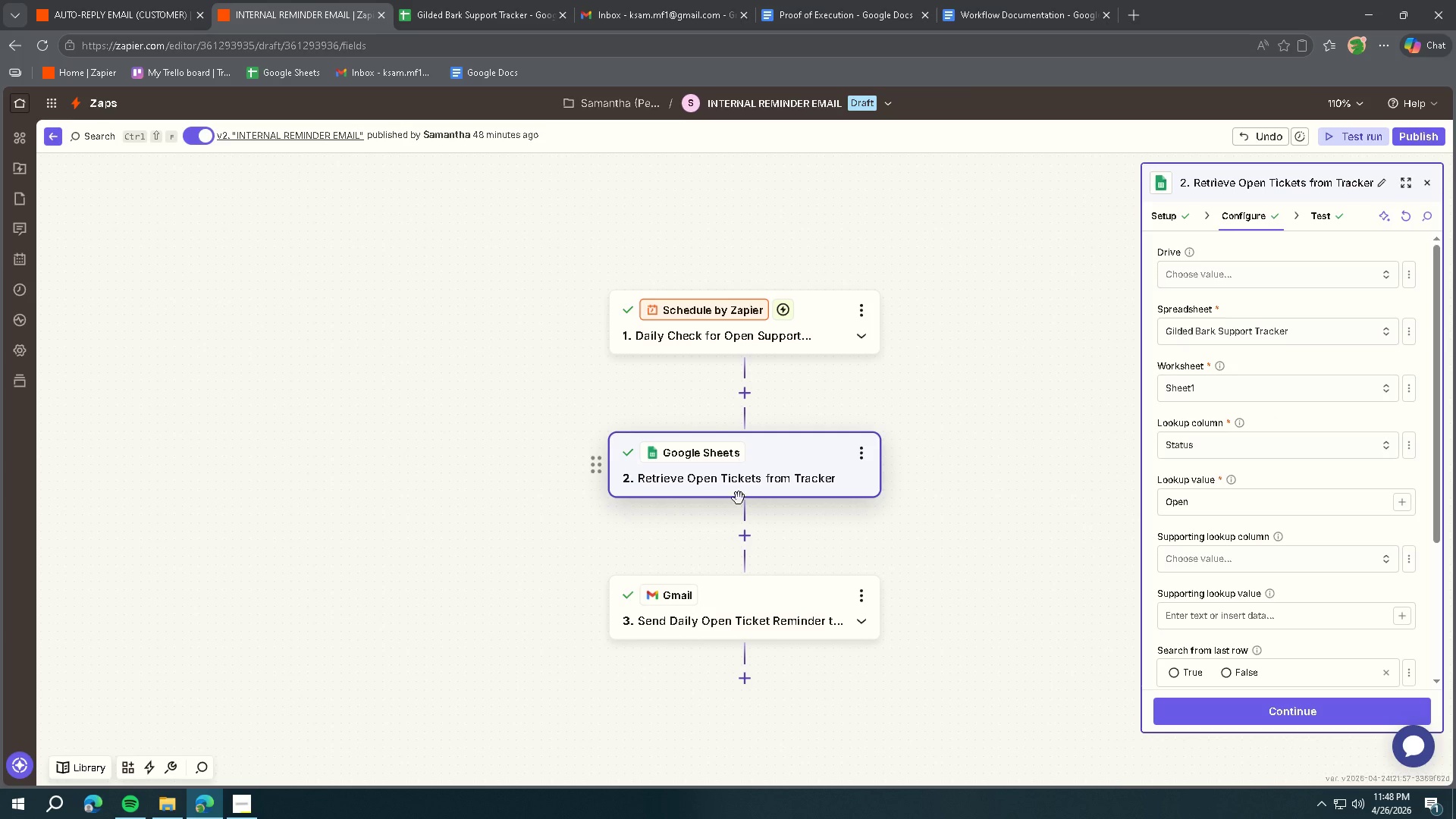 
left_click([763, 619])
 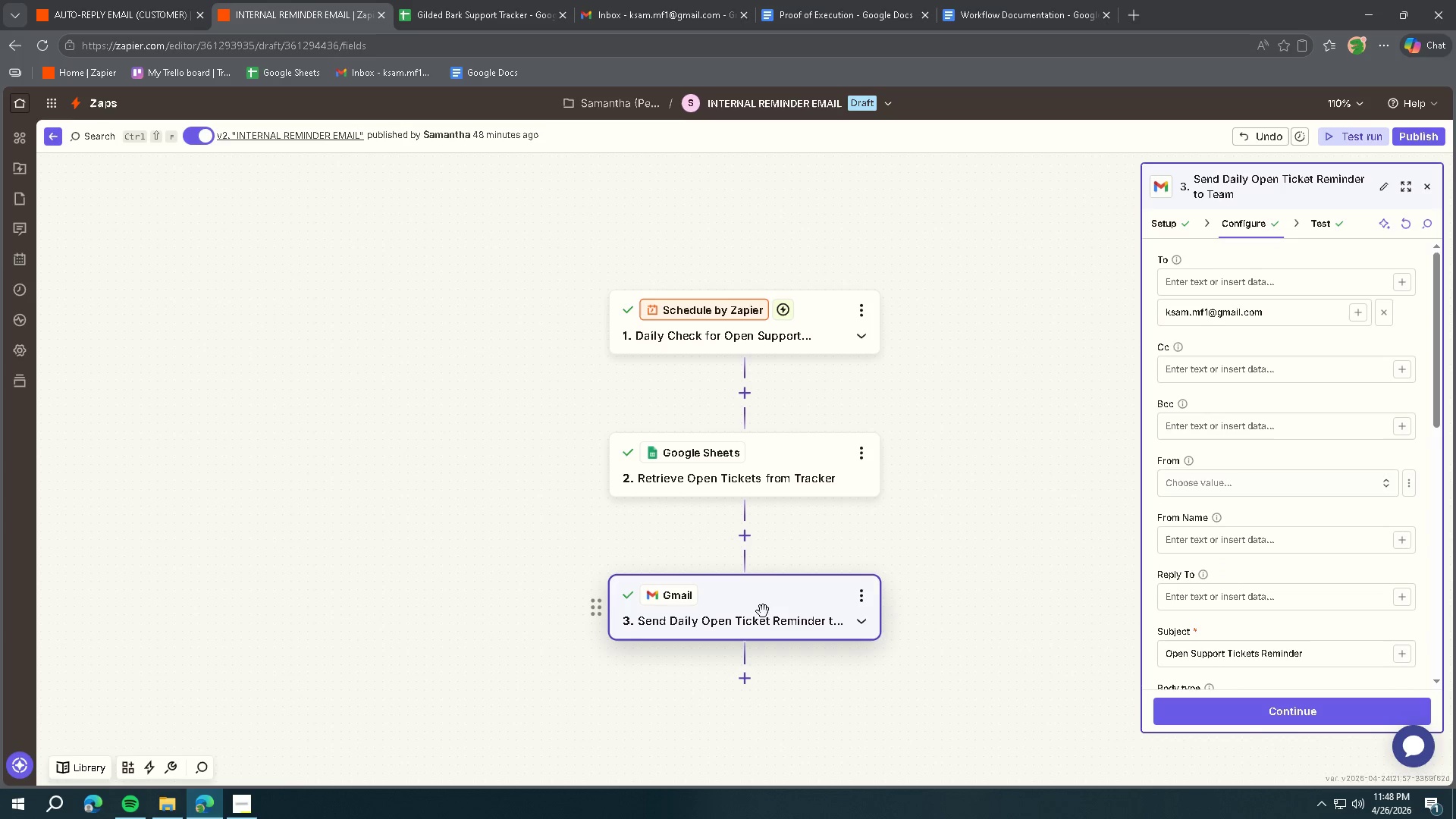 
left_click([667, 14])
 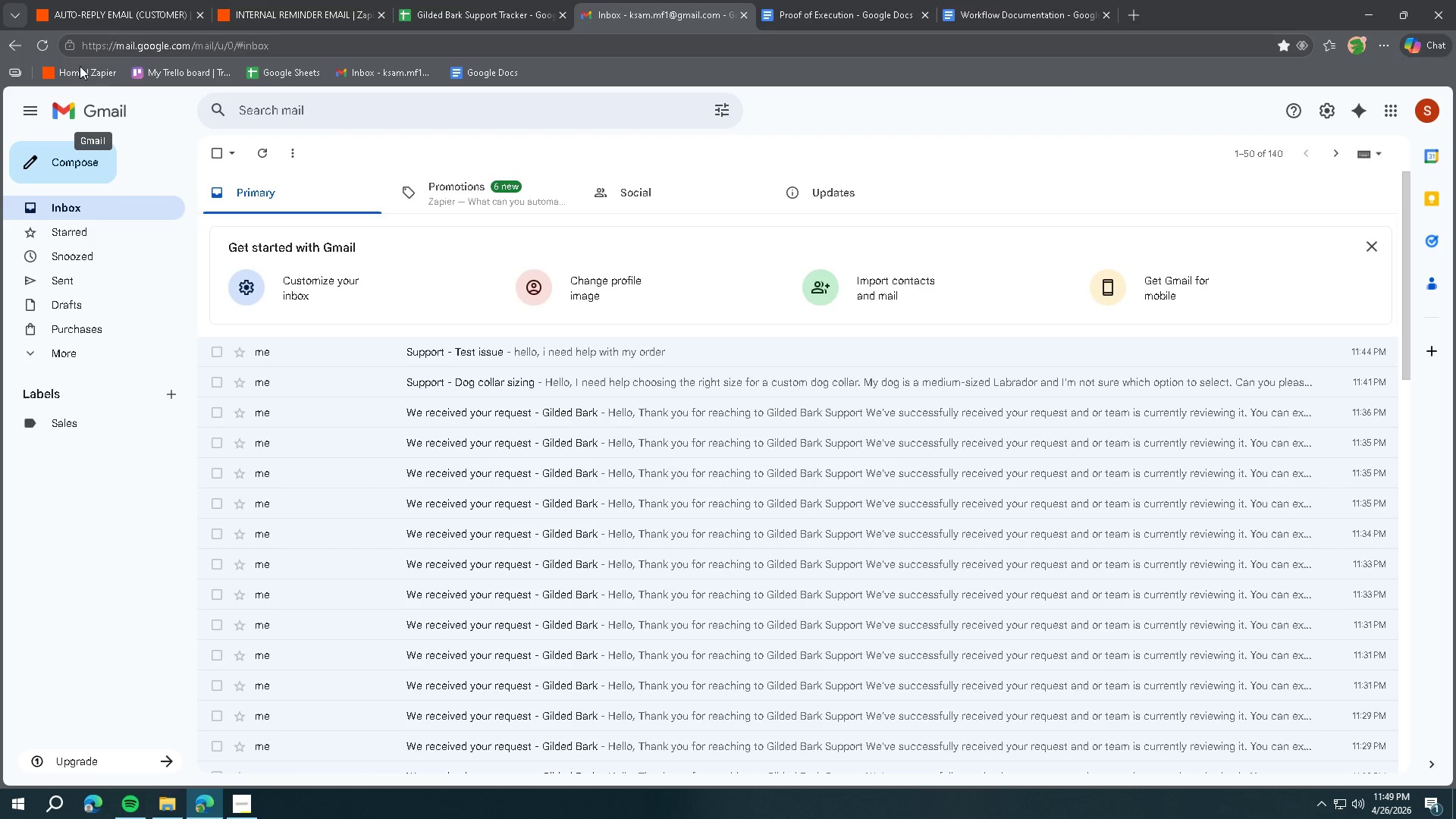 
left_click([48, 46])
 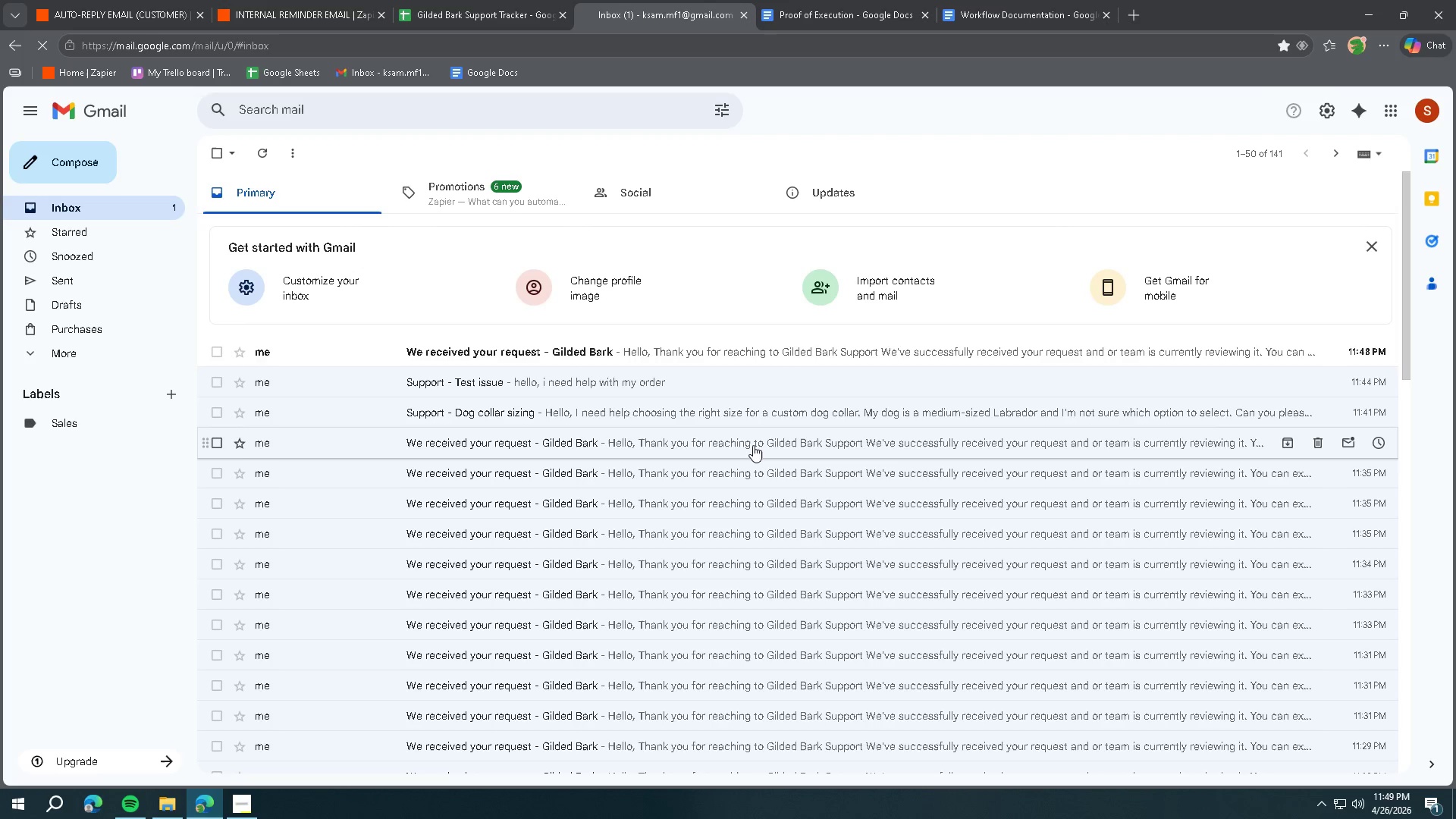 
wait(5.47)
 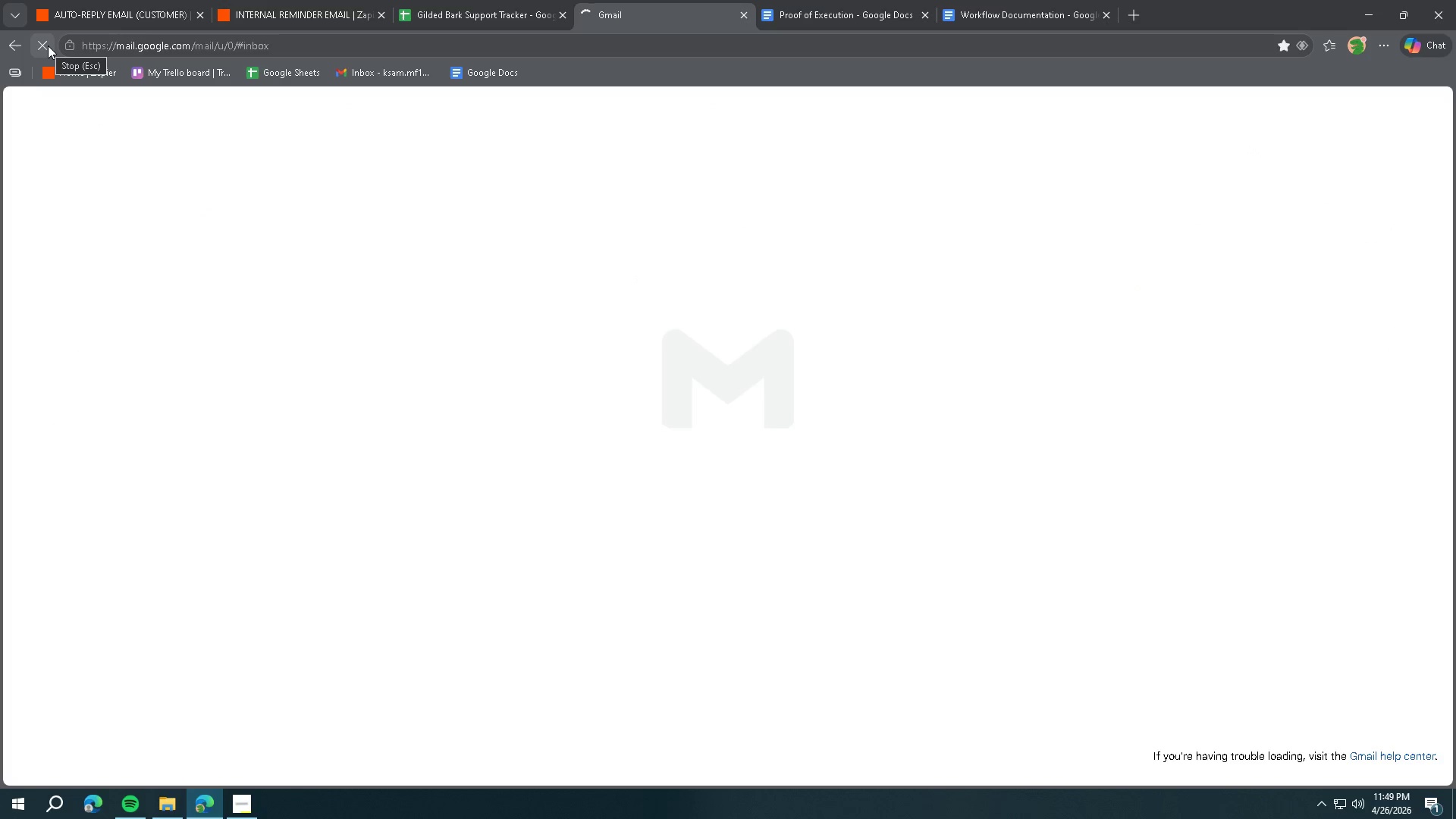 
left_click([718, 342])
 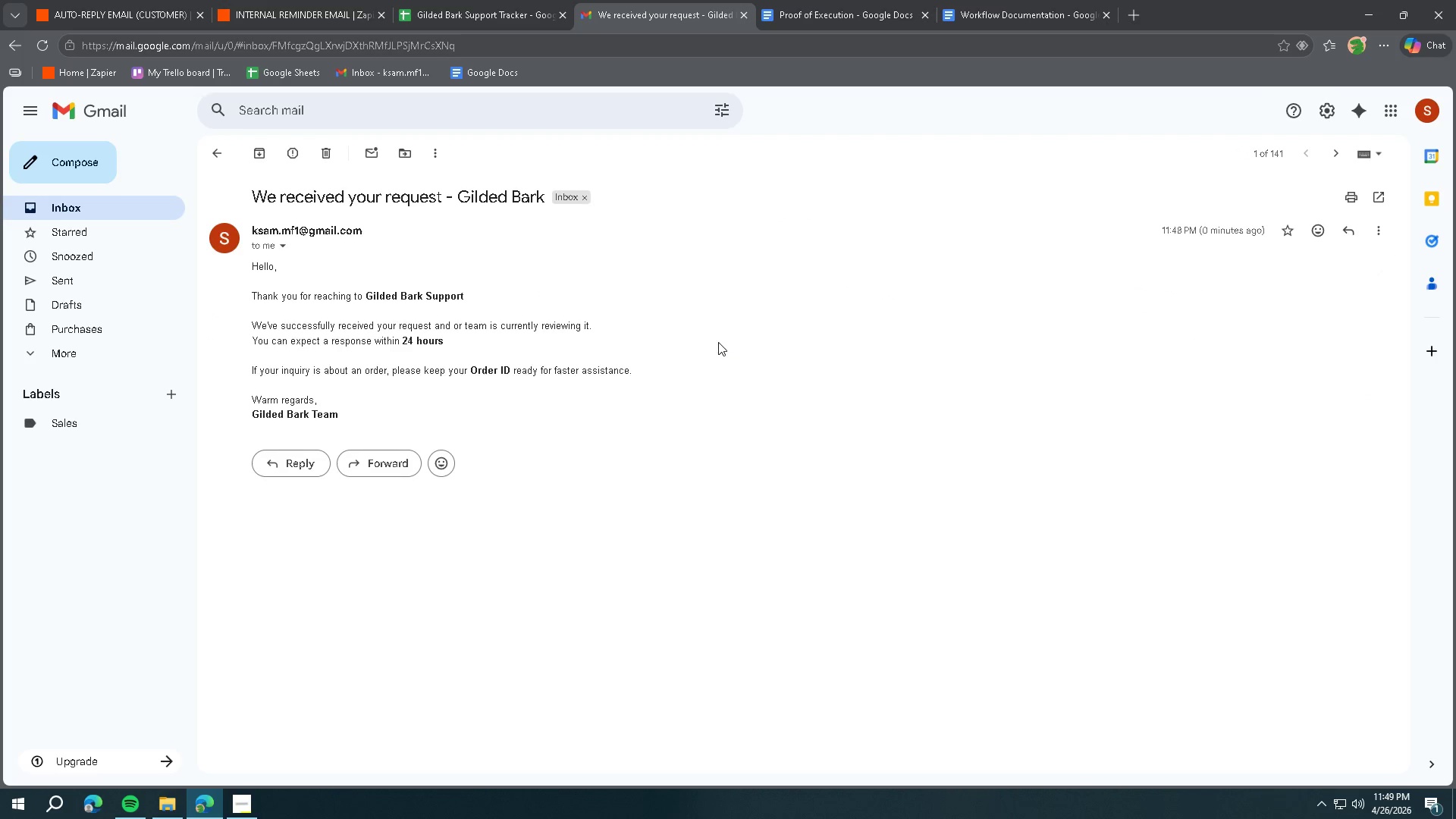 
left_click([718, 342])
 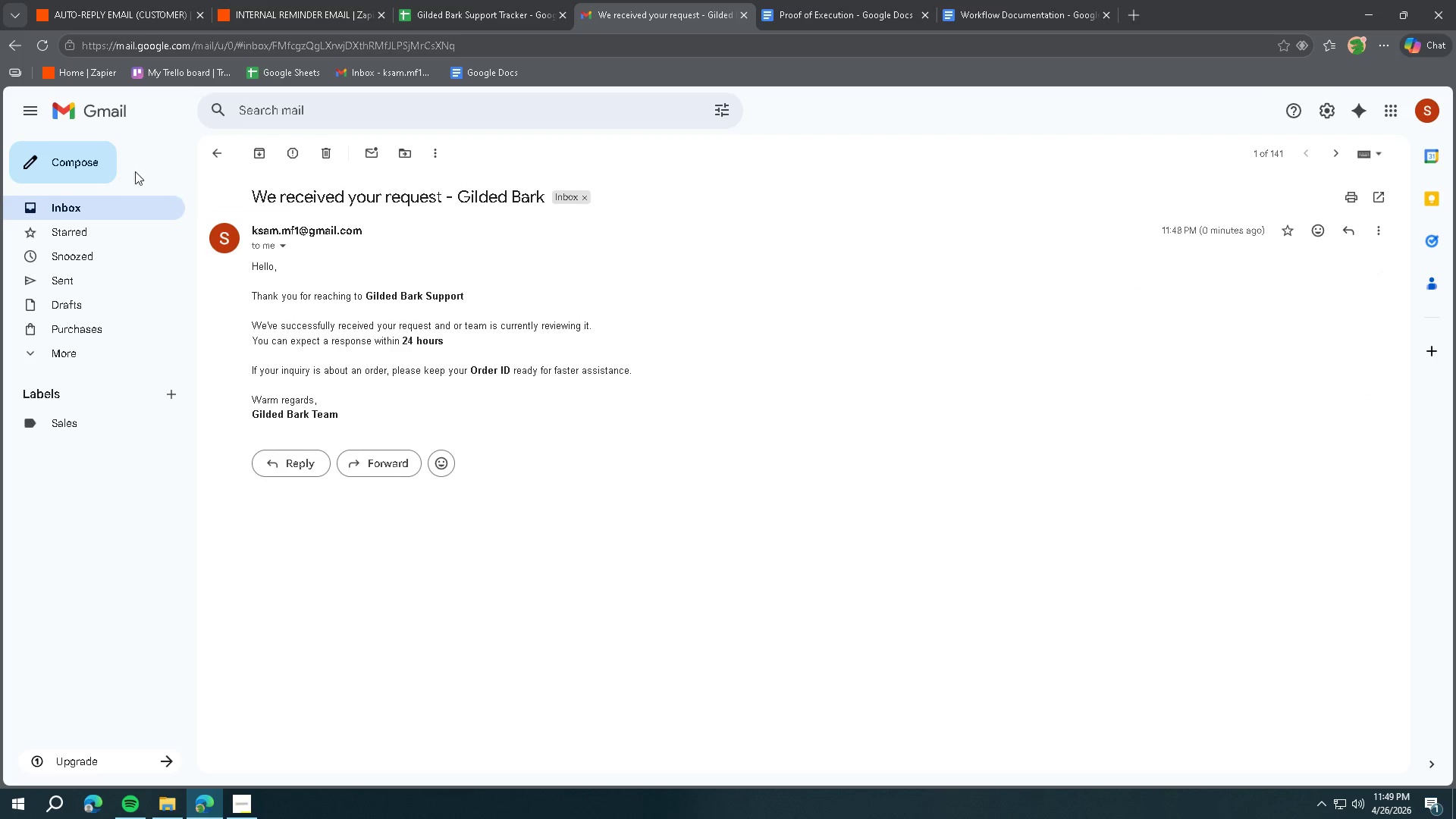 
left_click([96, 155])
 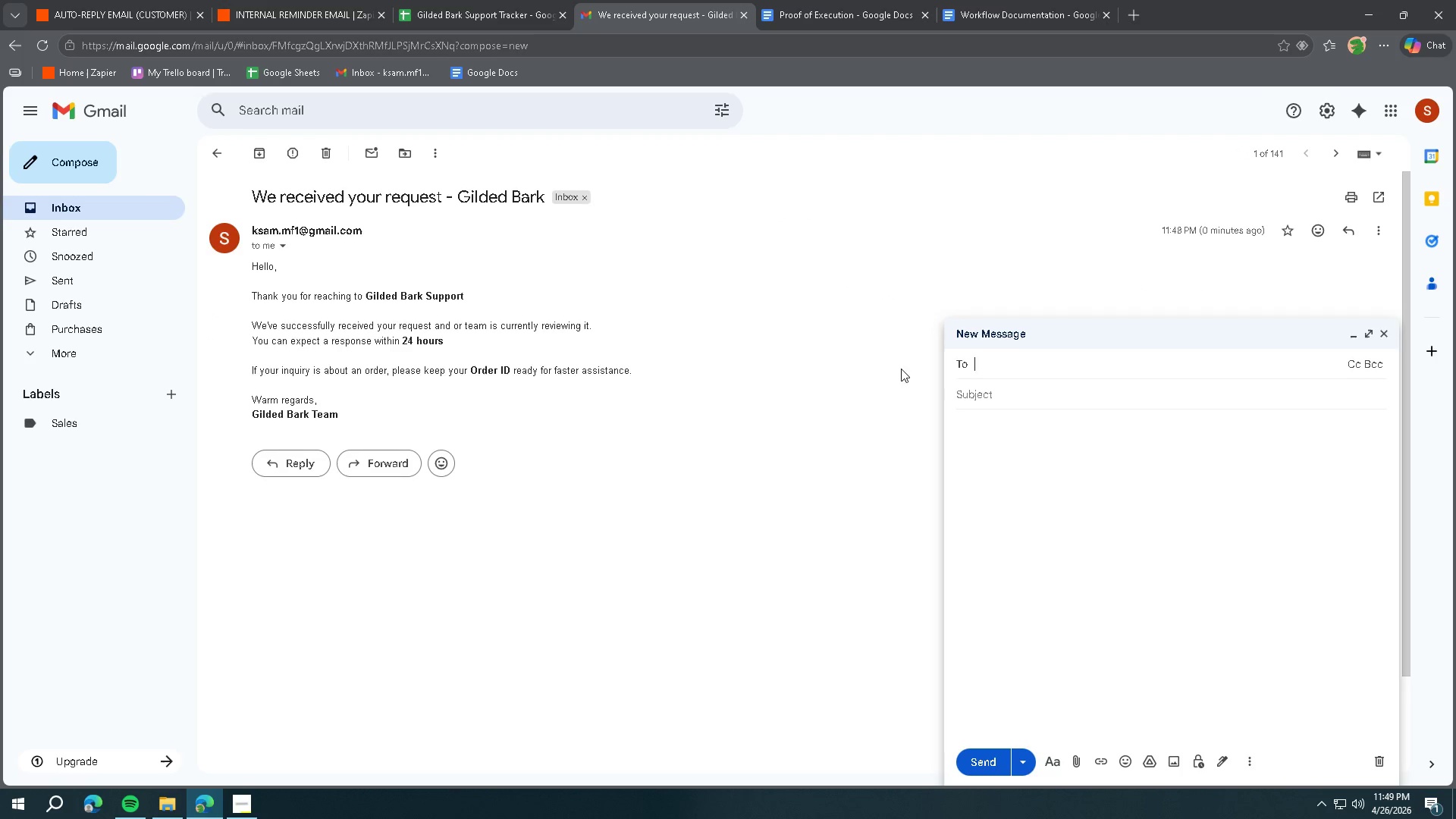 
left_click([1010, 361])
 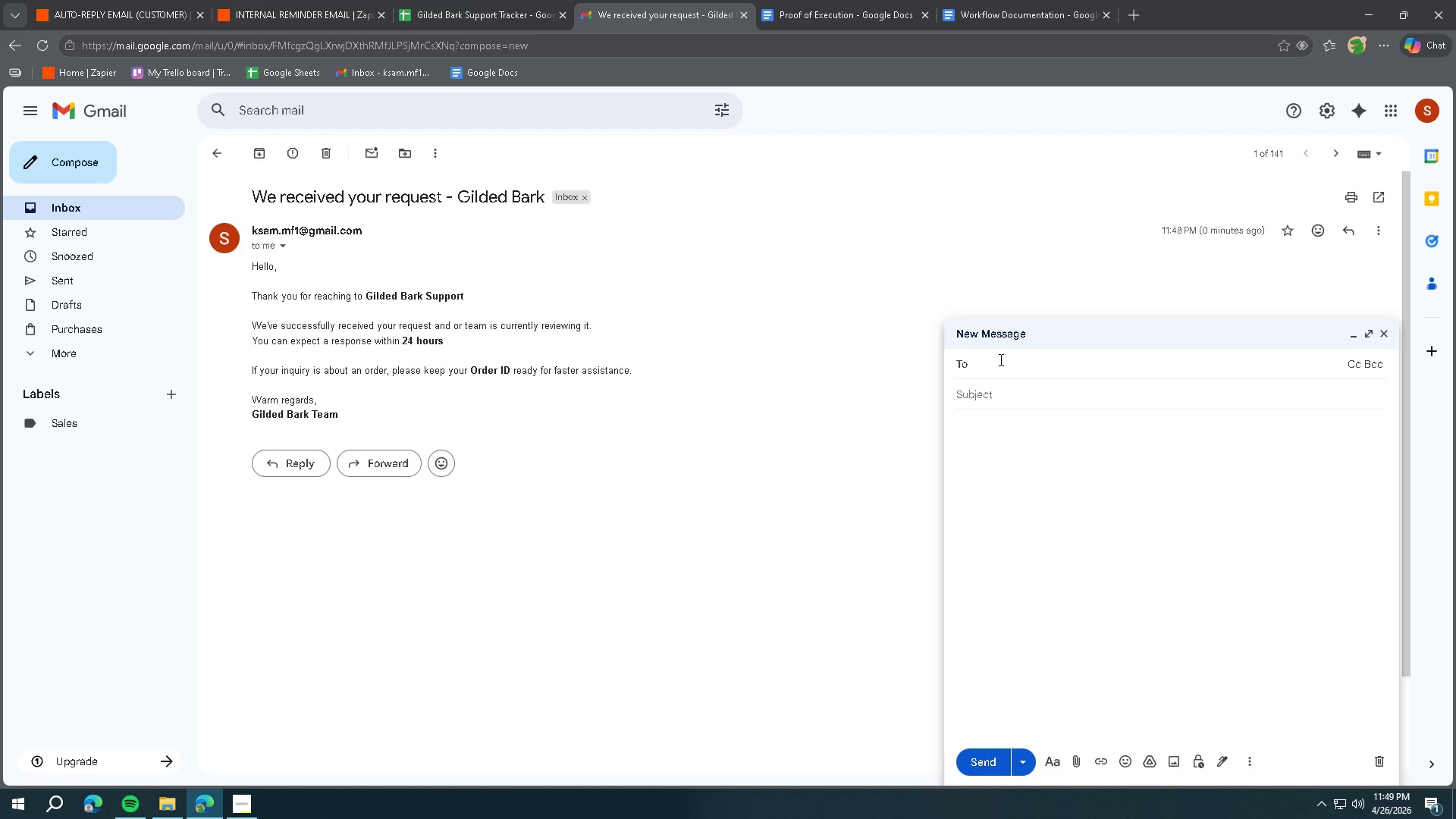 
key(Shift+ShiftLeft)
 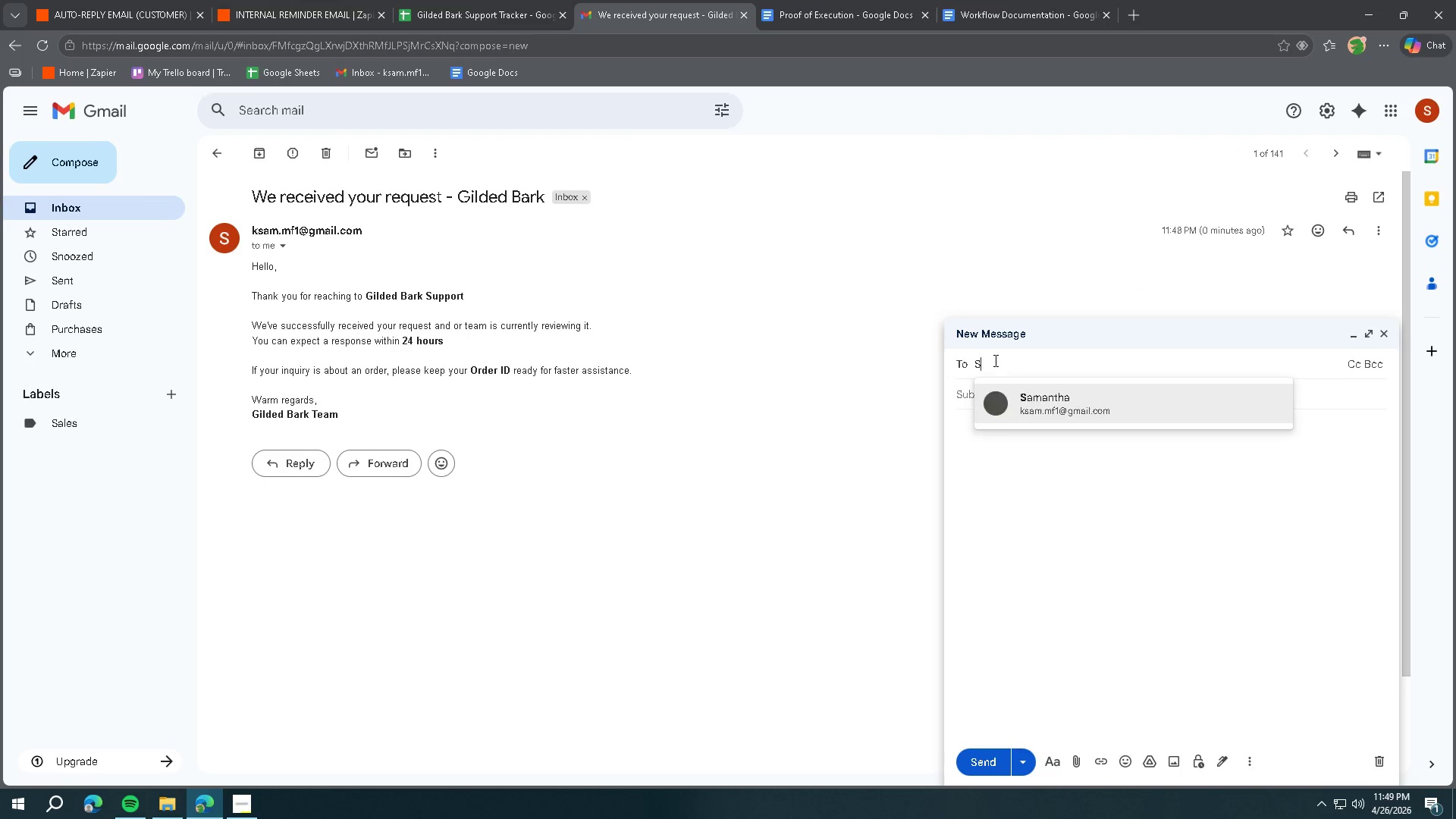 
key(Shift+S)
 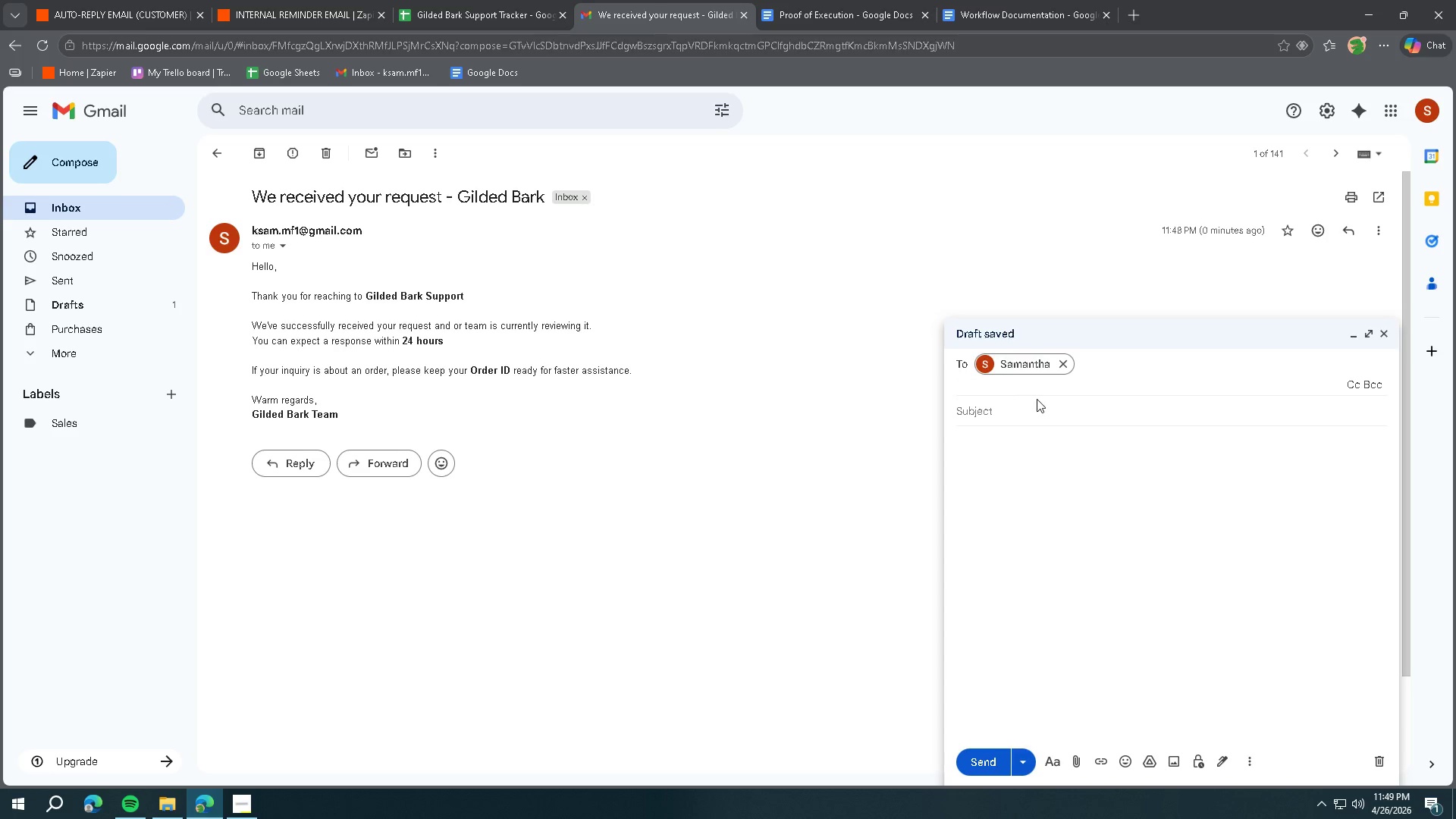 
double_click([1037, 399])
 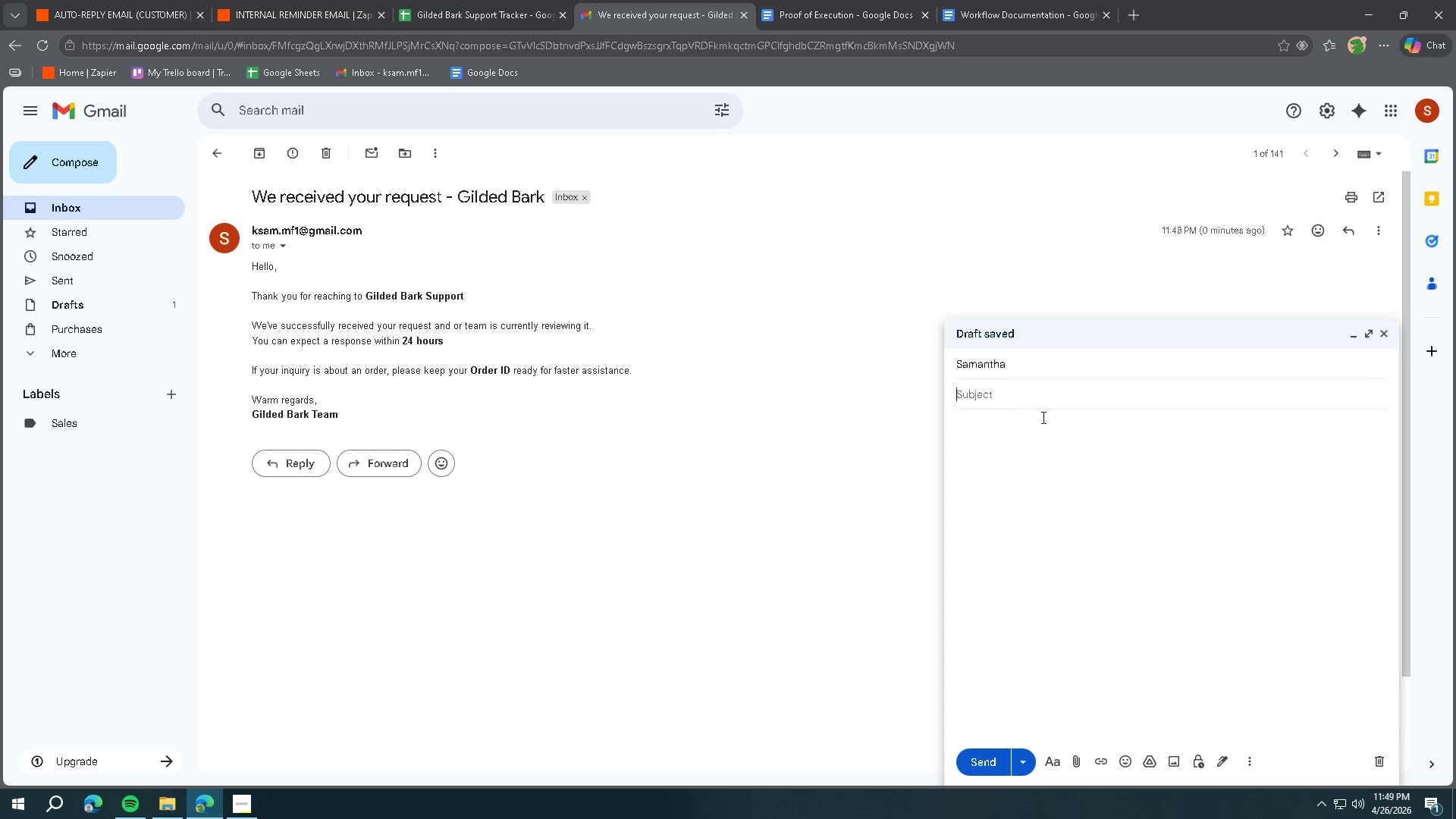 
type(Subje)
key(Backspace)
key(Backspace)
key(Backspace)
key(Backspace)
key(Backspace)
key(Backspace)
key(Backspace)
key(Backspace)
key(Backspace)
type(Support)
key(Tab)
type(Hello, pla)
key(Backspace)
key(Backspace)
key(Backspace)
type(can you please help me for my order?)
 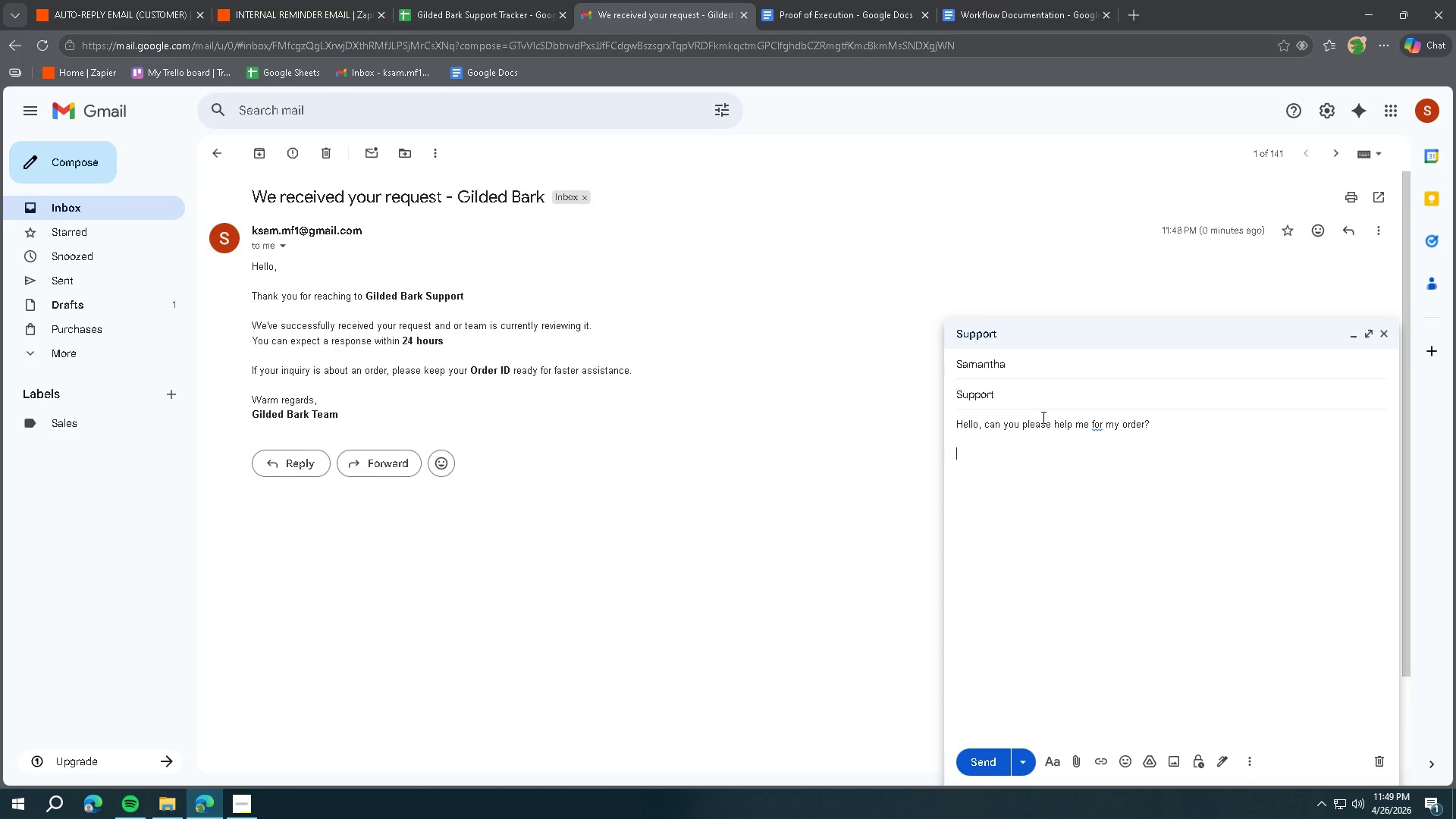 
 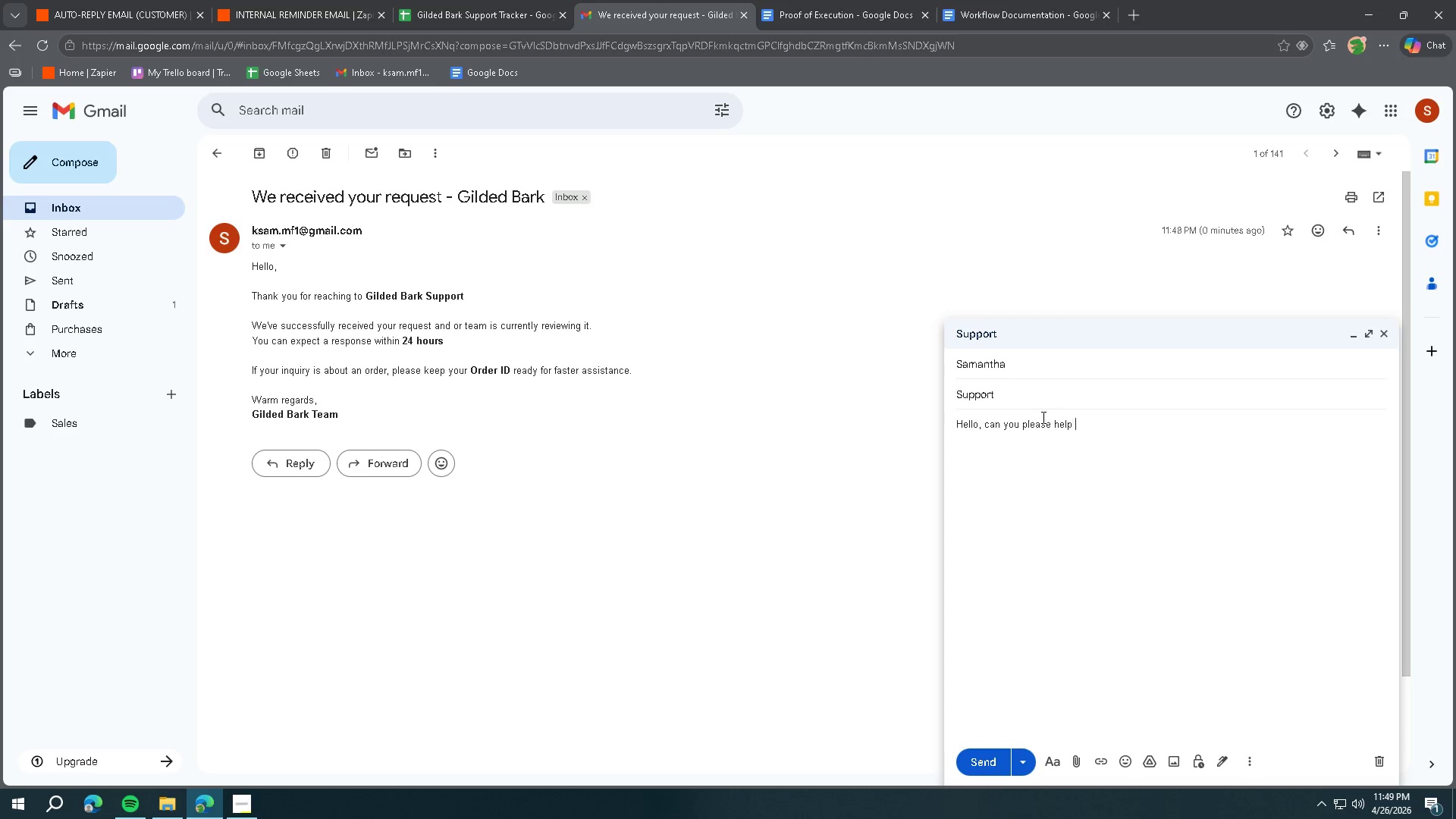 
key(Shift+Enter)
 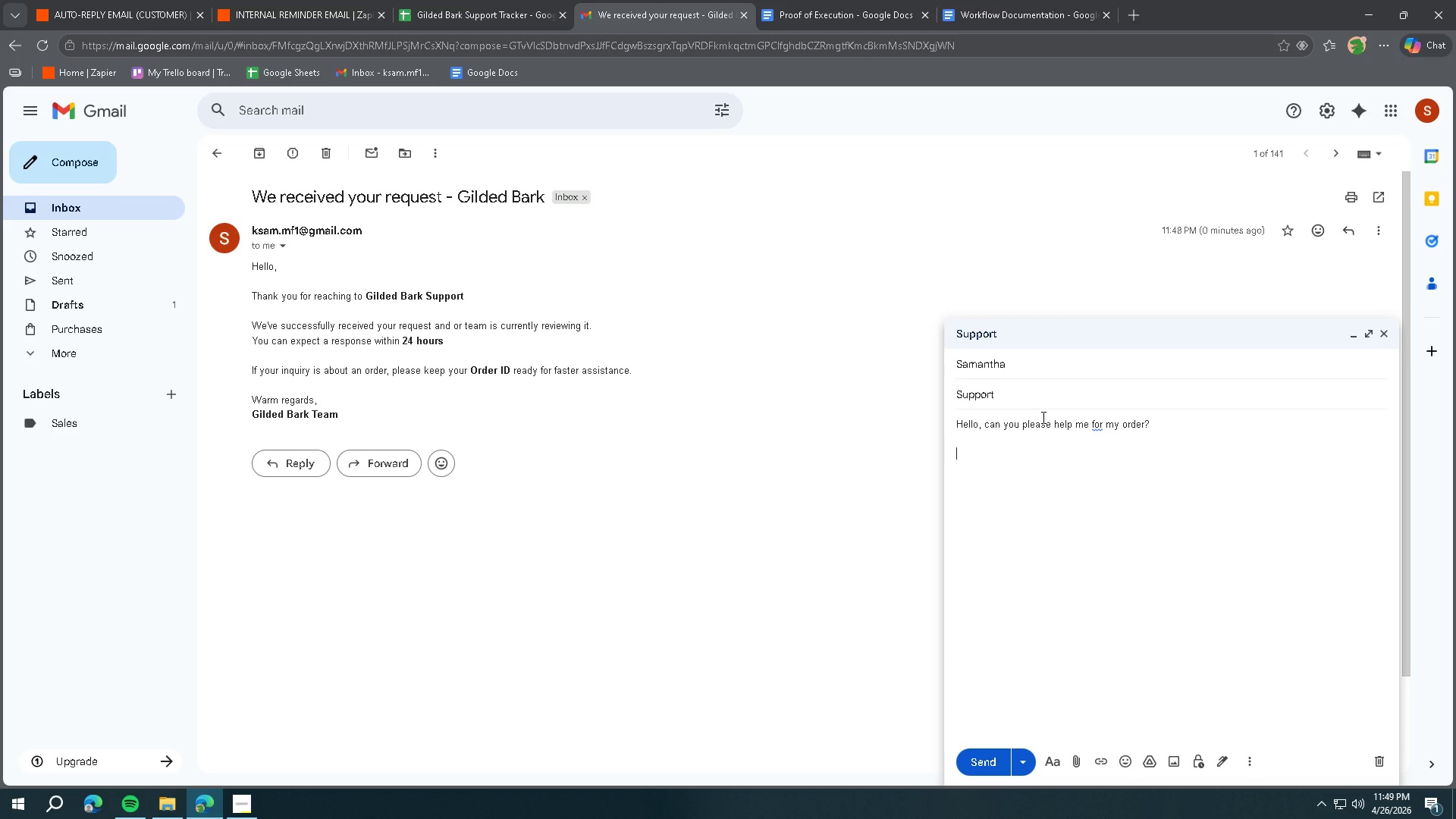 
key(Enter)
 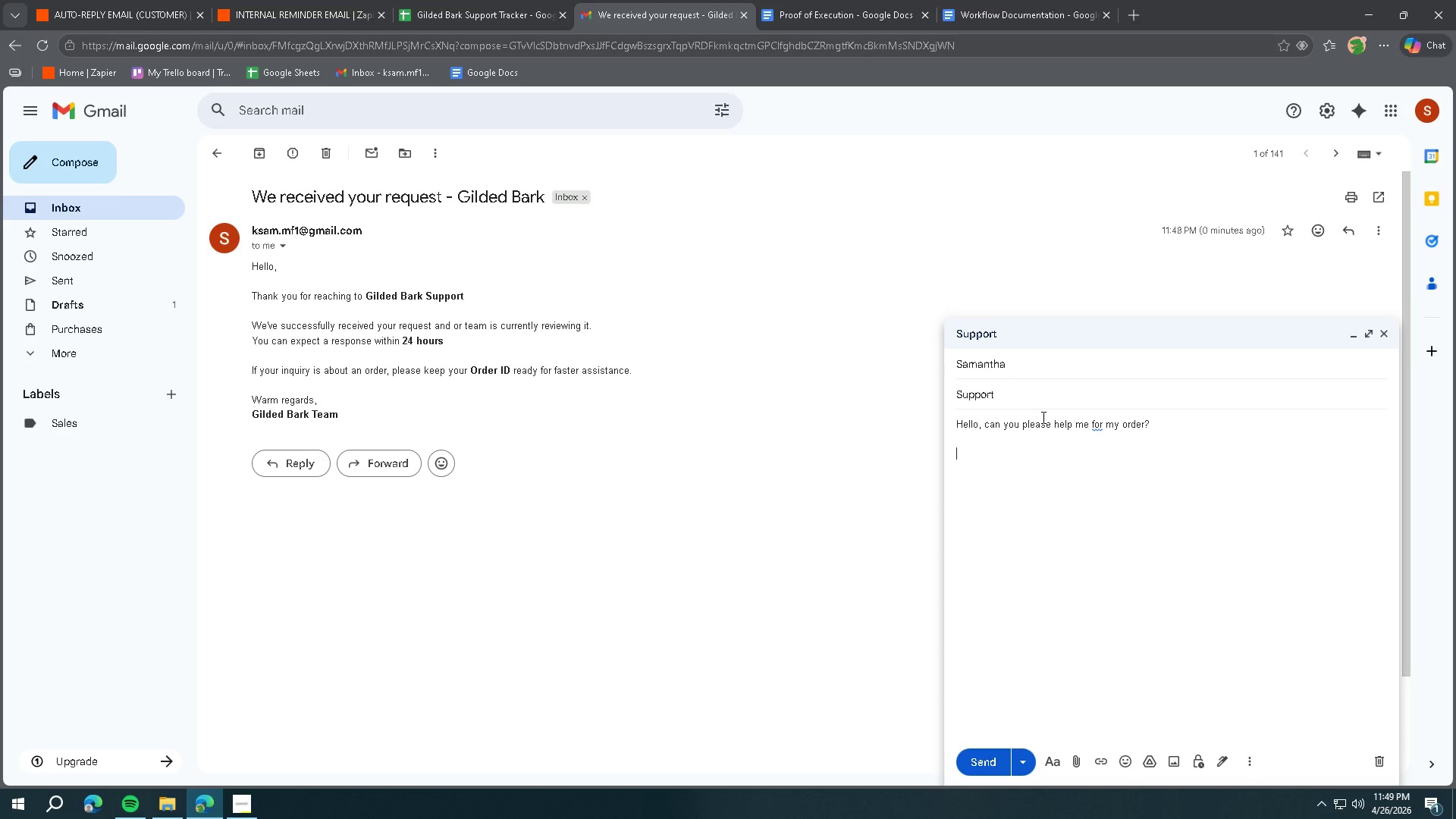 
type(It)
key(Backspace)
type(tes)
 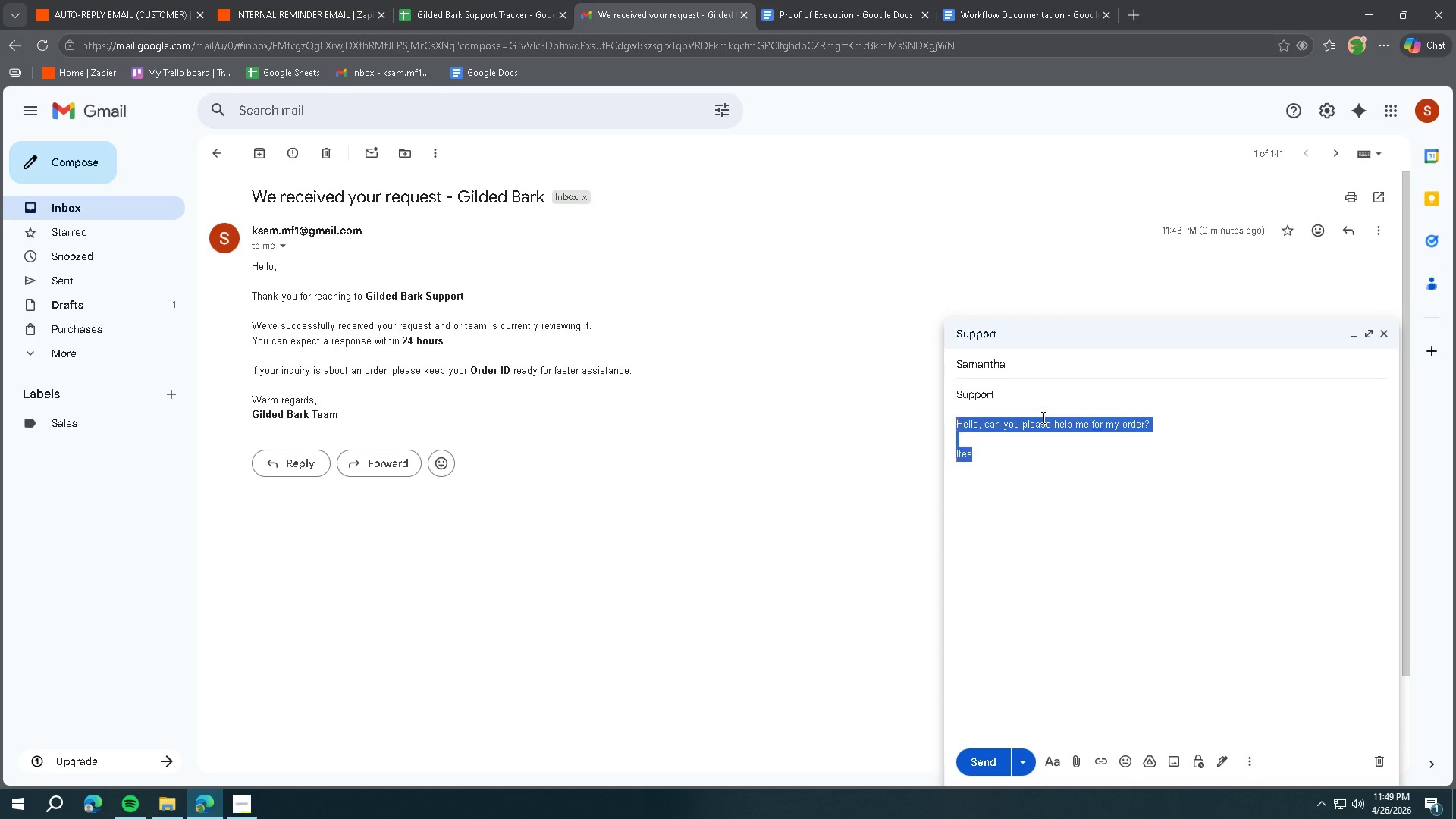 
key(Control+ControlLeft)
 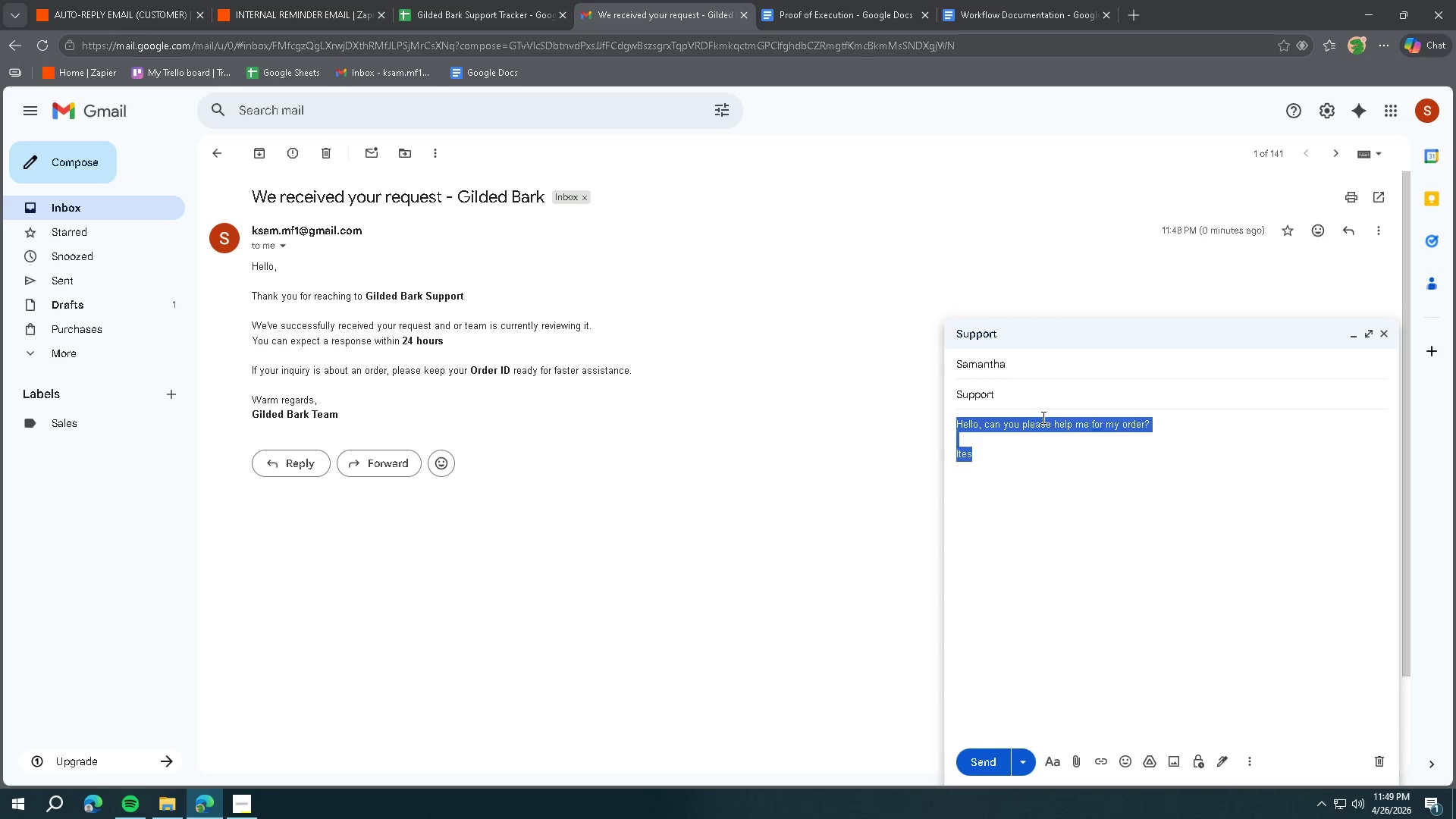 
key(Control+A)
 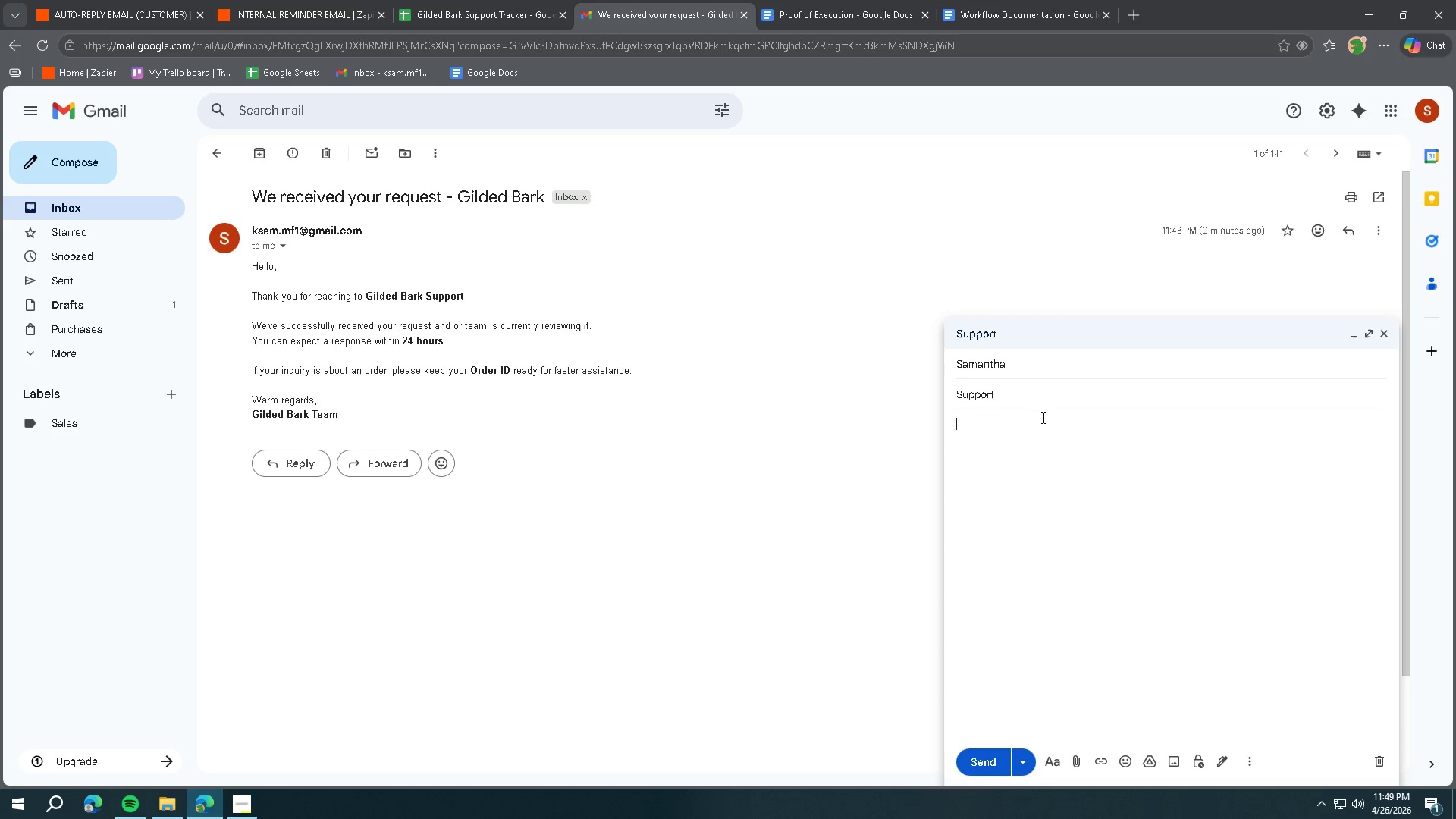 
key(Backspace)
 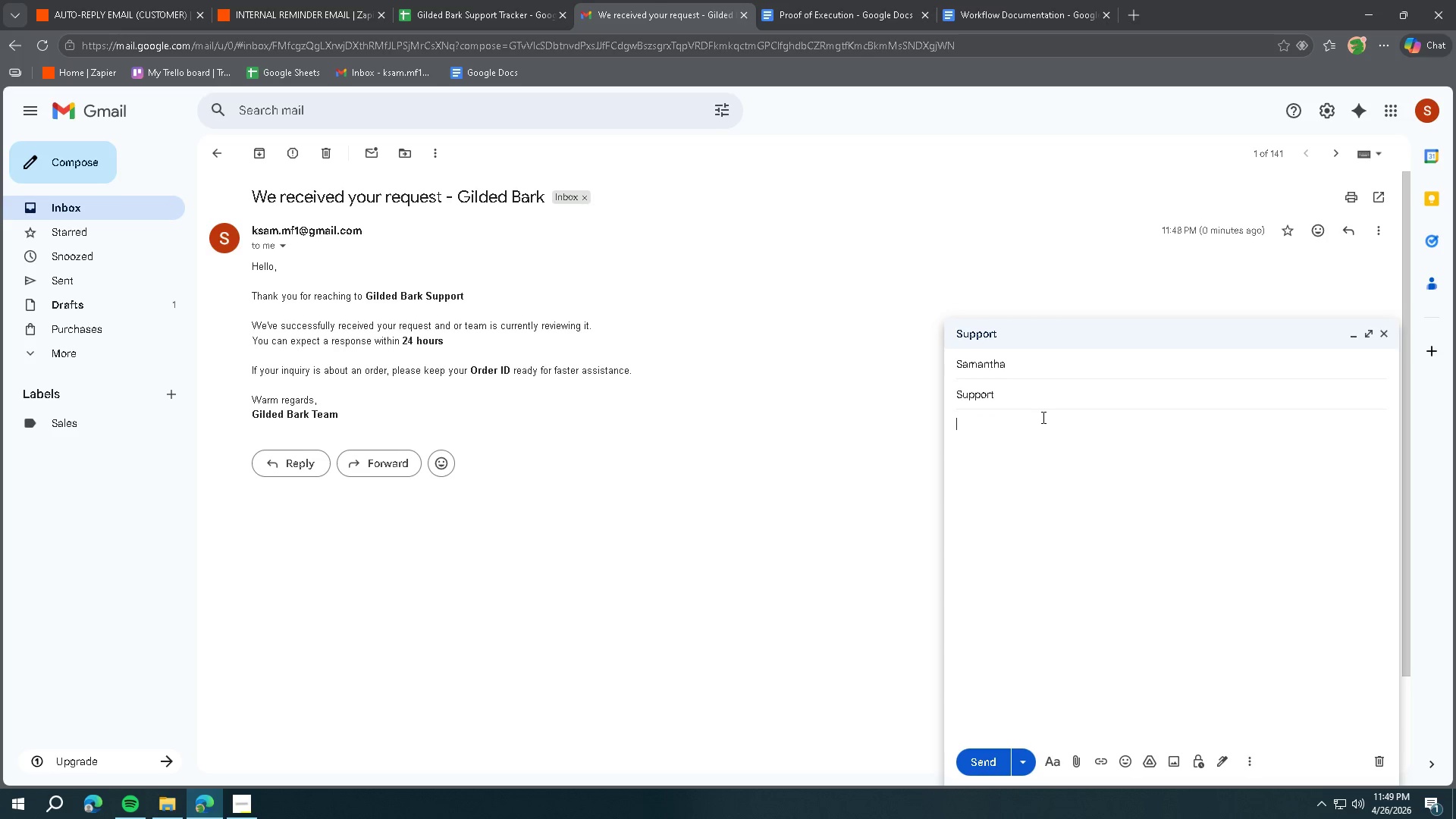 
key(Shift+ShiftLeft)
 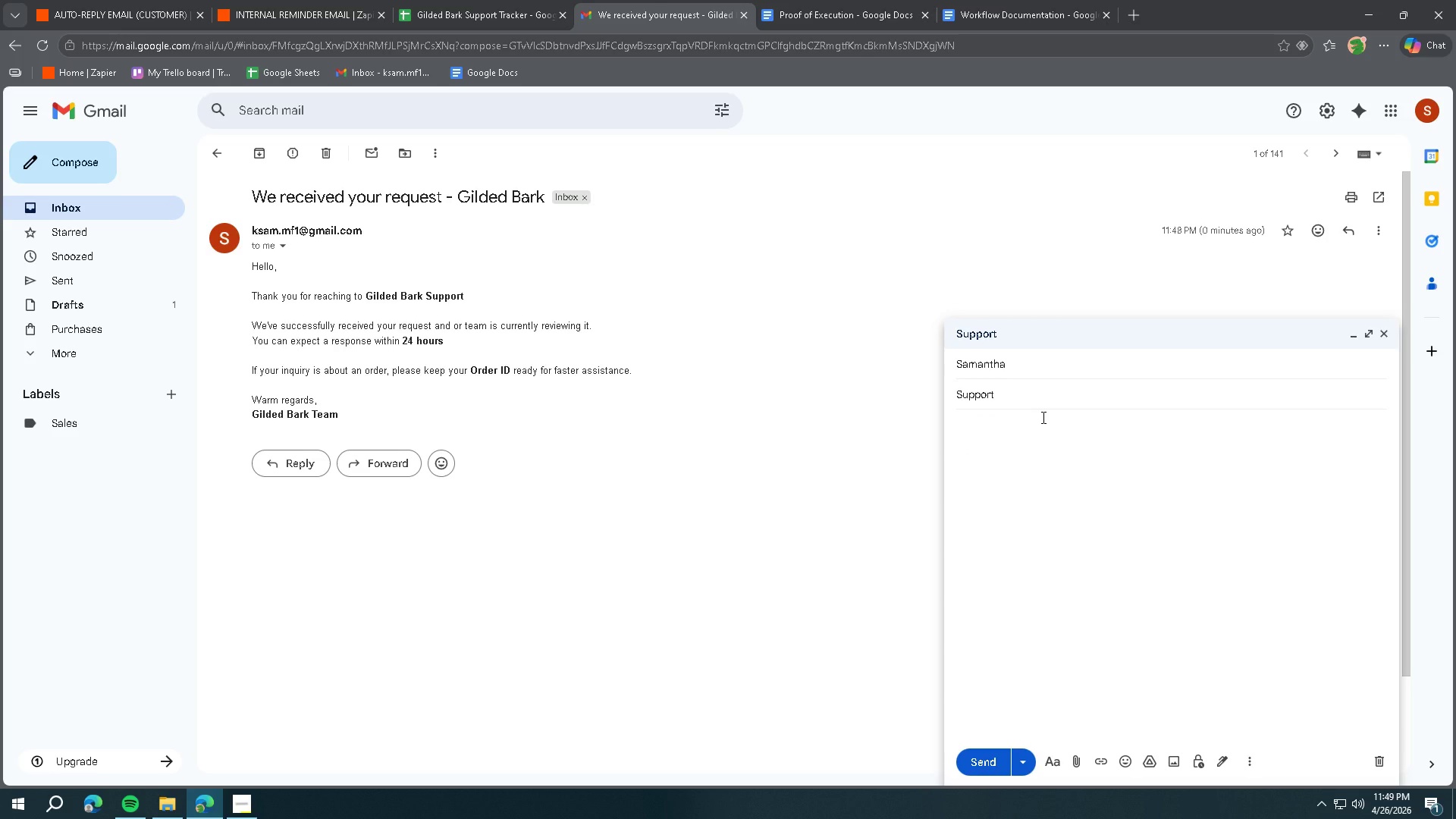 
key(Control+Z)
 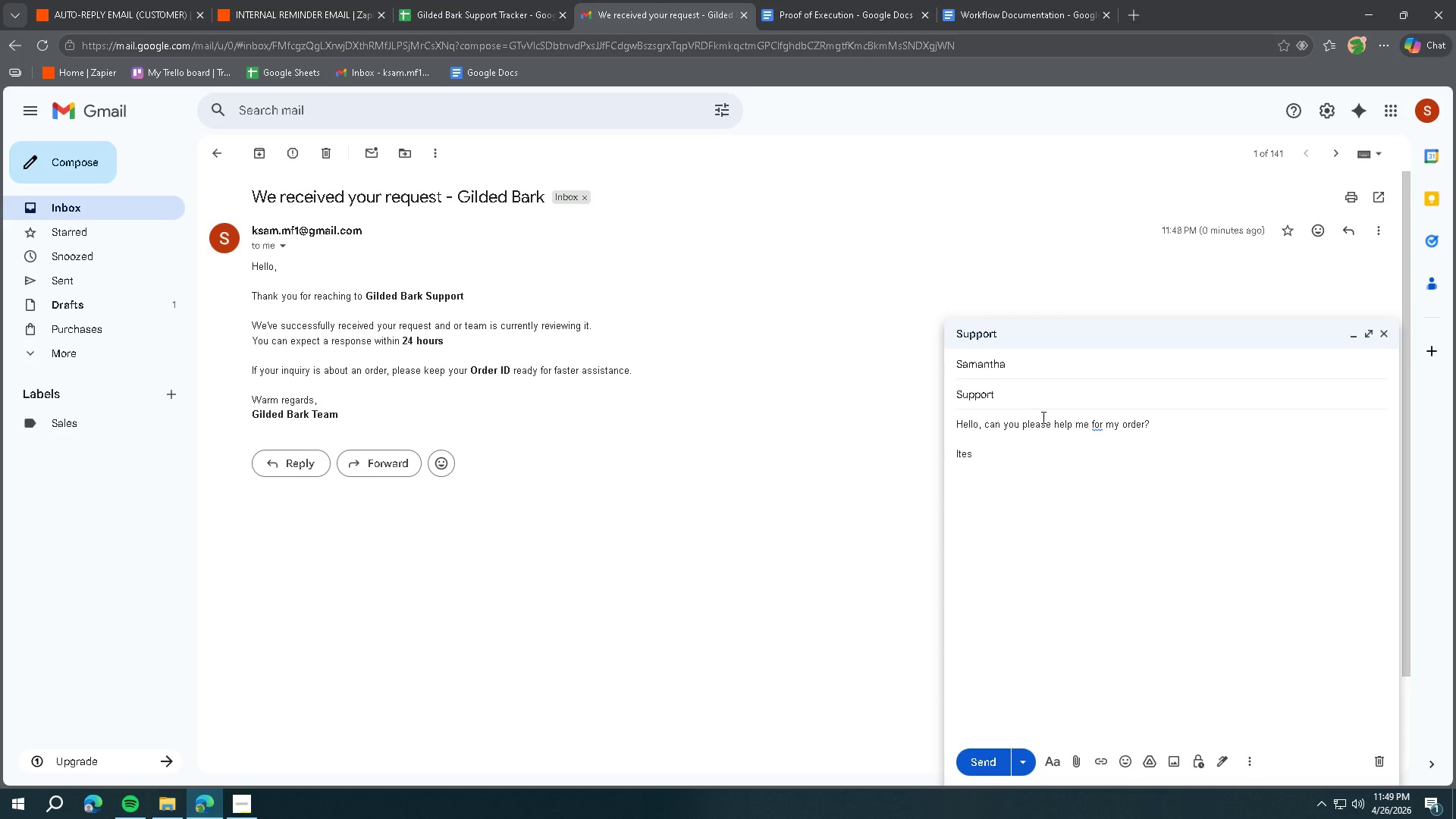 
key(Backspace)
key(Backspace)
key(Backspace)
key(Backspace)
type(Testxx)
 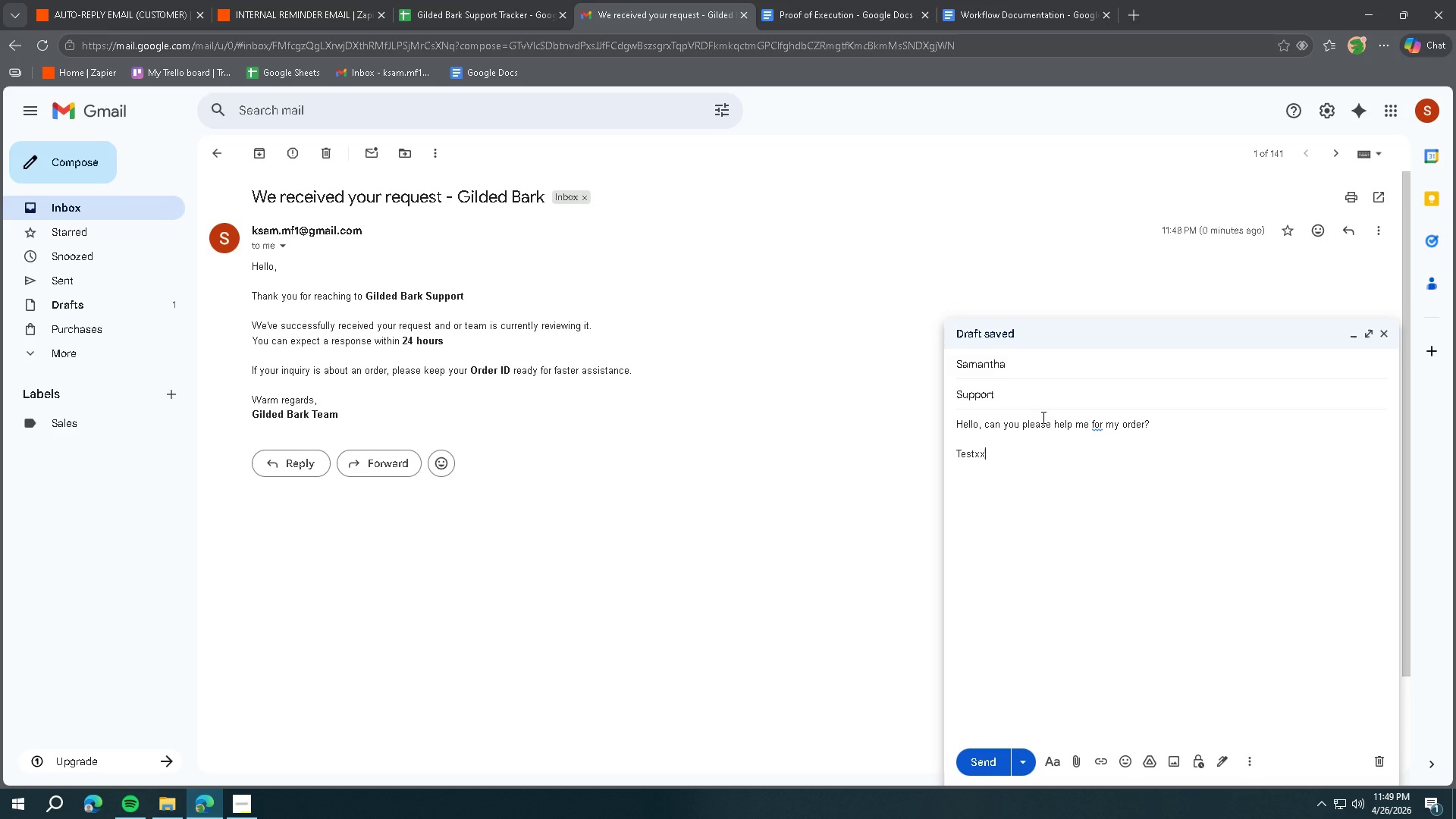 
mouse_move([989, 744])
 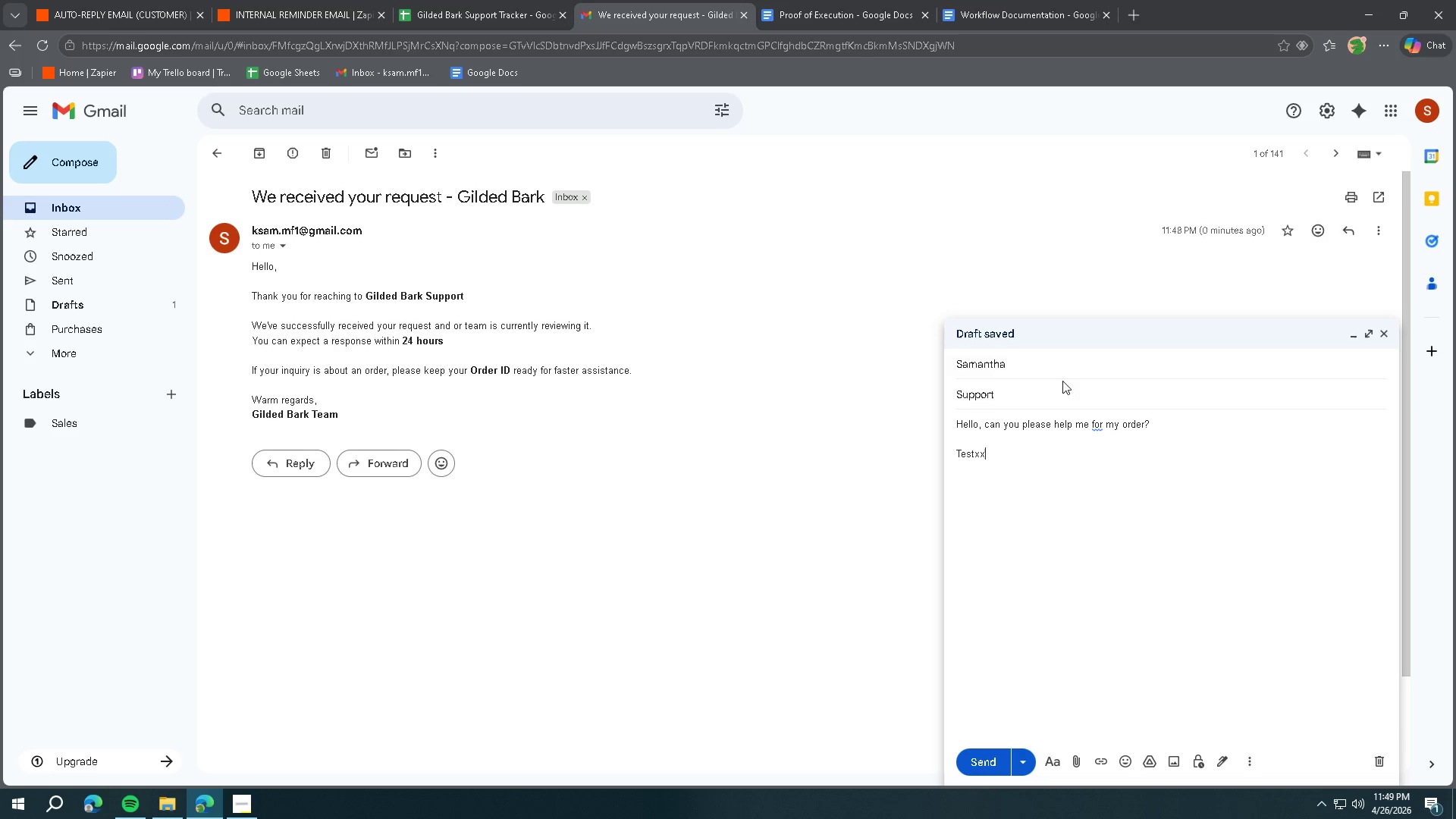 
left_click([1059, 398])
 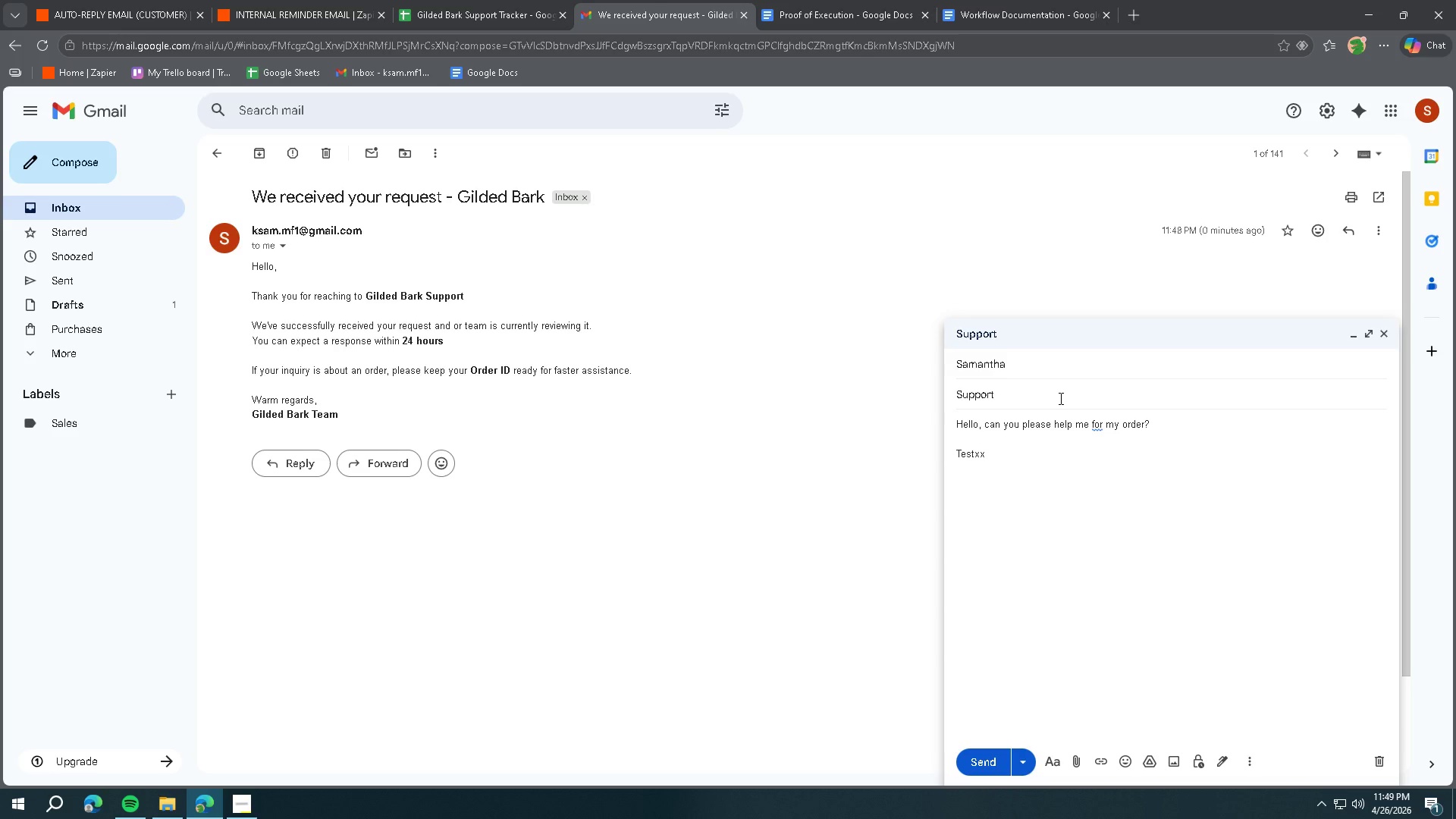 
type( - Test Issue)
 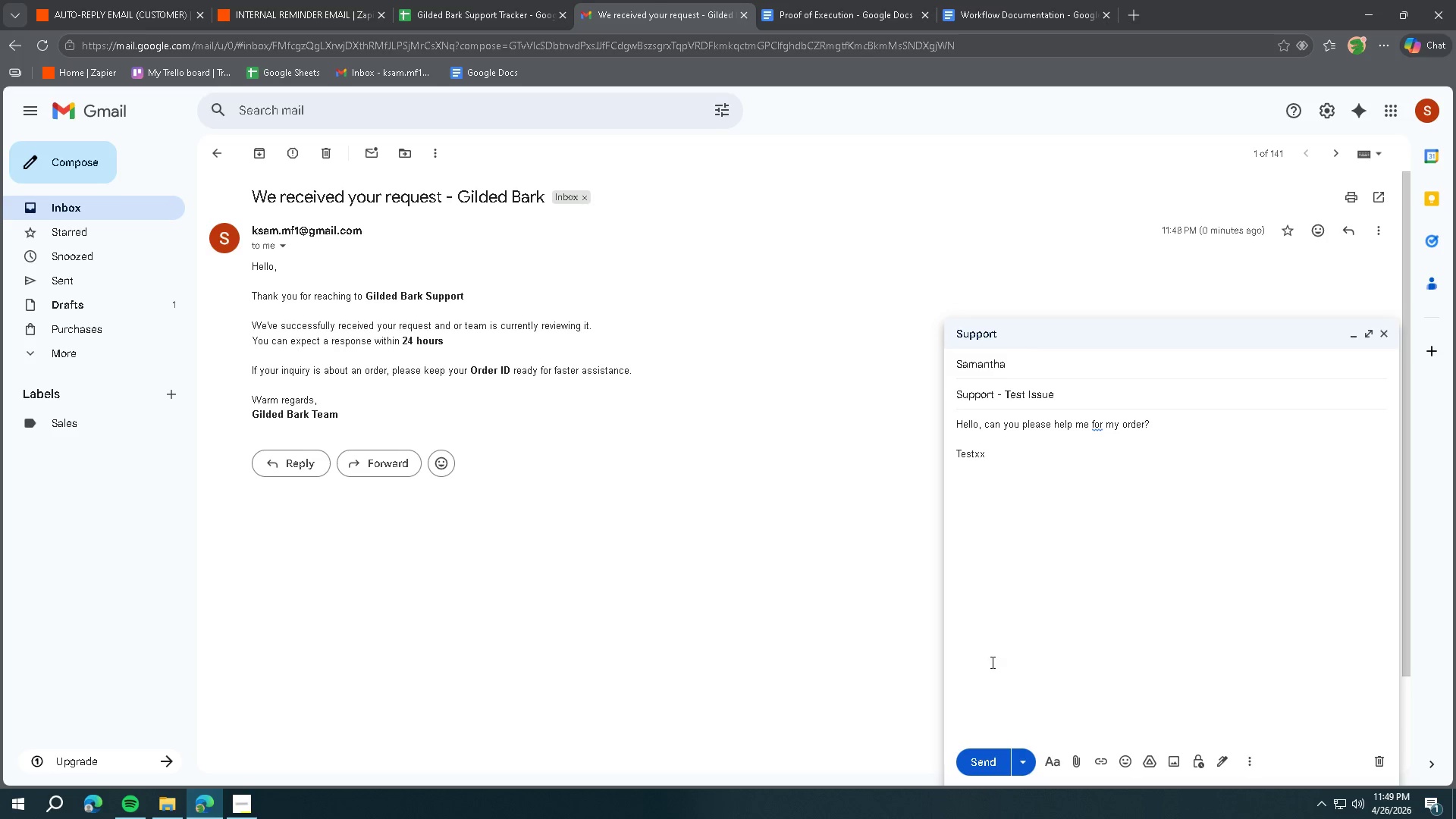 
left_click([976, 758])
 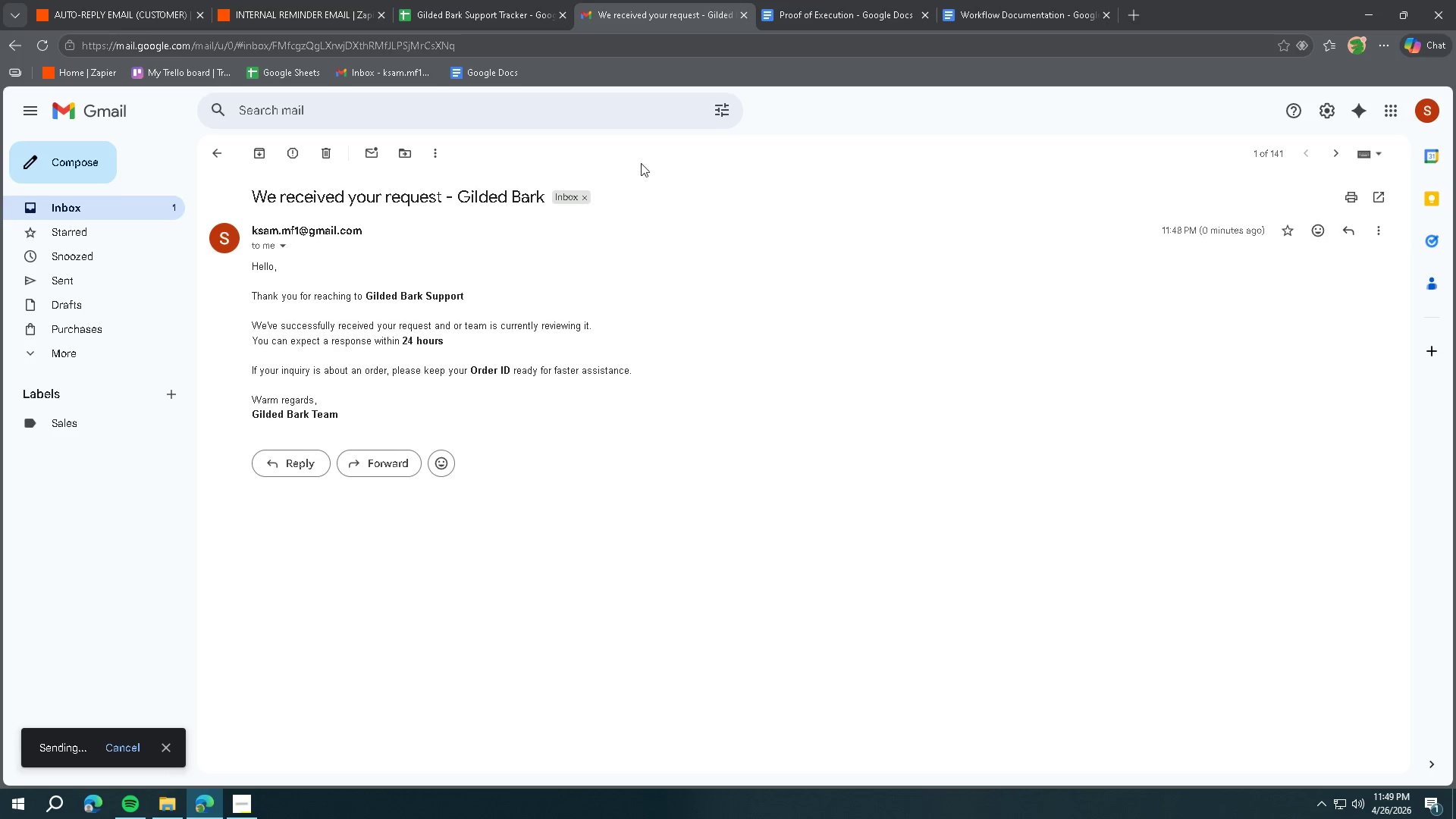 
left_click([482, 0])
 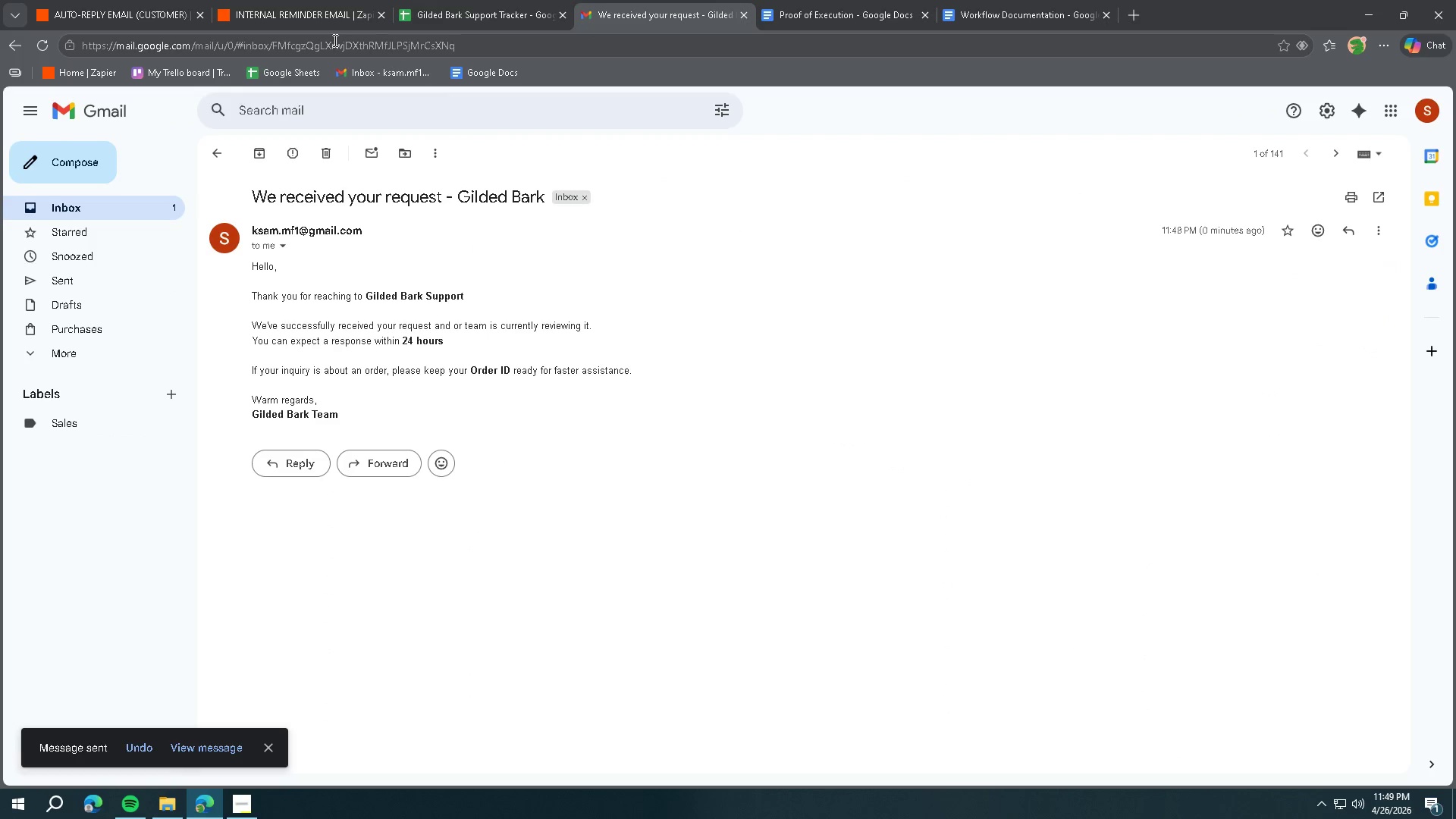 
double_click([151, 0])
 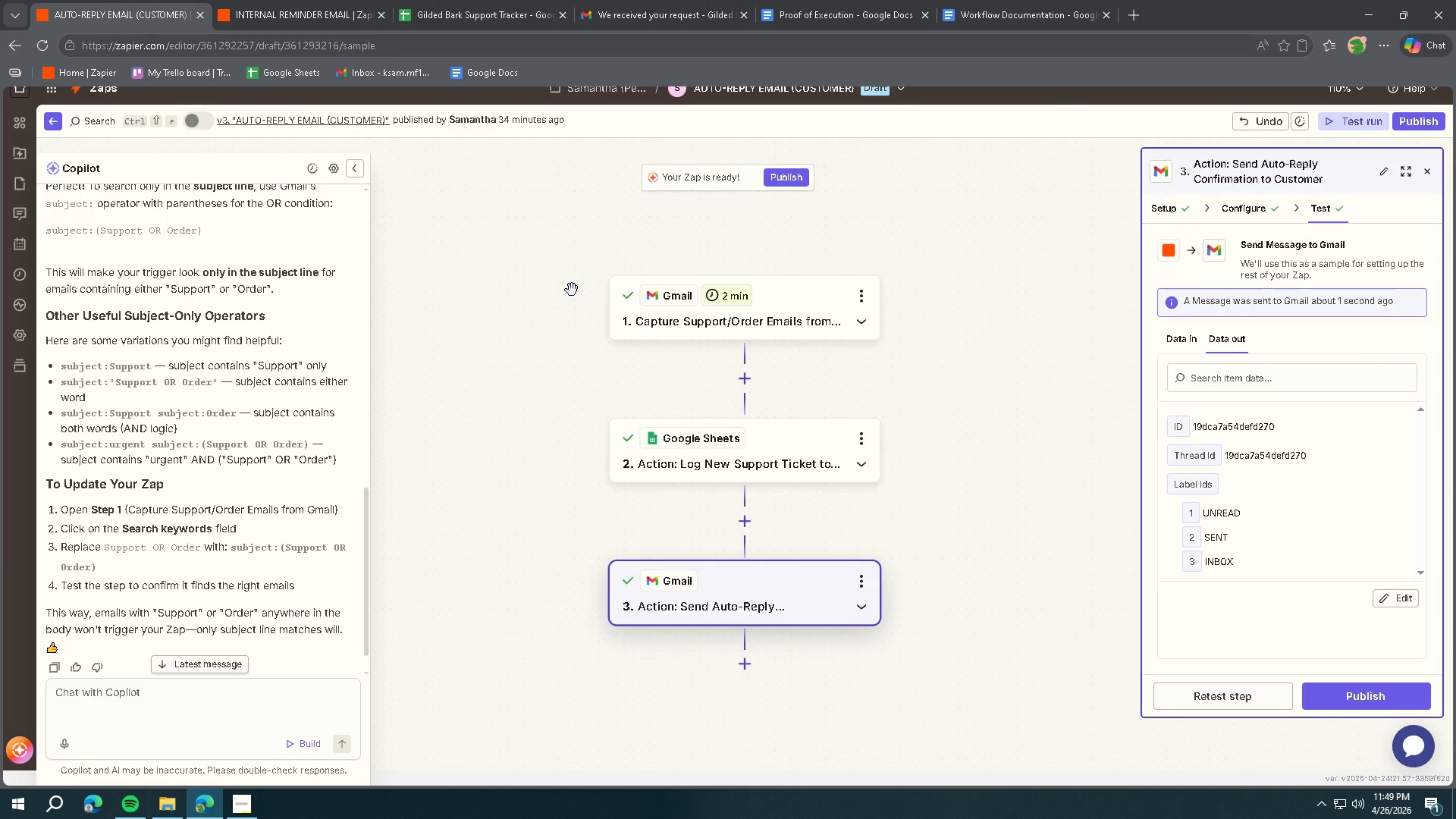 
left_click([460, 231])
 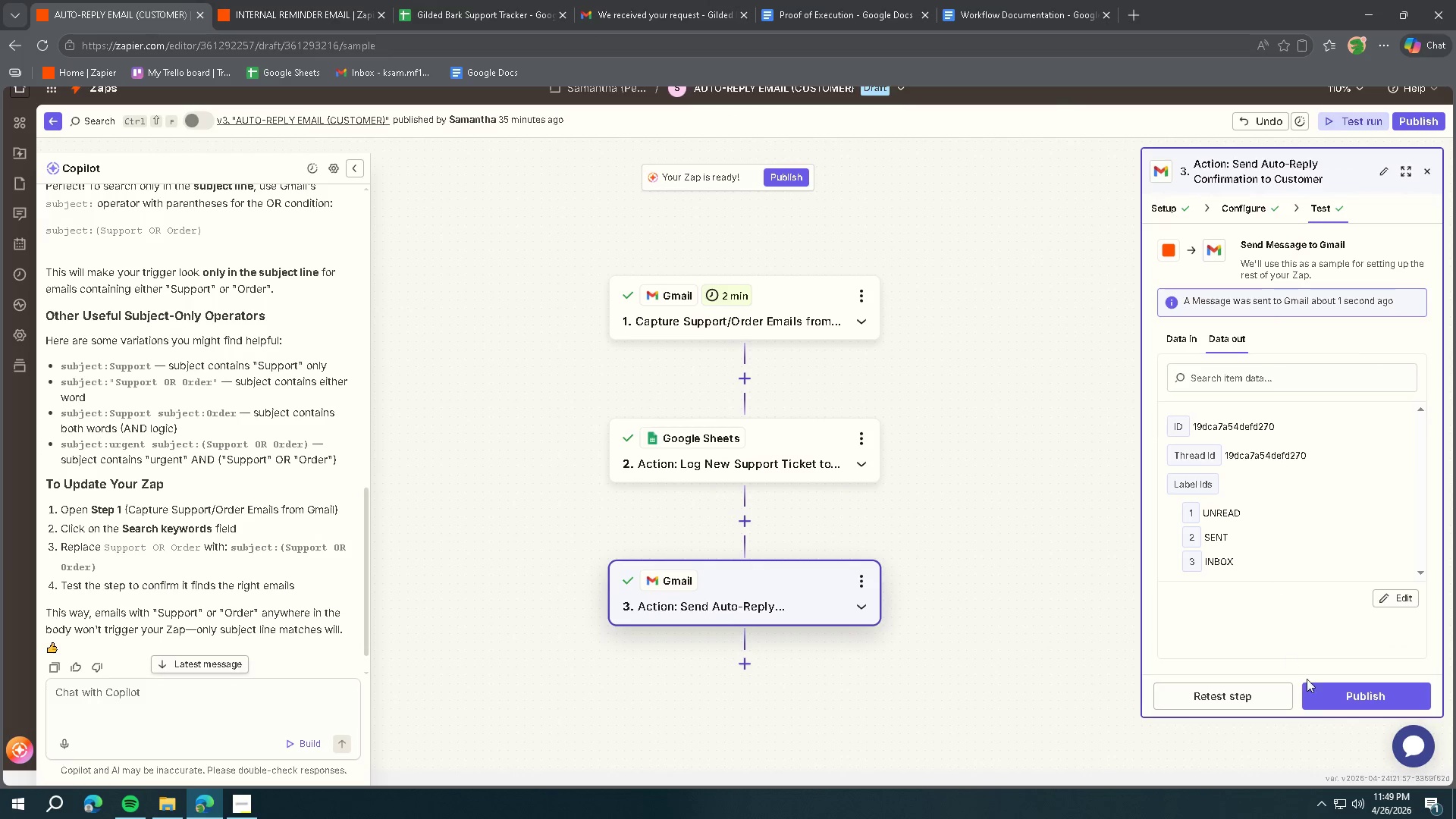 
left_click([1323, 691])
 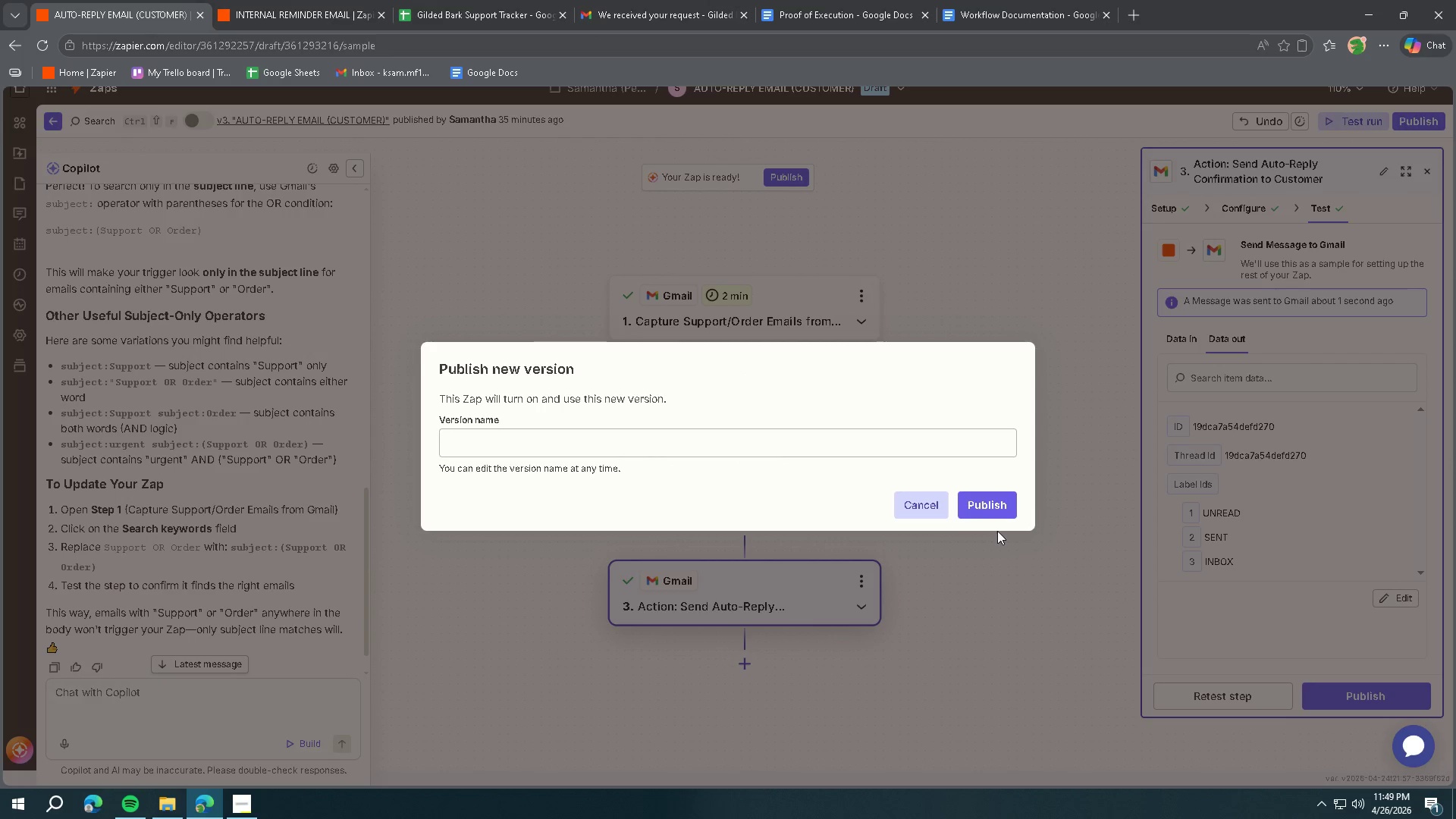 
left_click_drag(start_coordinate=[855, 457], to_coordinate=[853, 452])
 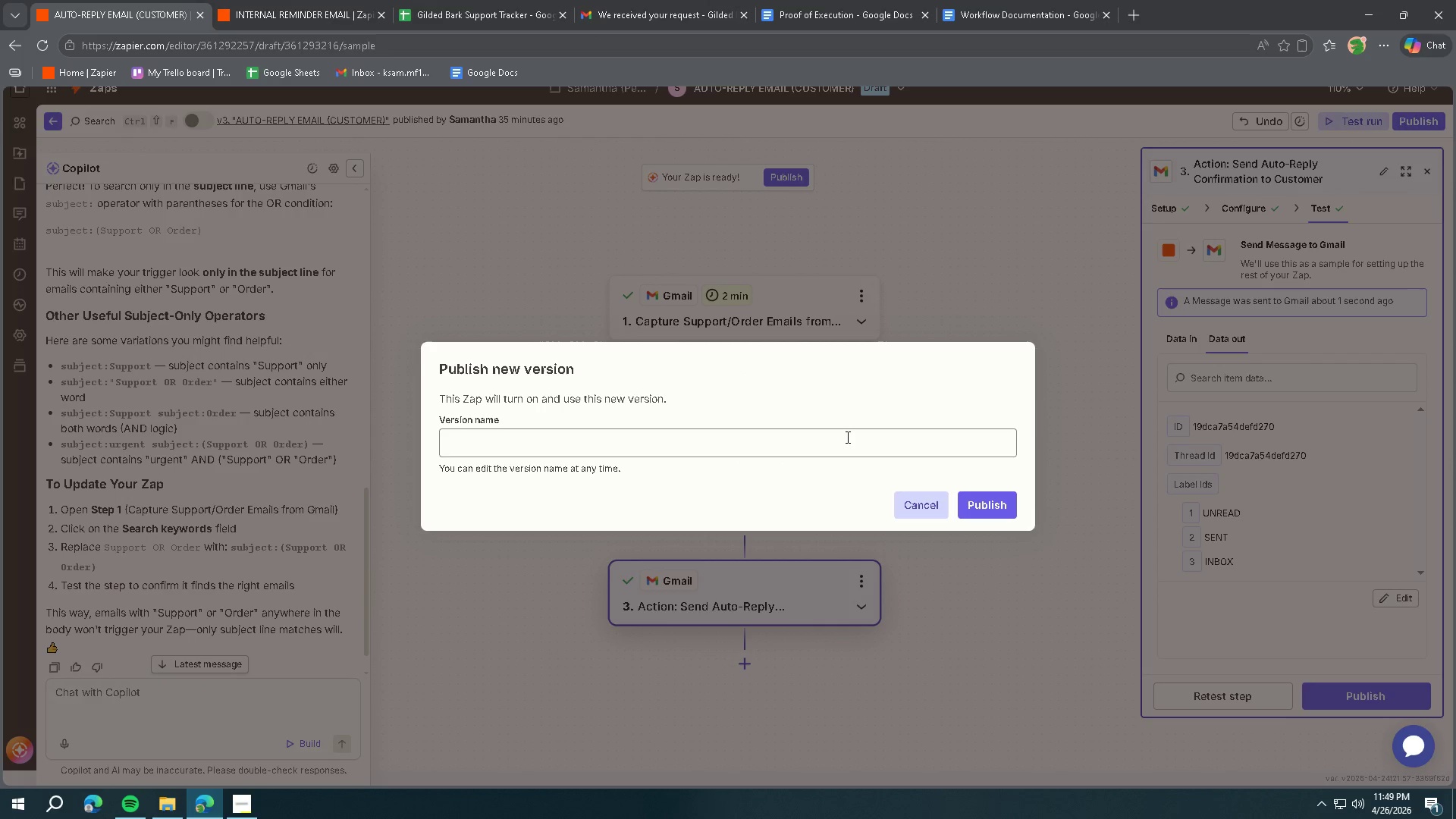 
double_click([846, 437])
 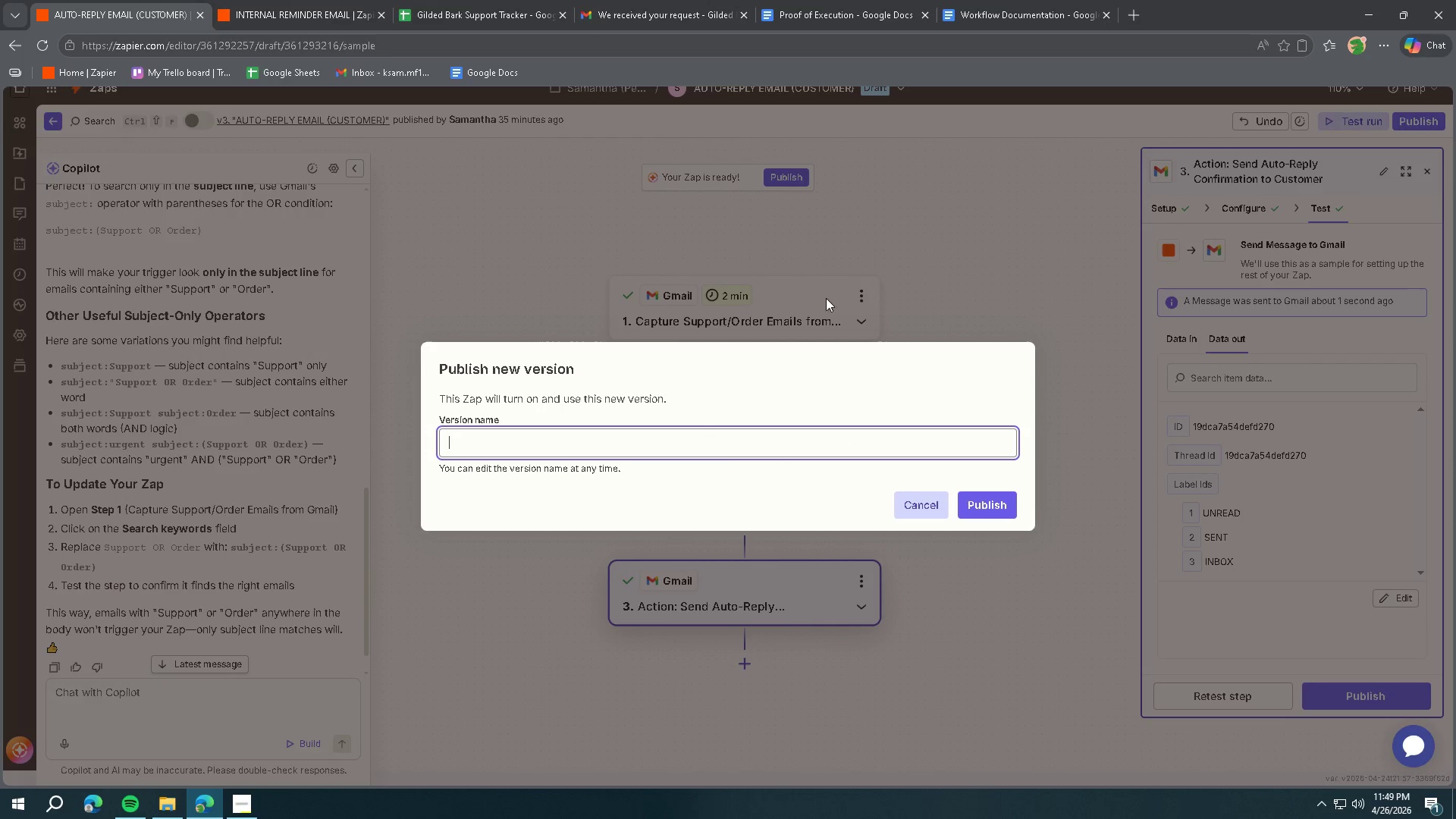 
scroll: coordinate [823, 286], scroll_direction: up, amount: 1.0
 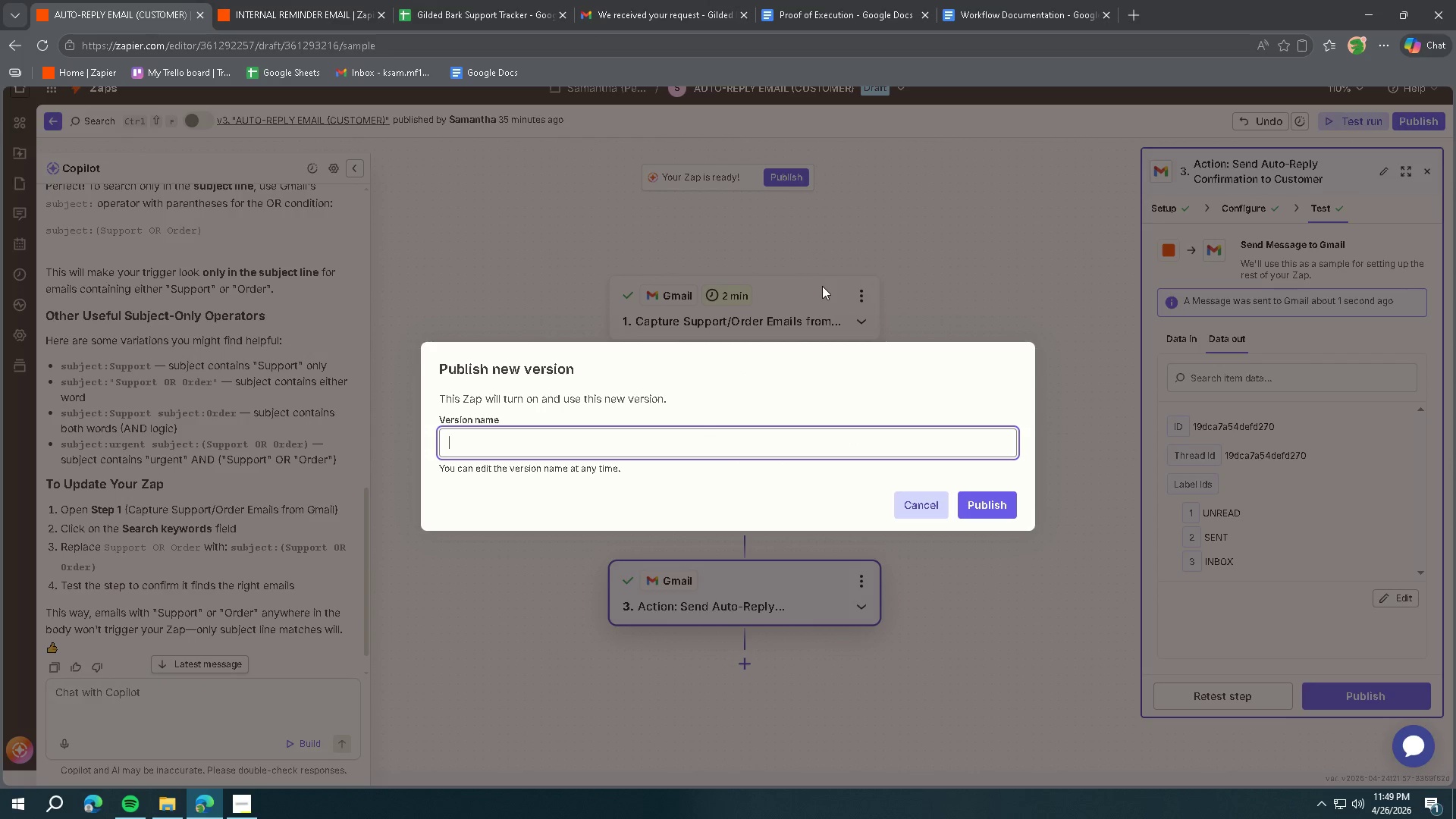 
type(AUTO-REPLY EMAIL (*)
key(Backspace)
type(CUSTOMER))
 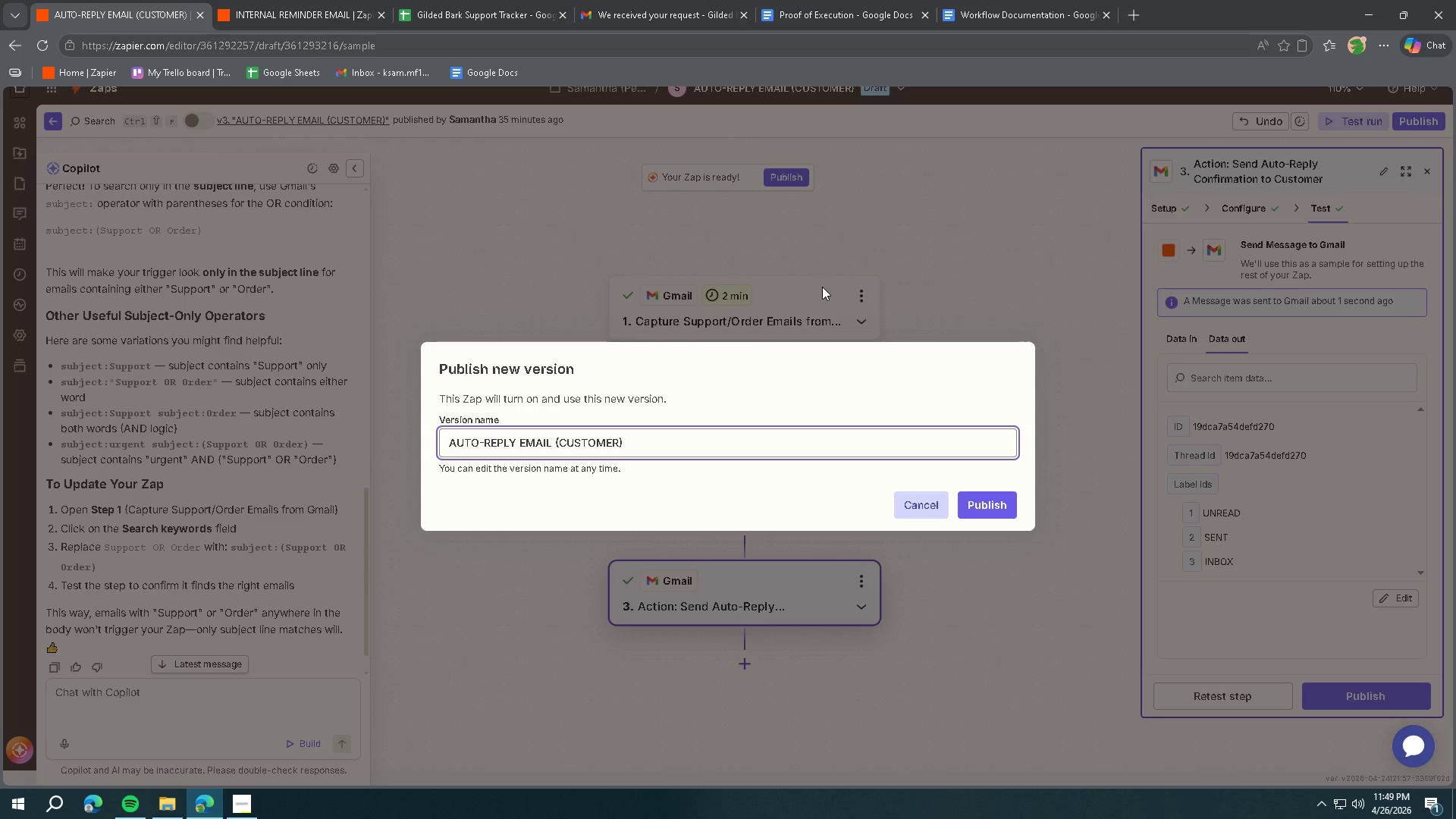 
left_click([1009, 508])
 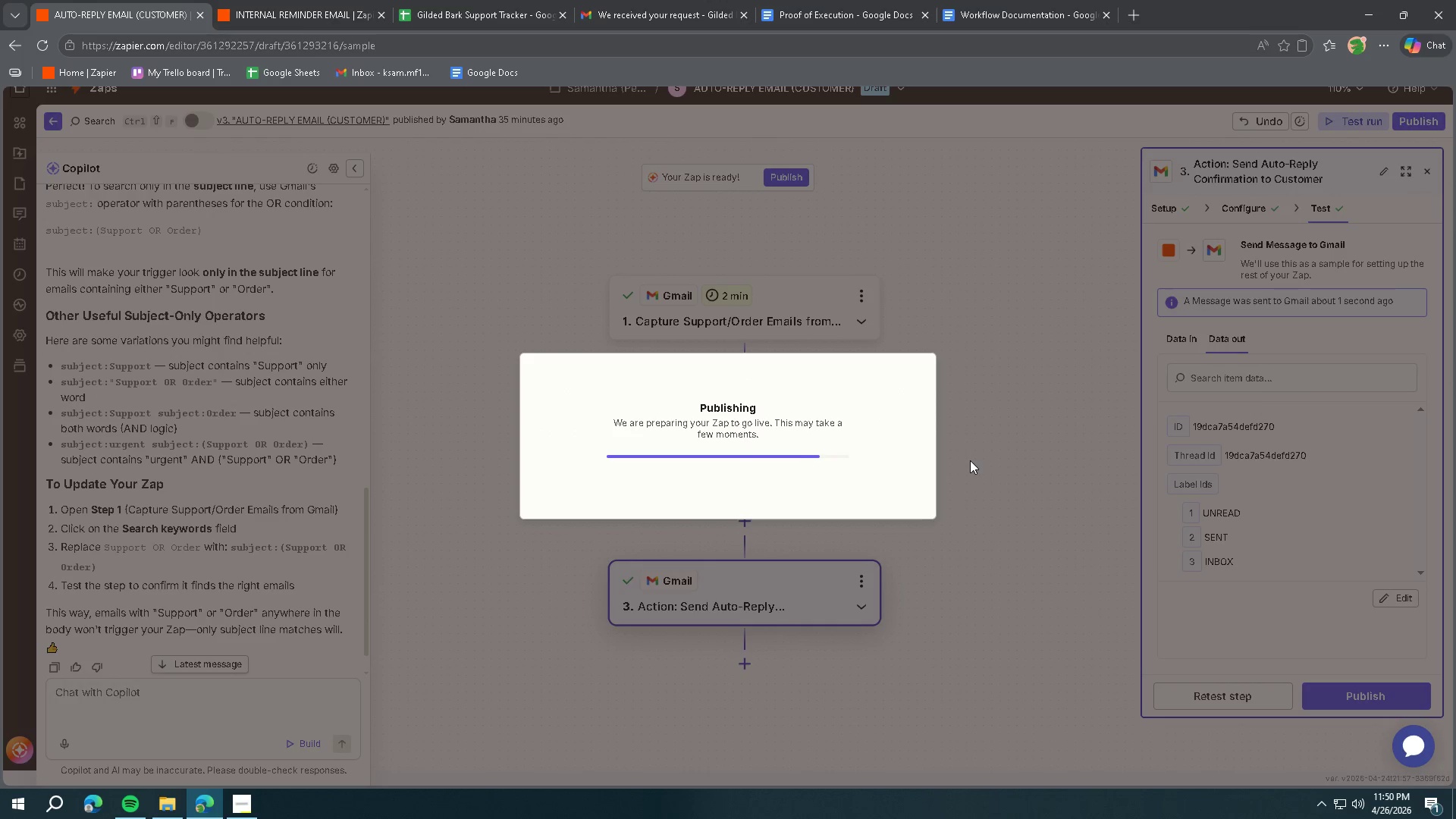 
wait(8.73)
 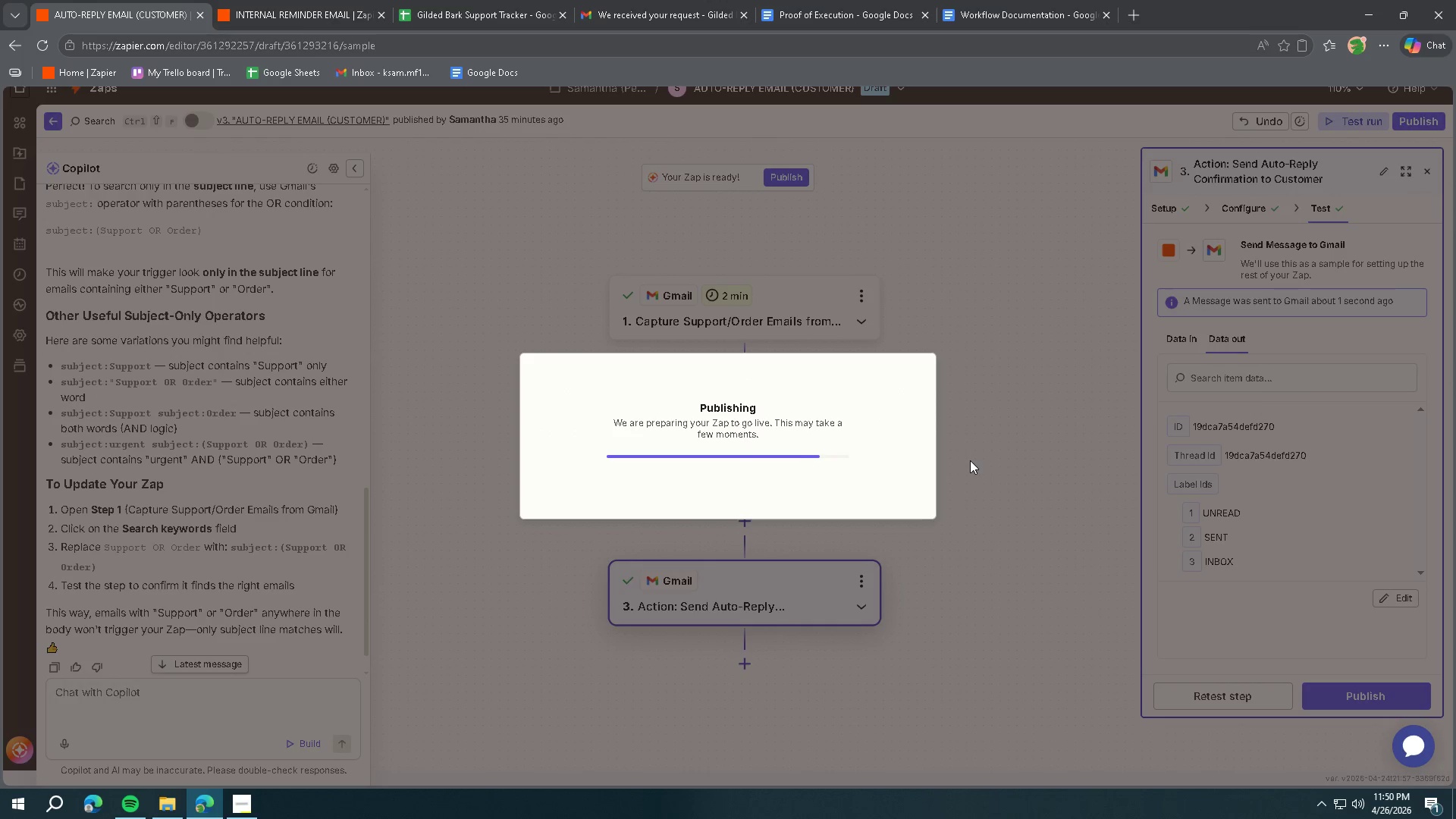 
type(How about only for new messages?)
 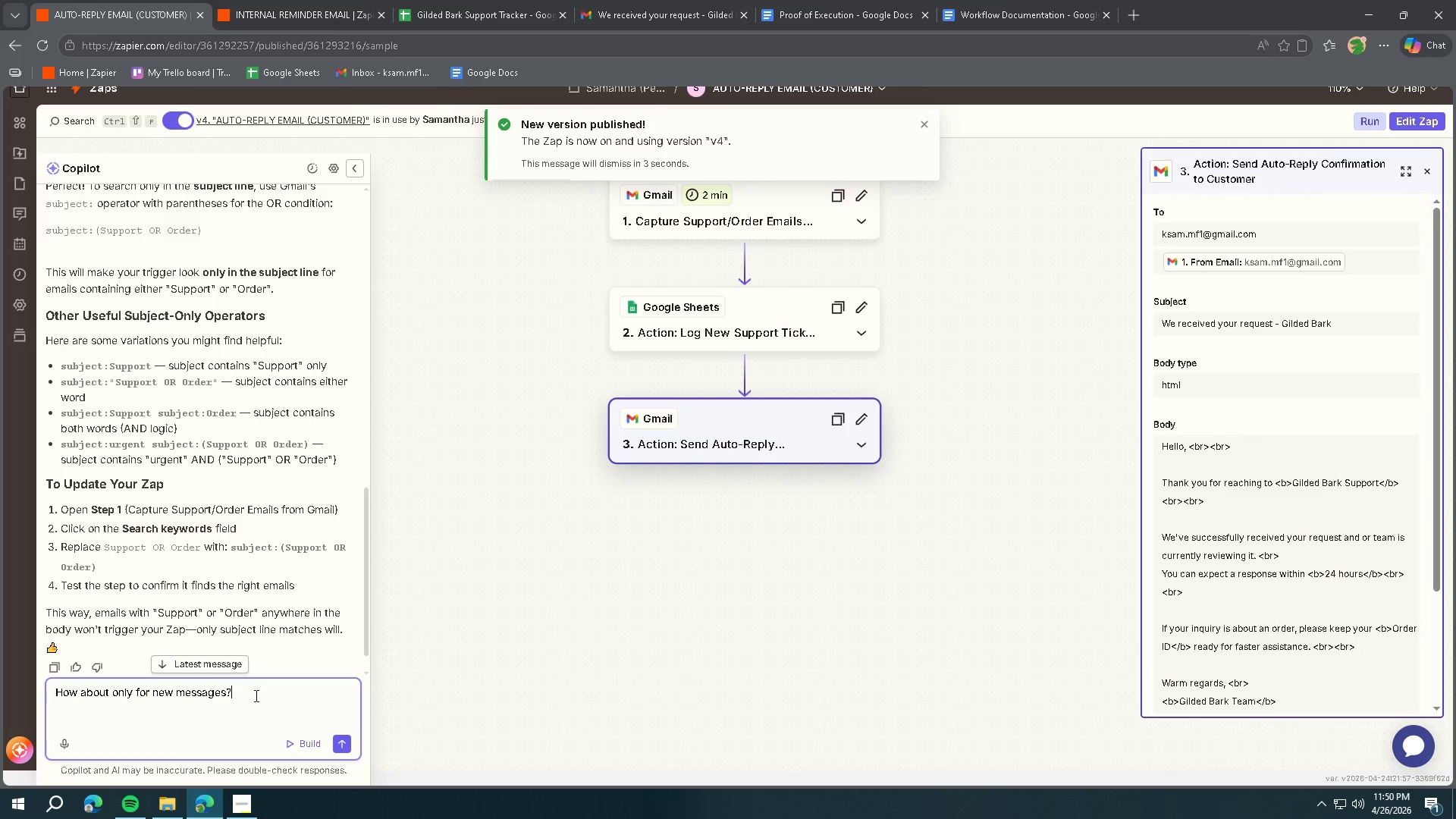 
key(Enter)
 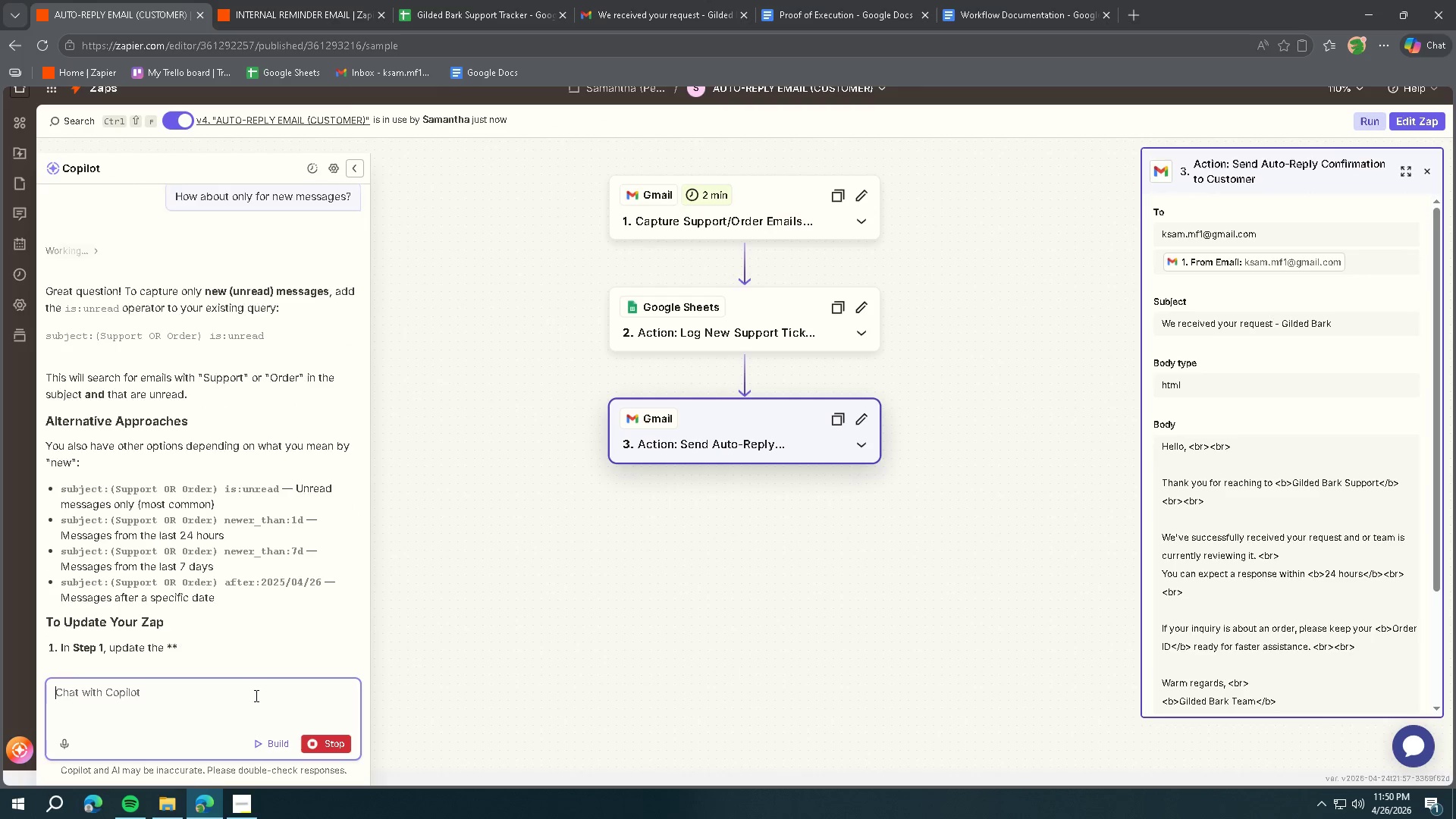 
wait(11.31)
 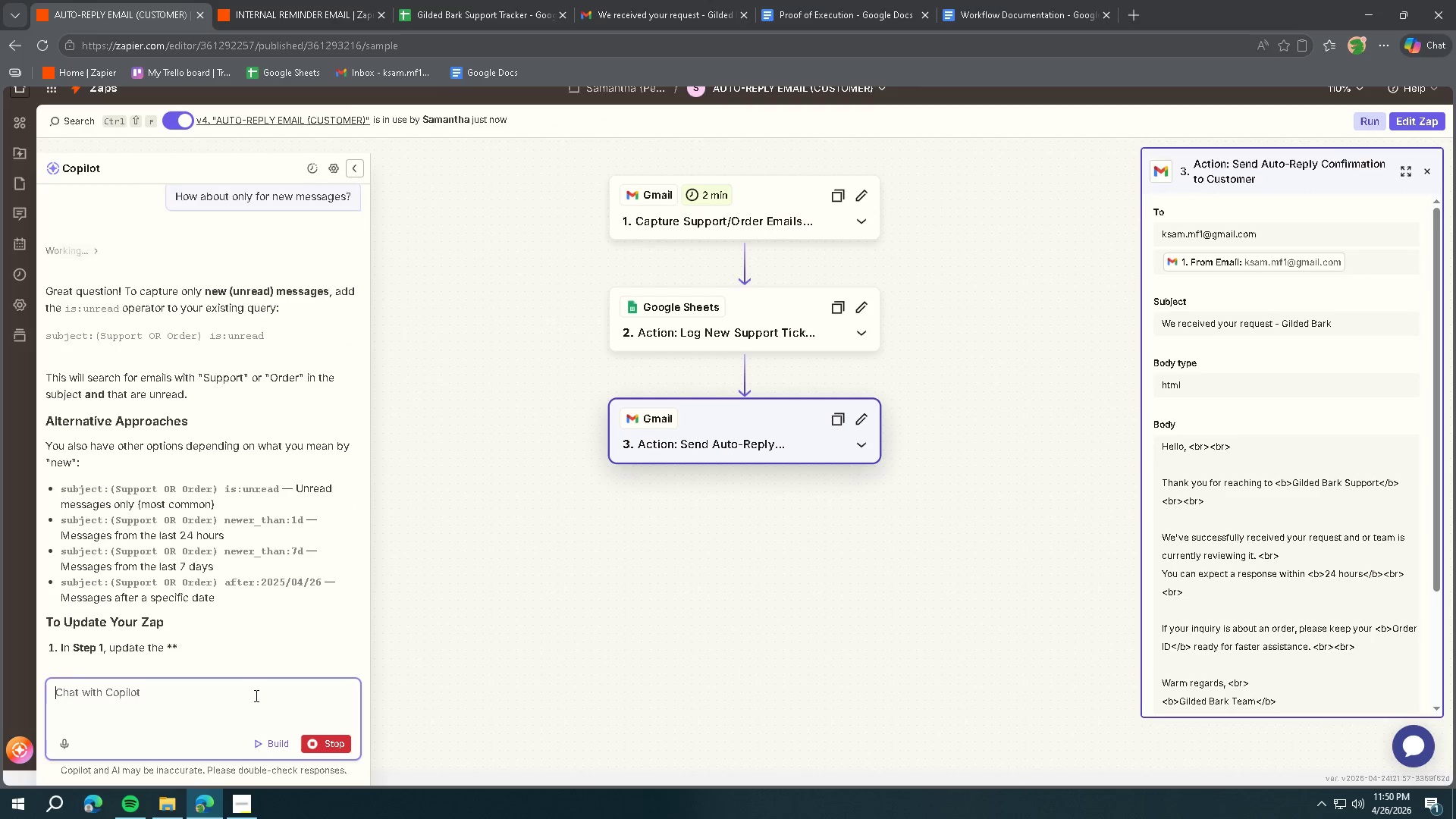 
scroll: coordinate [326, 510], scroll_direction: down, amount: 1.0
 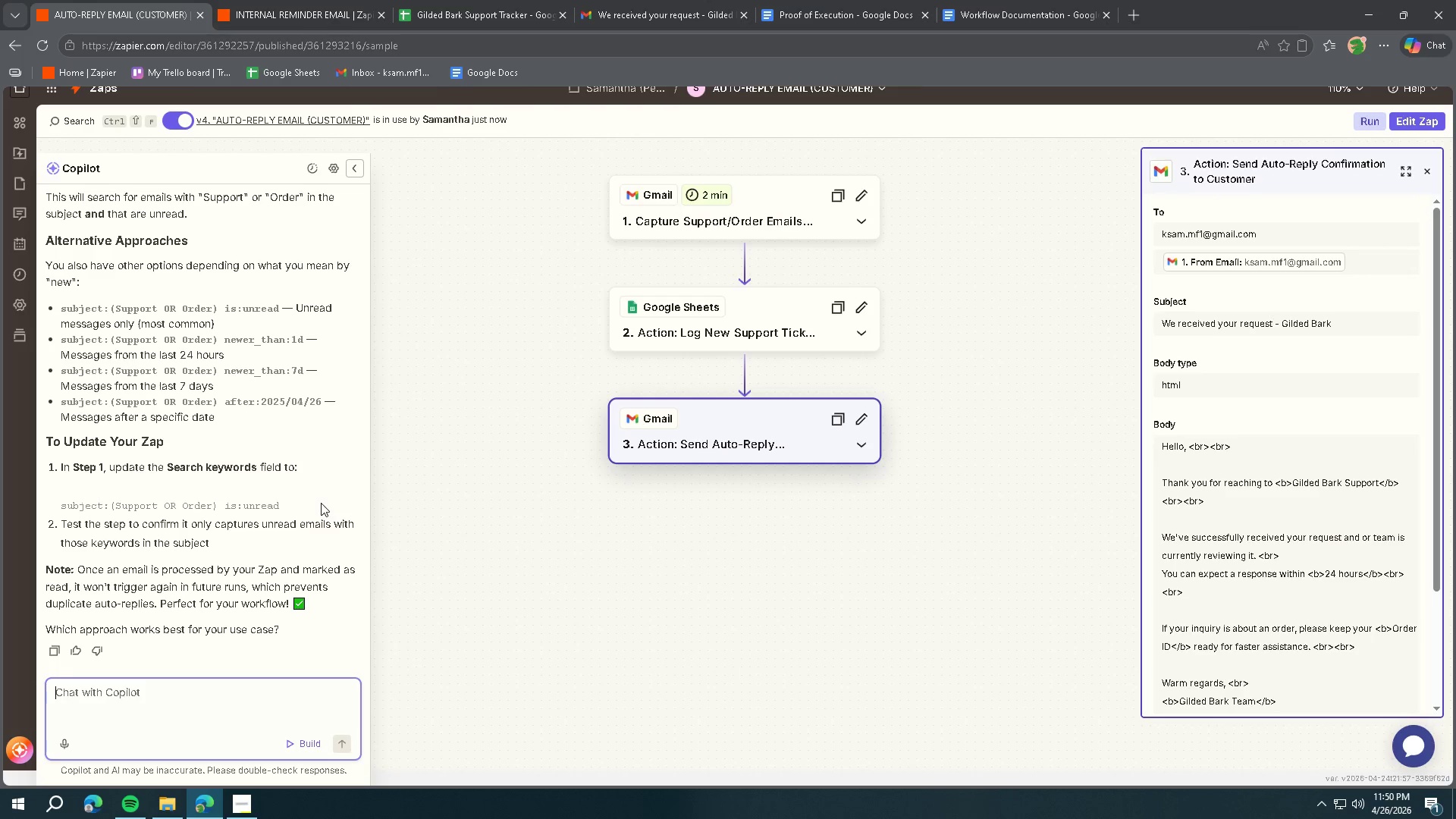 
wait(10.62)
 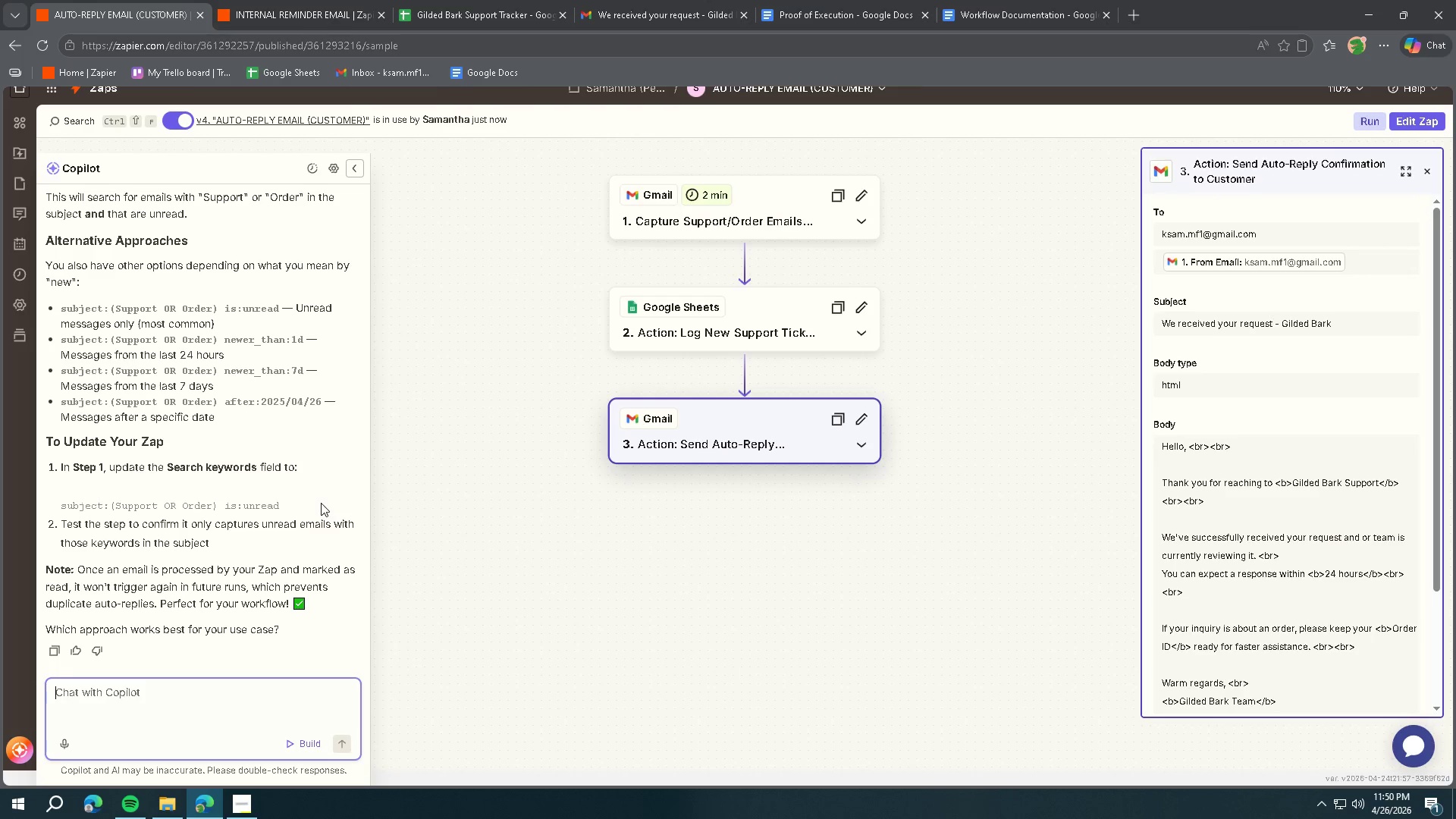 
left_click_drag(start_coordinate=[287, 507], to_coordinate=[59, 509])
 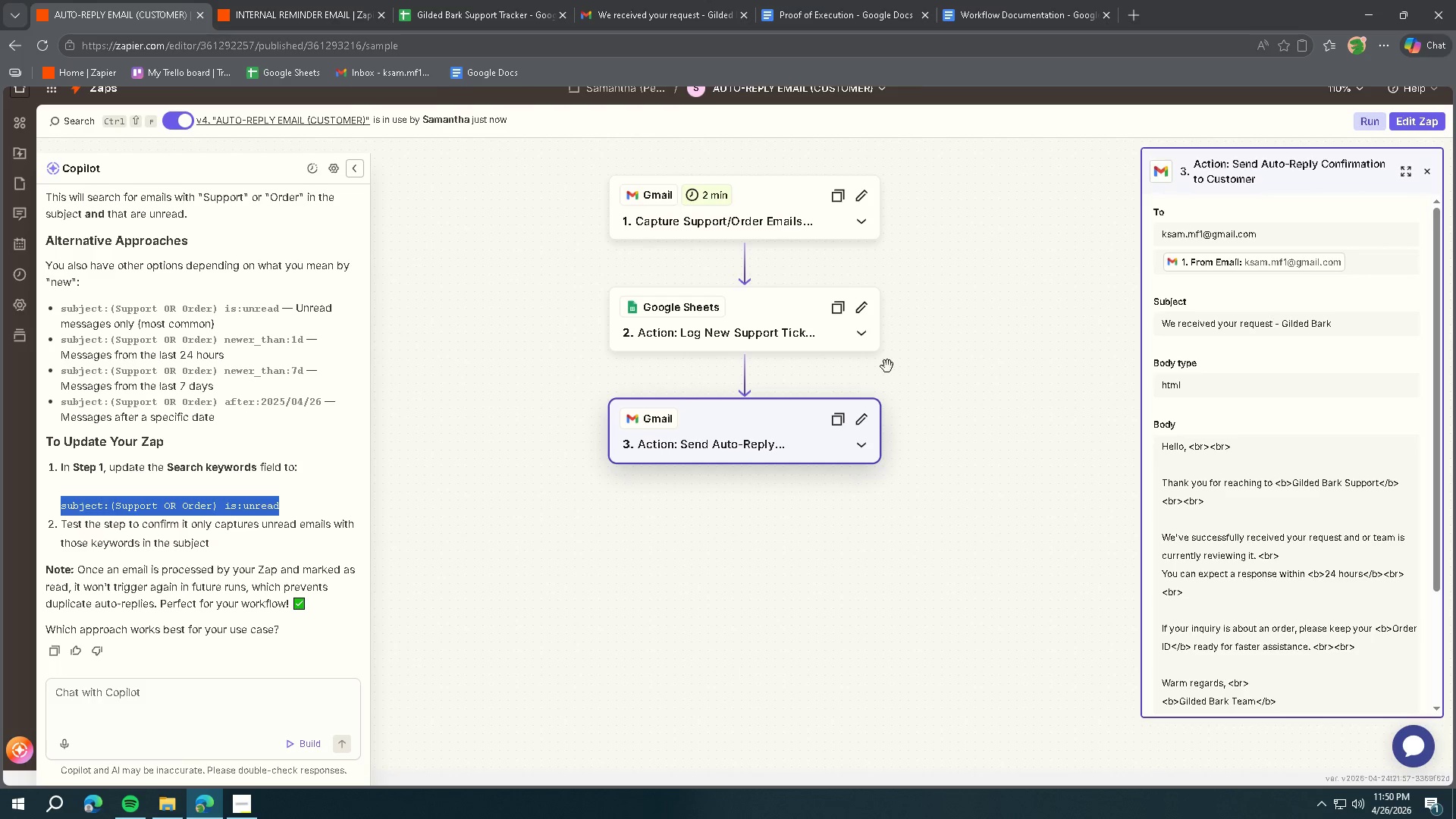 
key(Control+ControlLeft)
 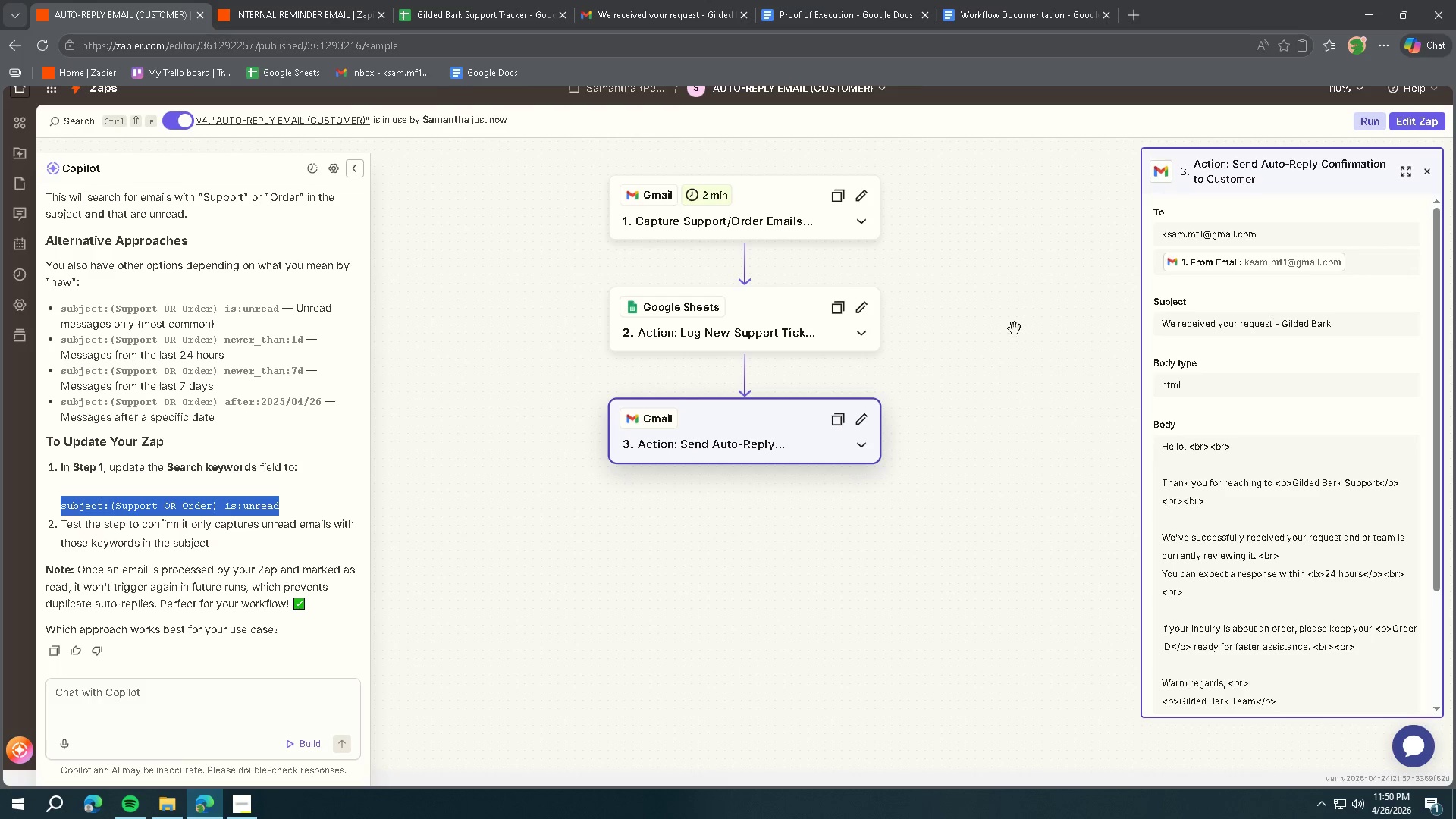 
key(Control+C)
 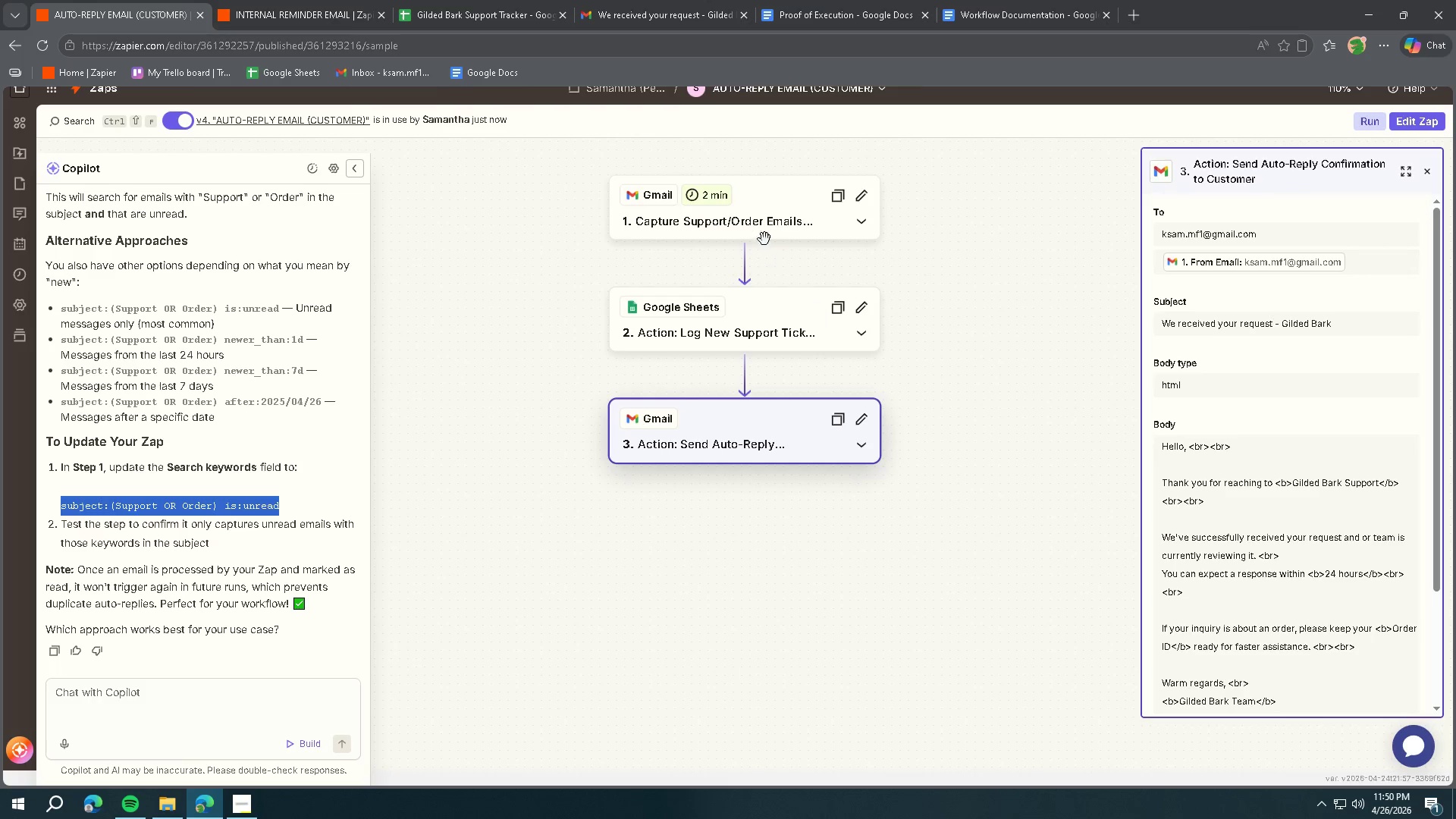 
left_click([766, 220])
 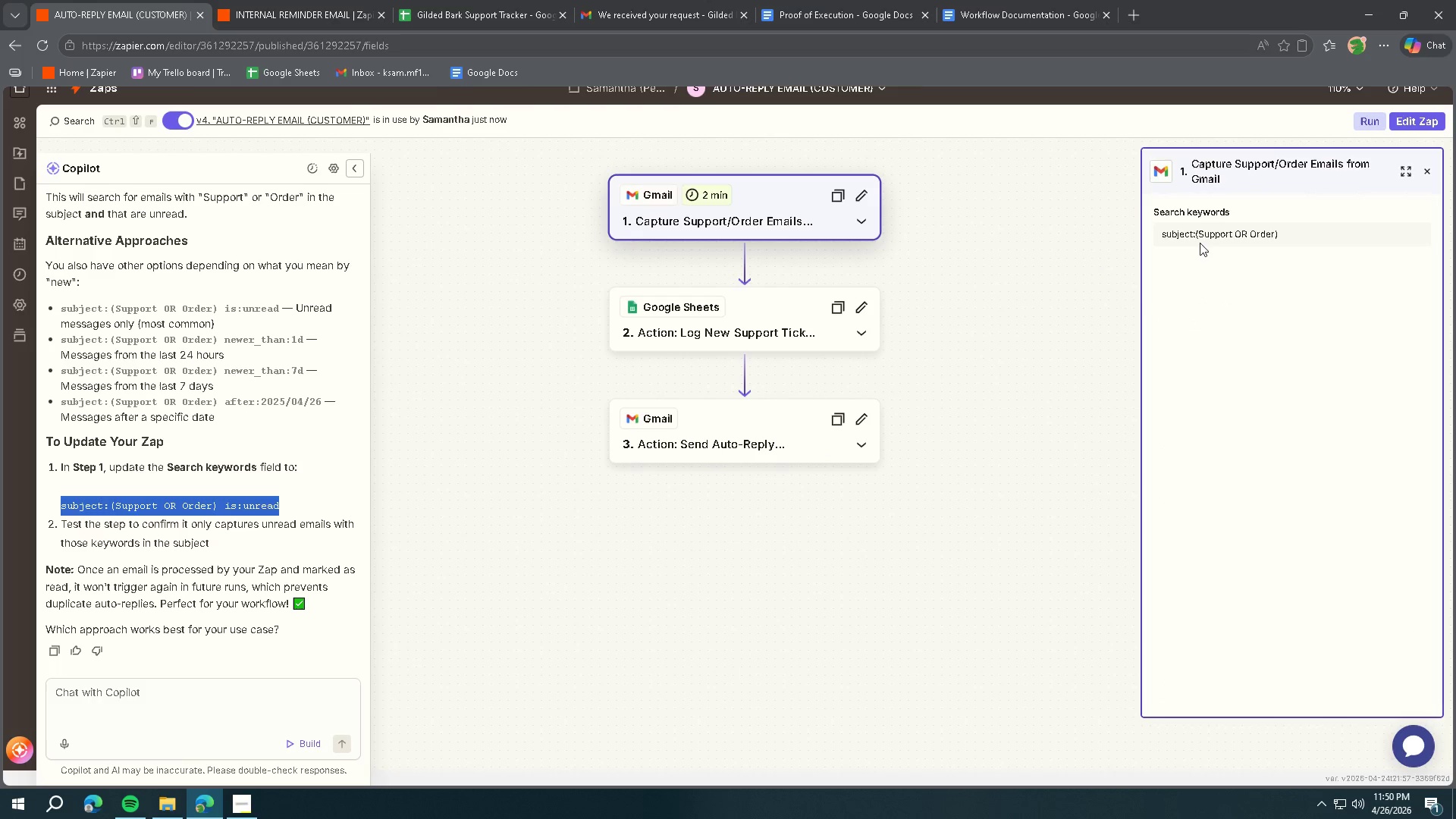 
left_click([1404, 126])
 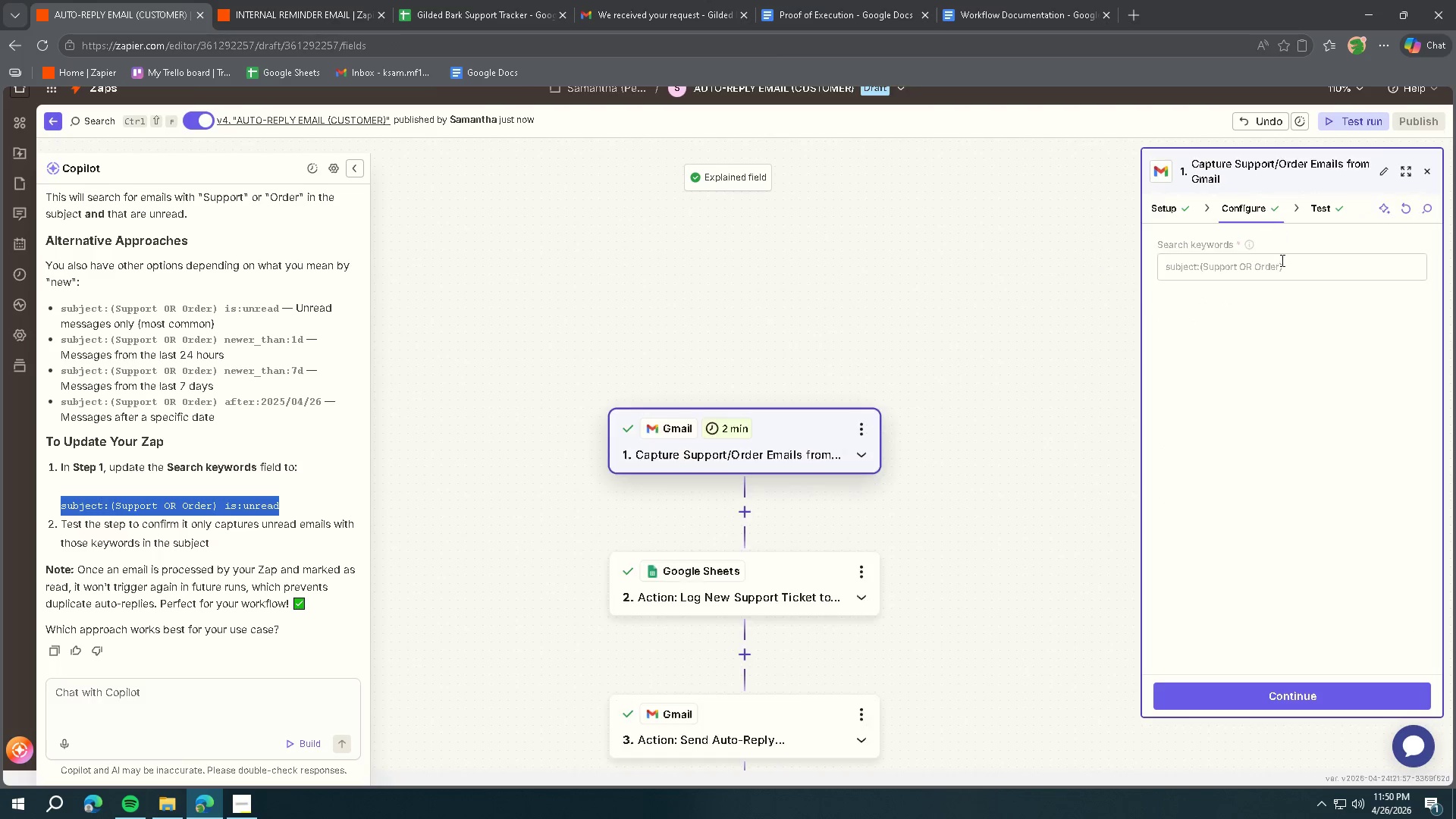 
left_click([1266, 264])
 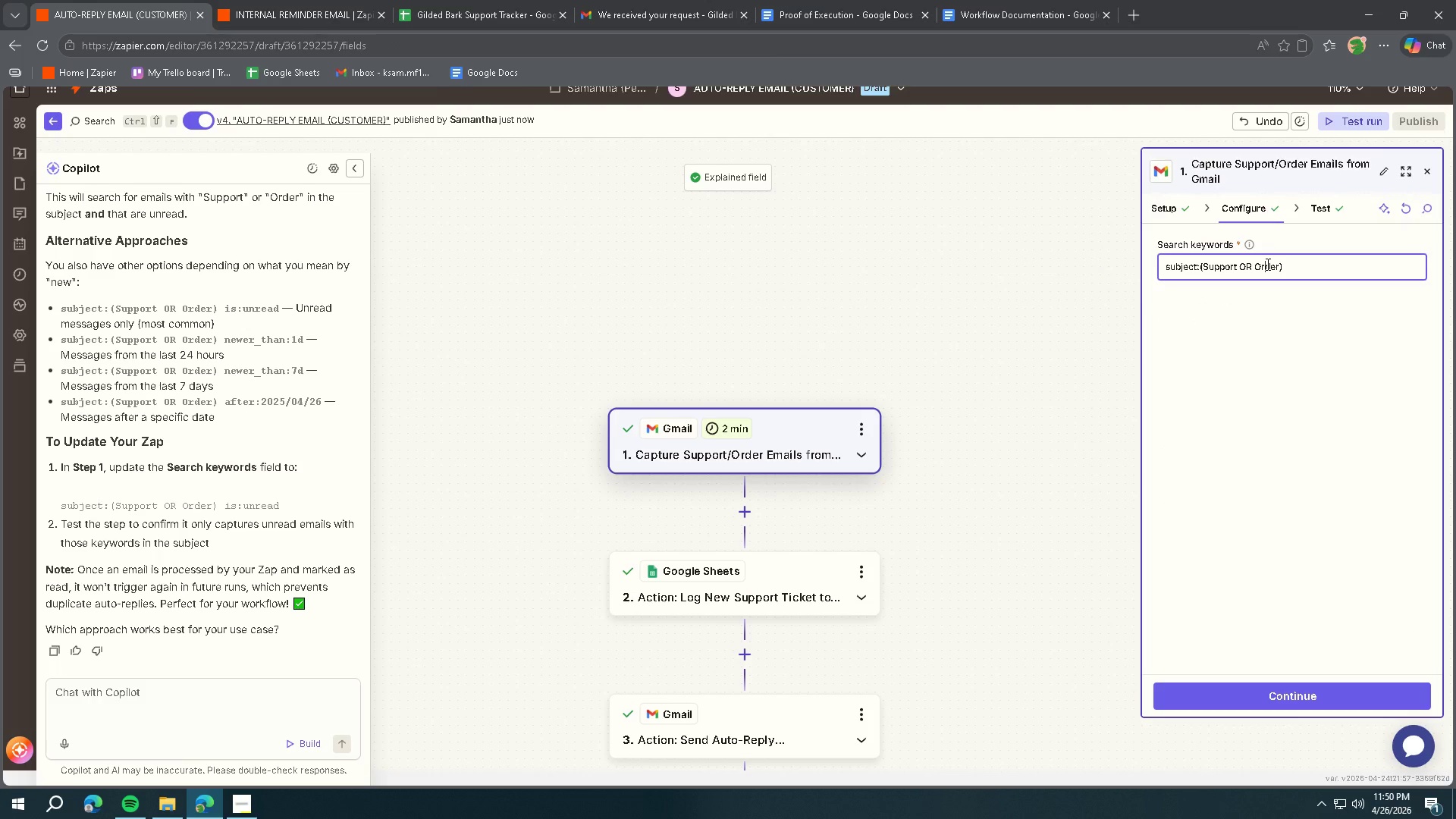 
key(Control+A)
 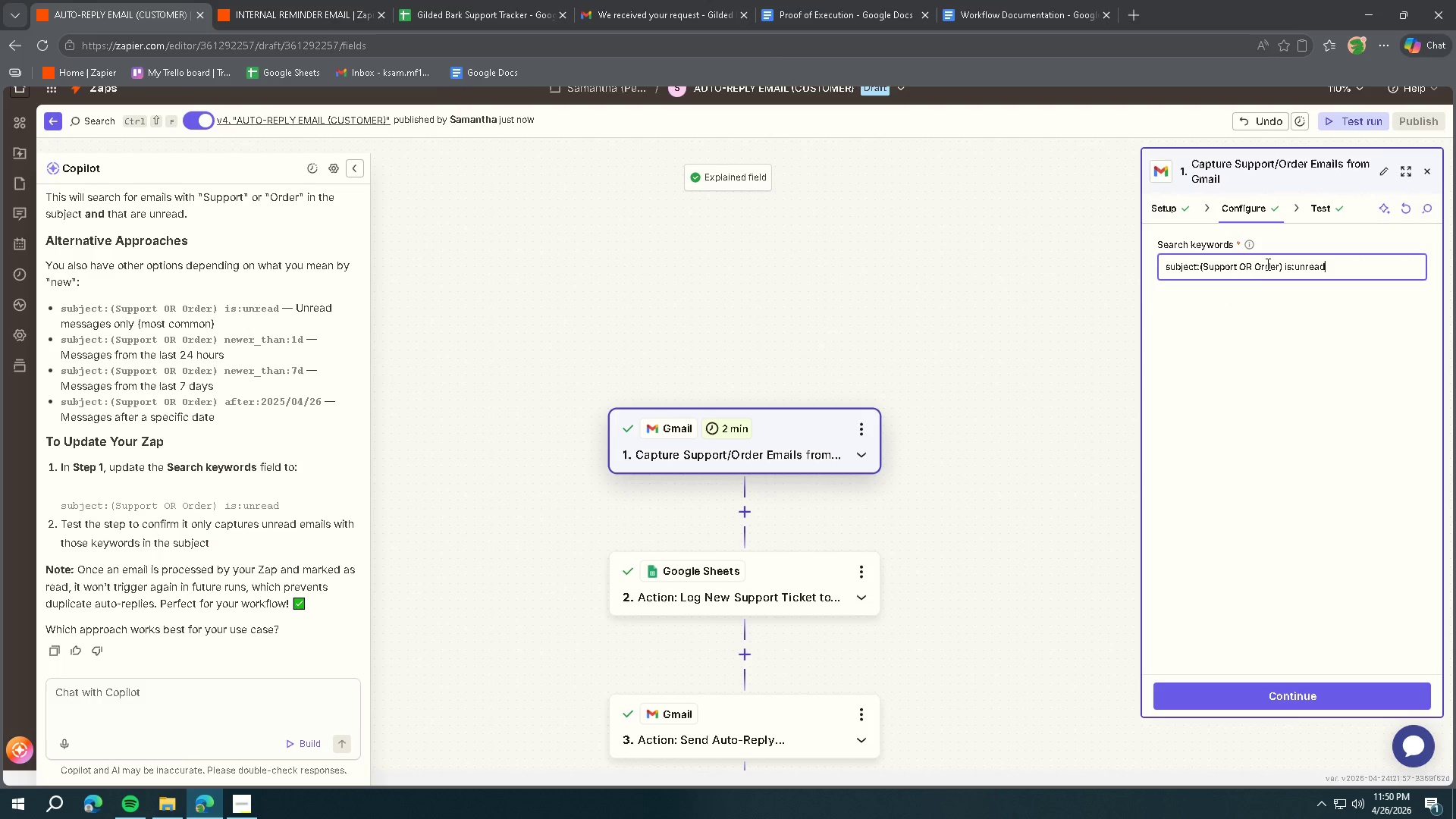 
key(Control+V)
 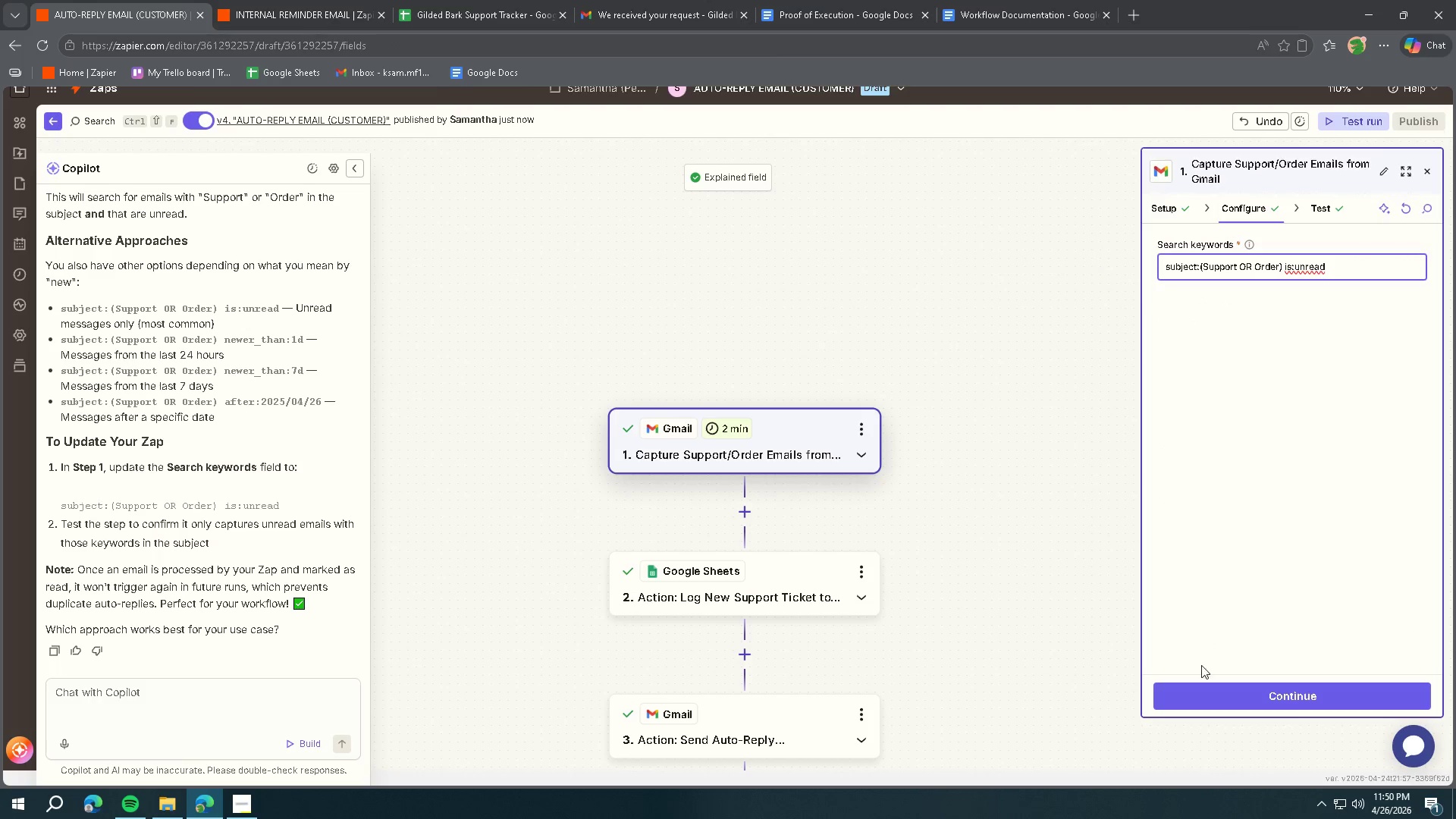 
left_click([1200, 695])
 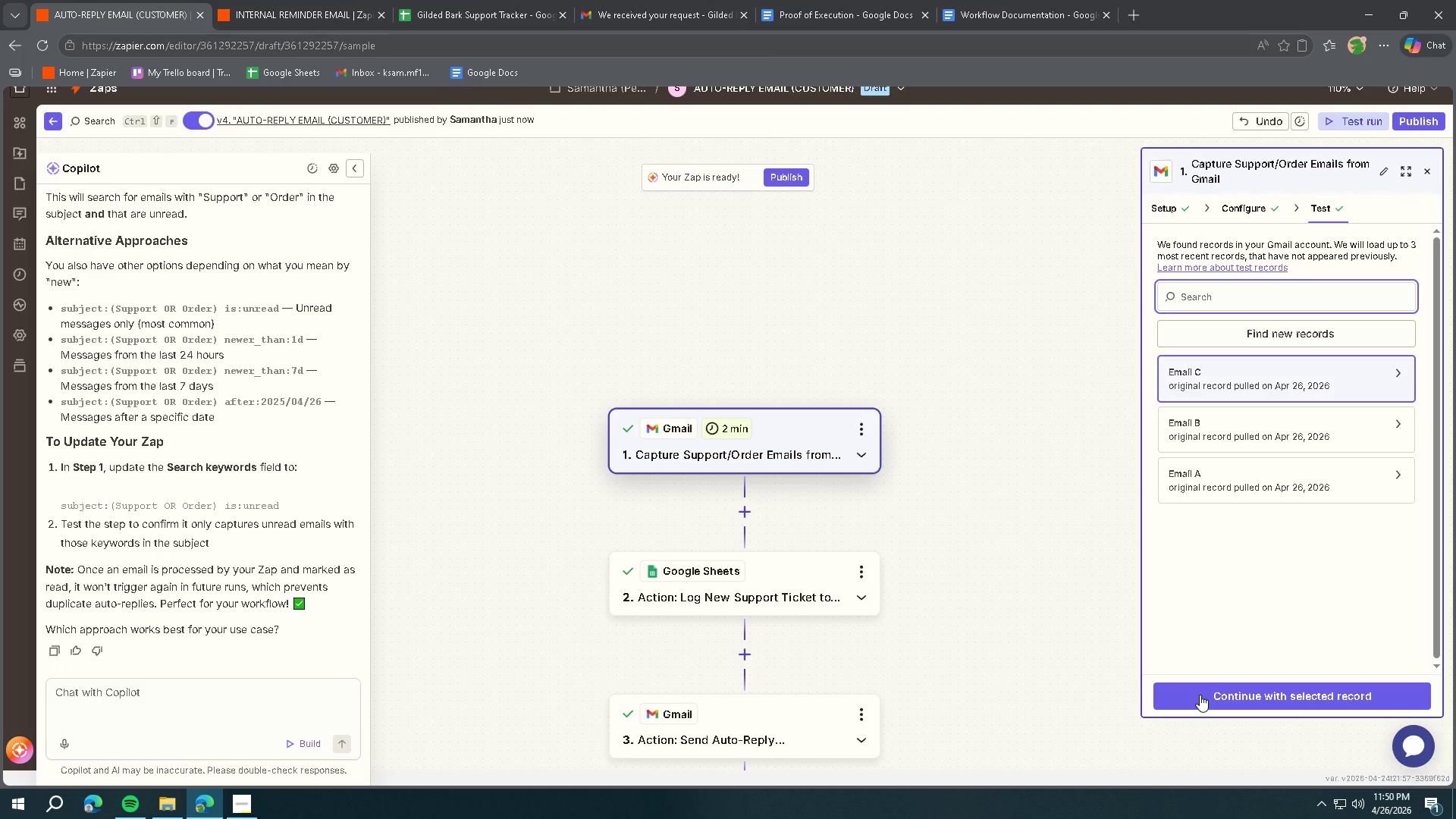 
left_click([1200, 695])
 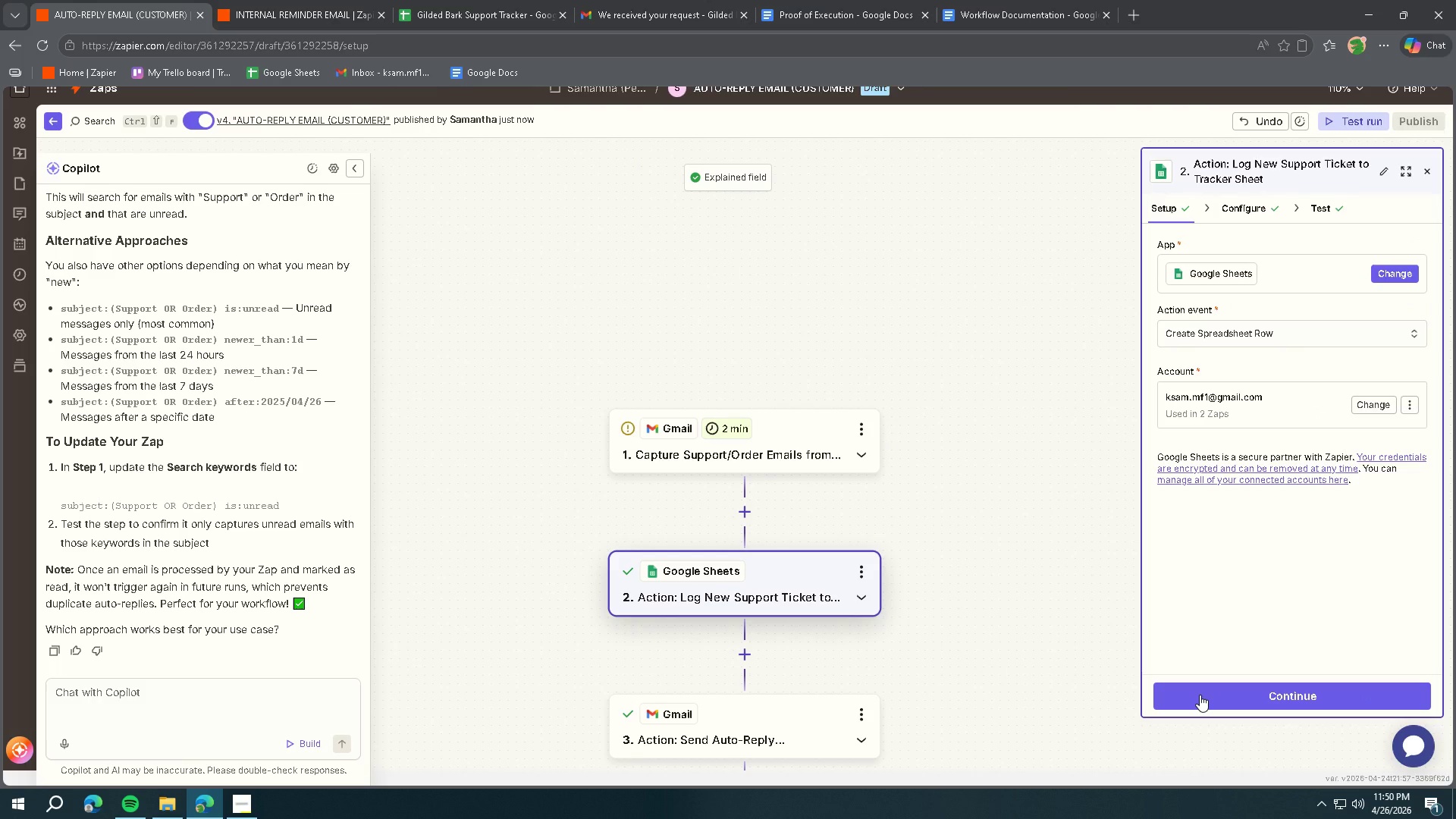 
left_click([1200, 695])
 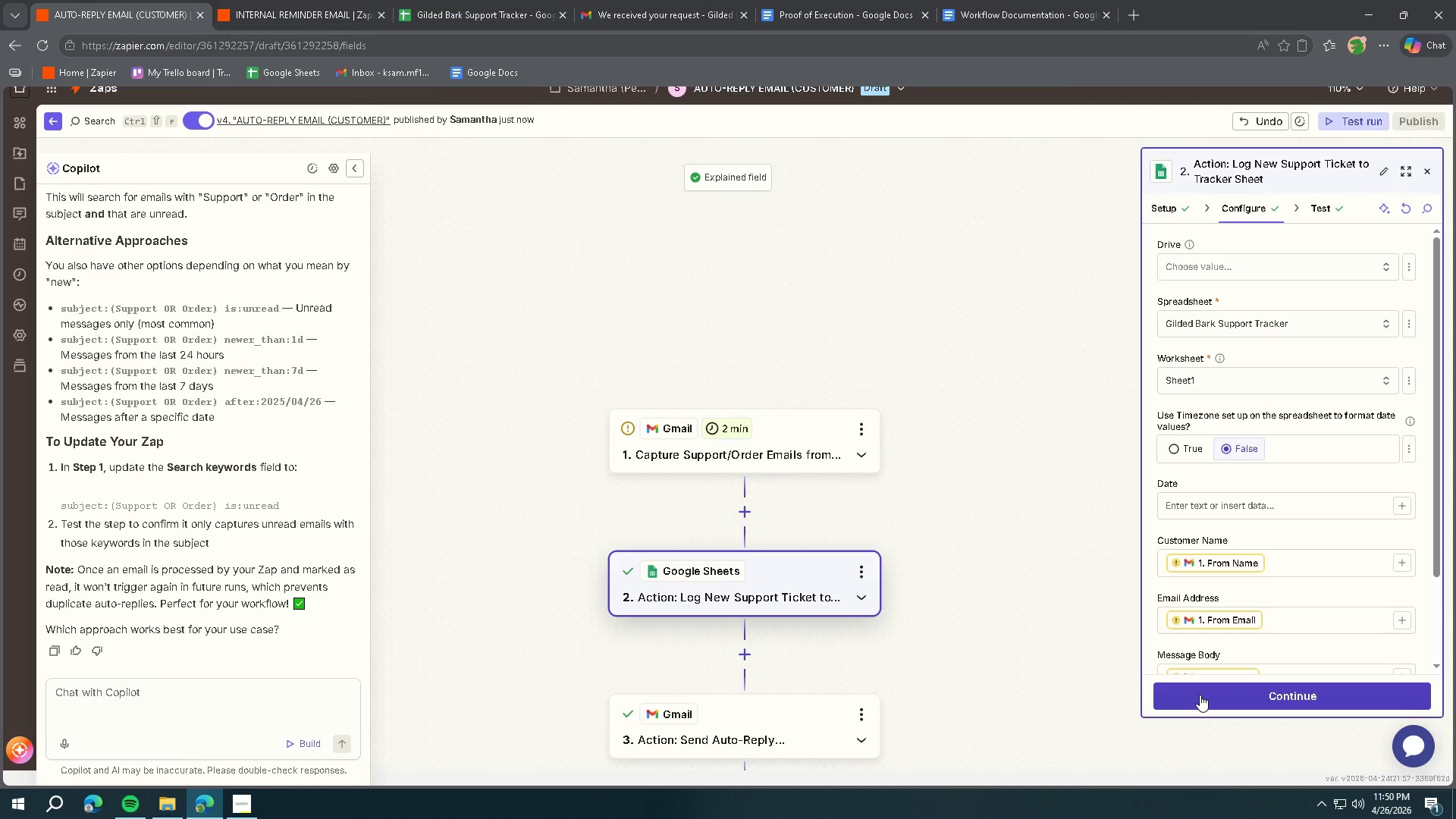 
scroll: coordinate [1233, 611], scroll_direction: down, amount: 3.0
 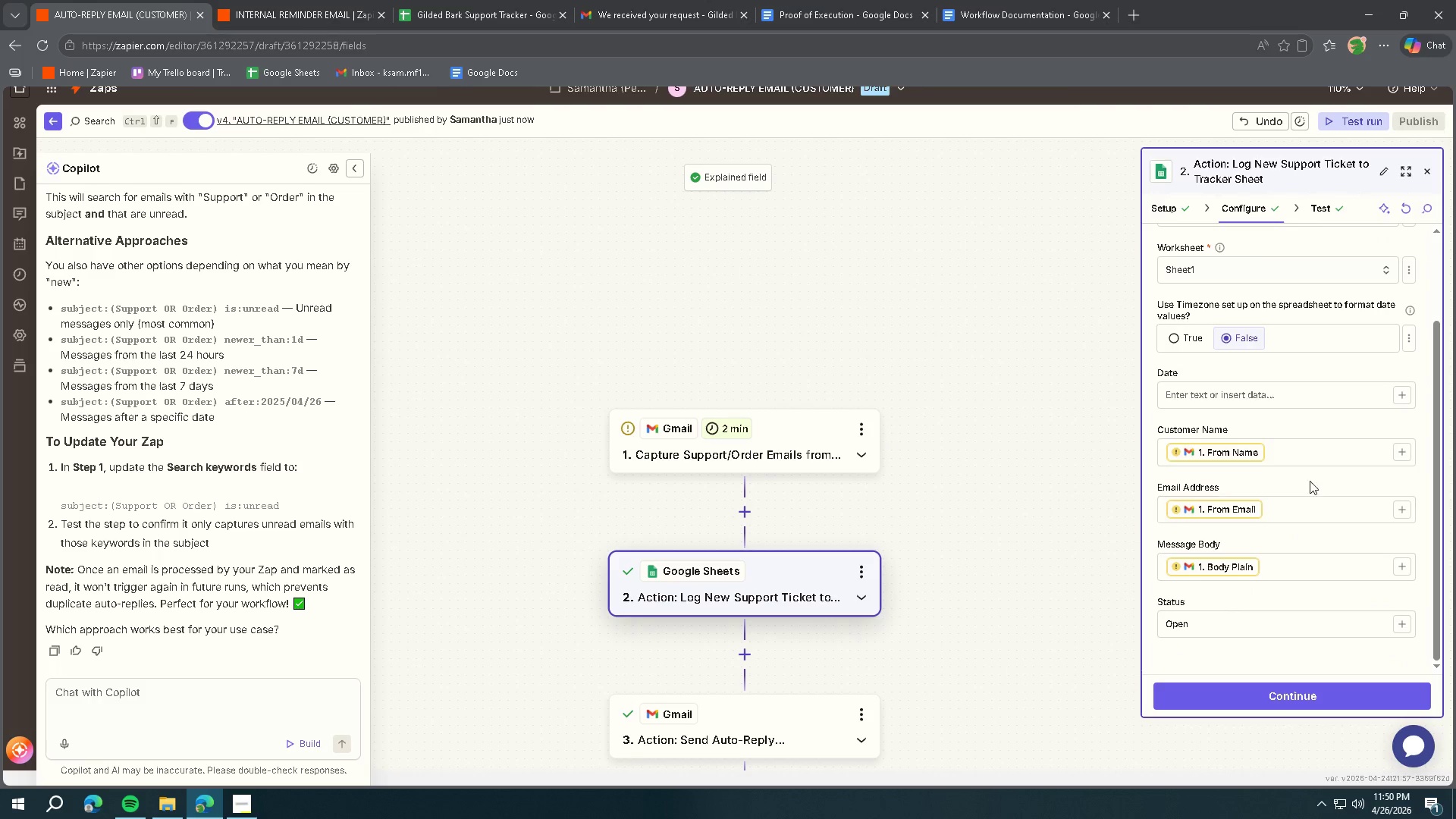 
left_click([1317, 456])
 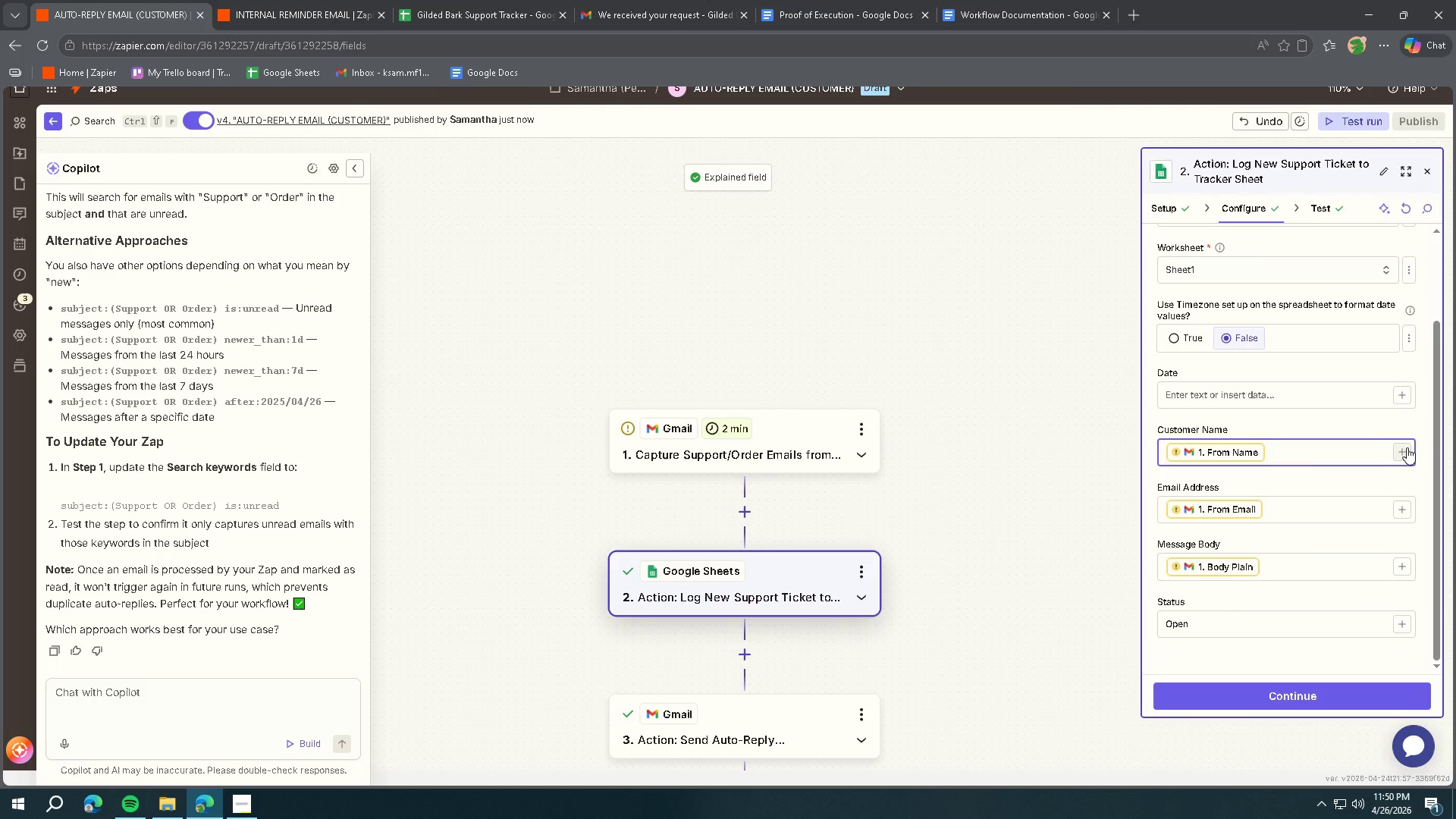 
left_click([1232, 692])
 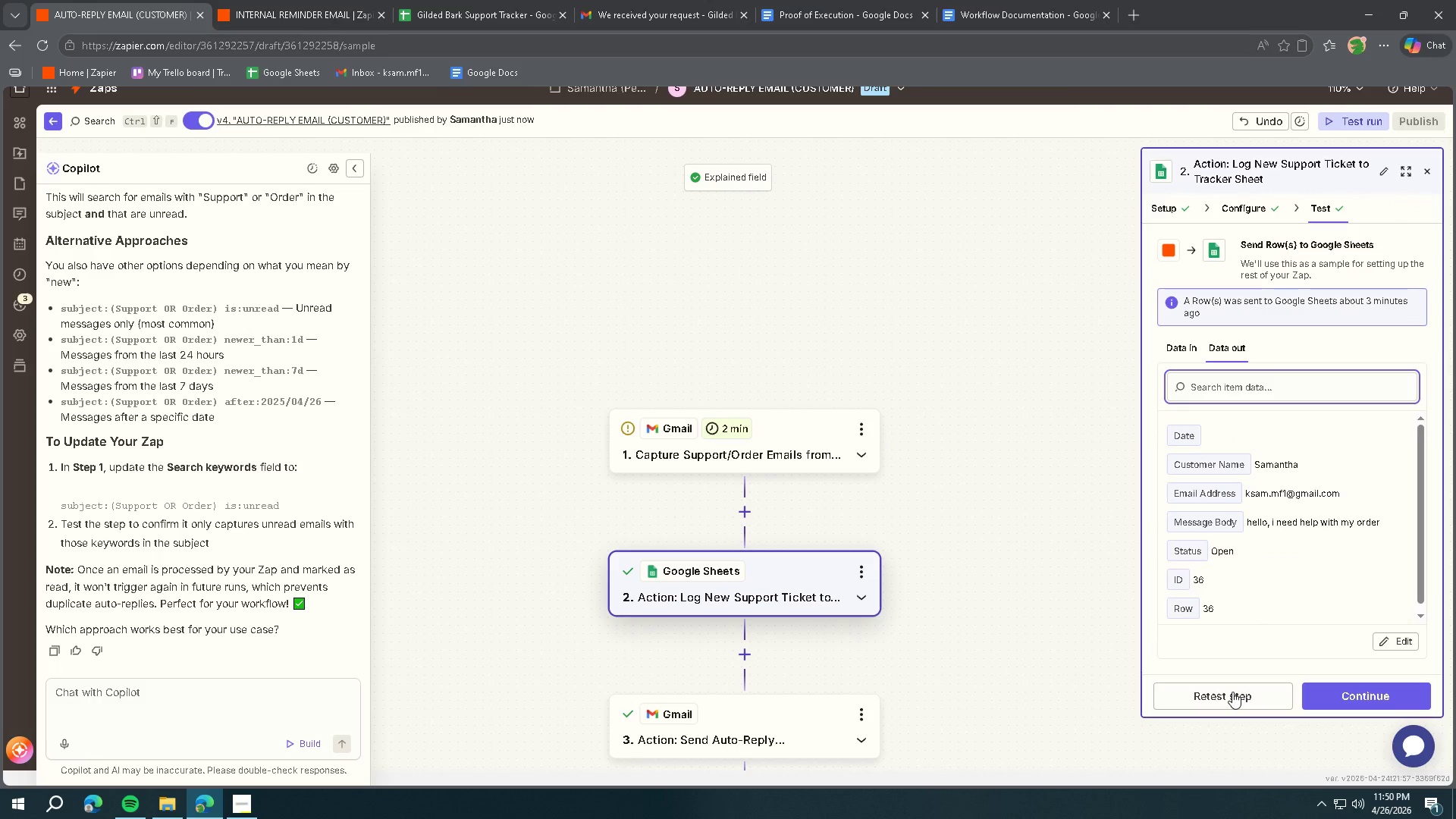 
left_click([1232, 692])
 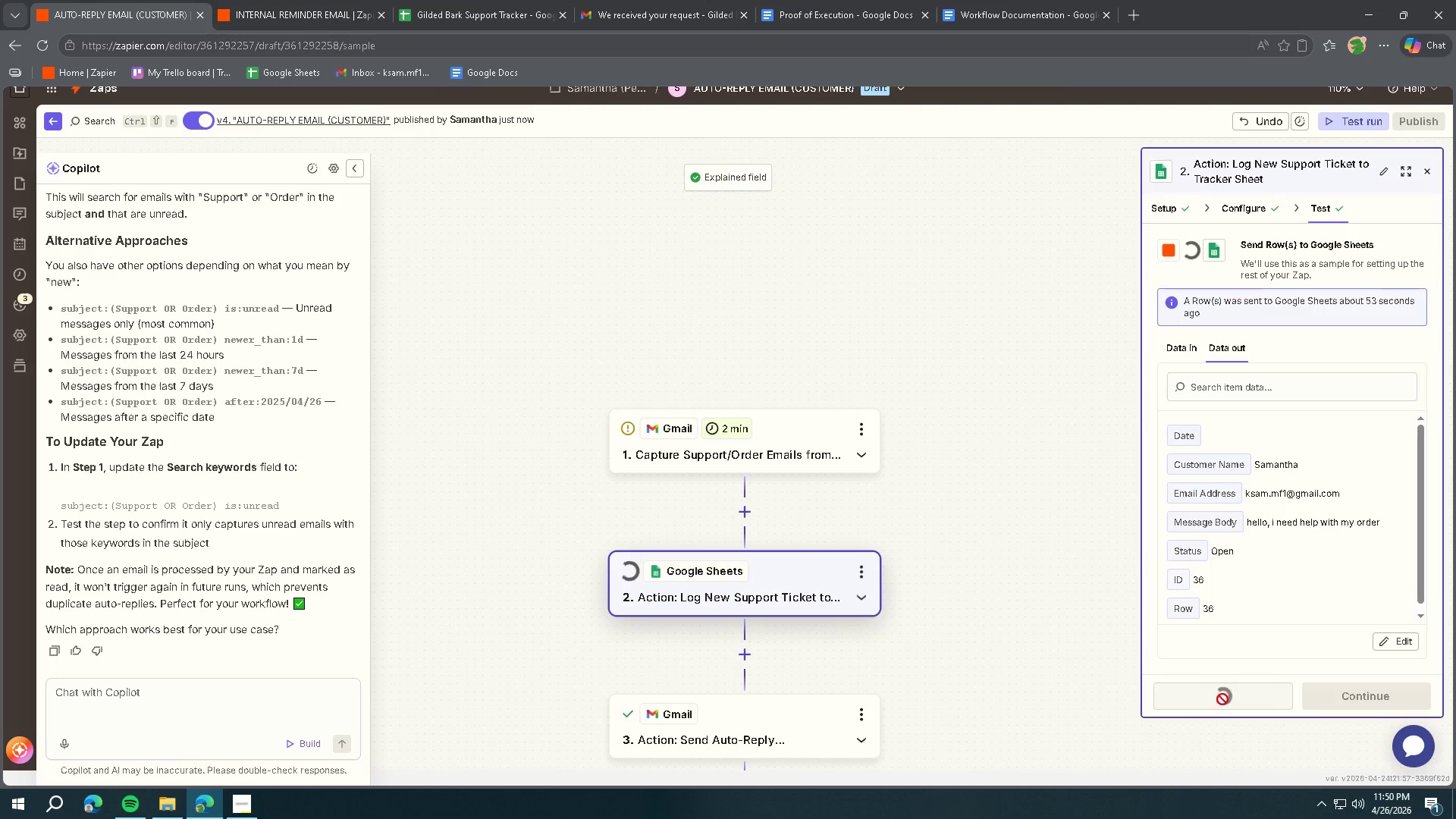 
left_click([1319, 698])
 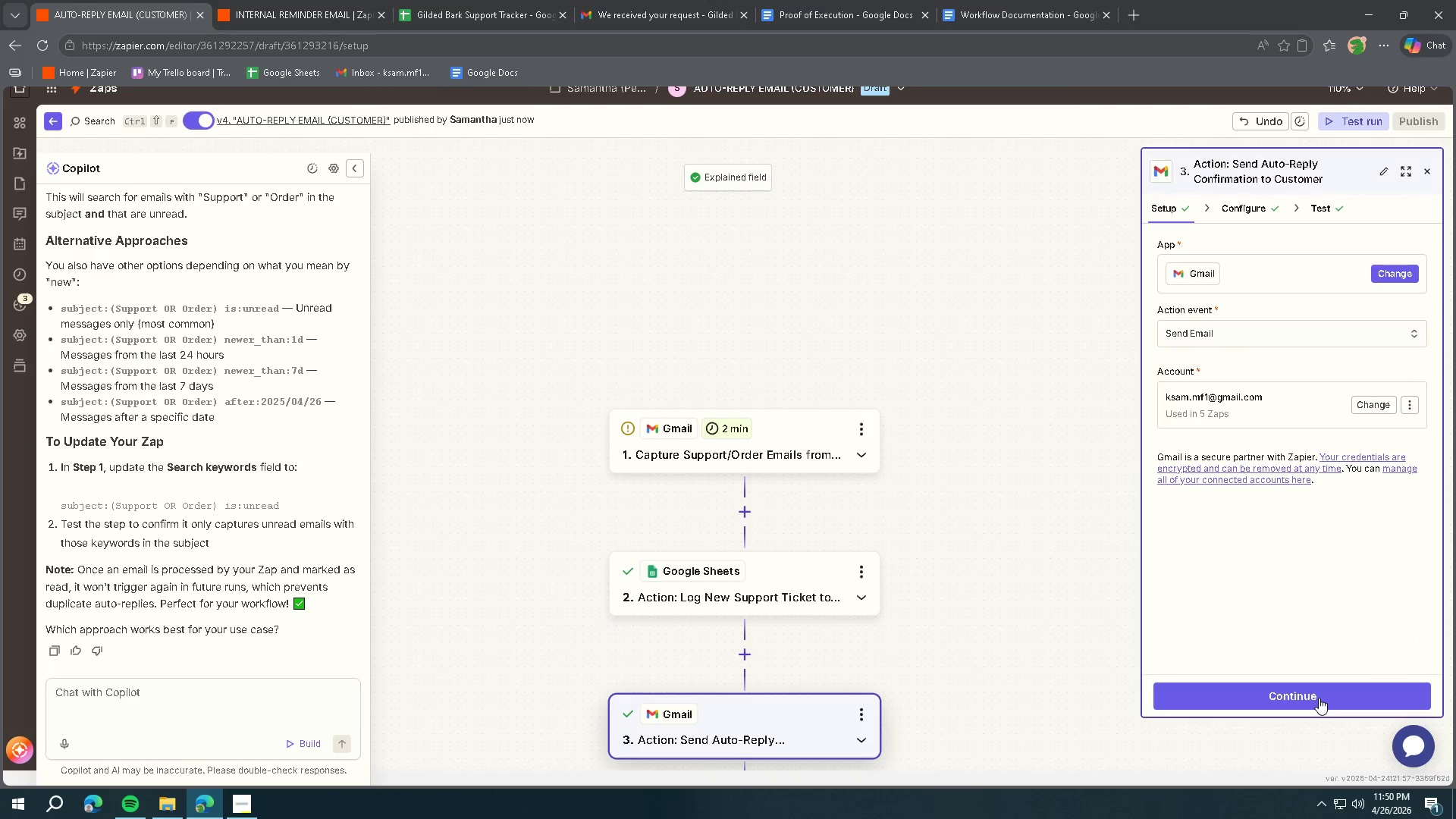 
left_click([1319, 698])
 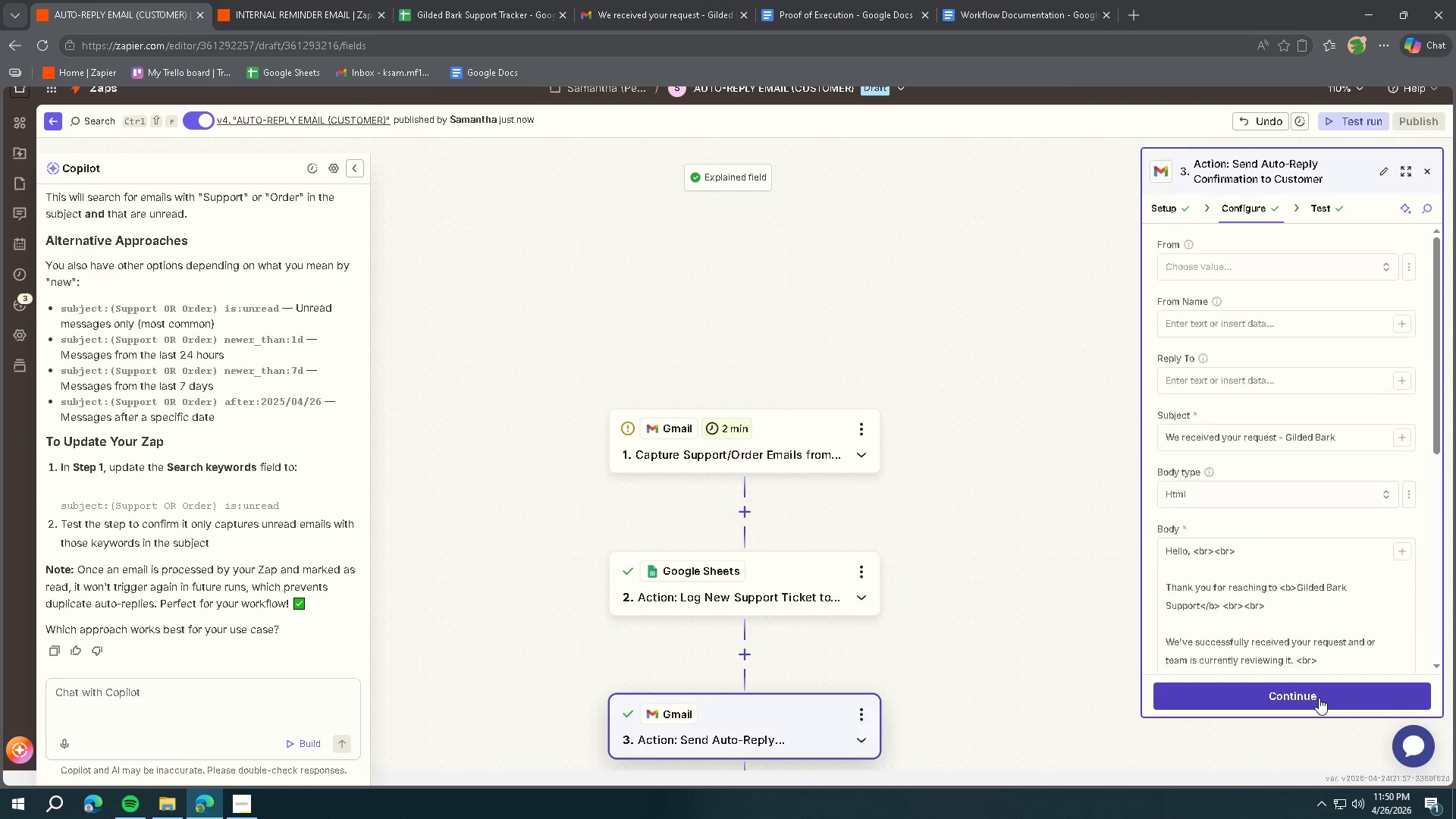 
left_click([1319, 698])
 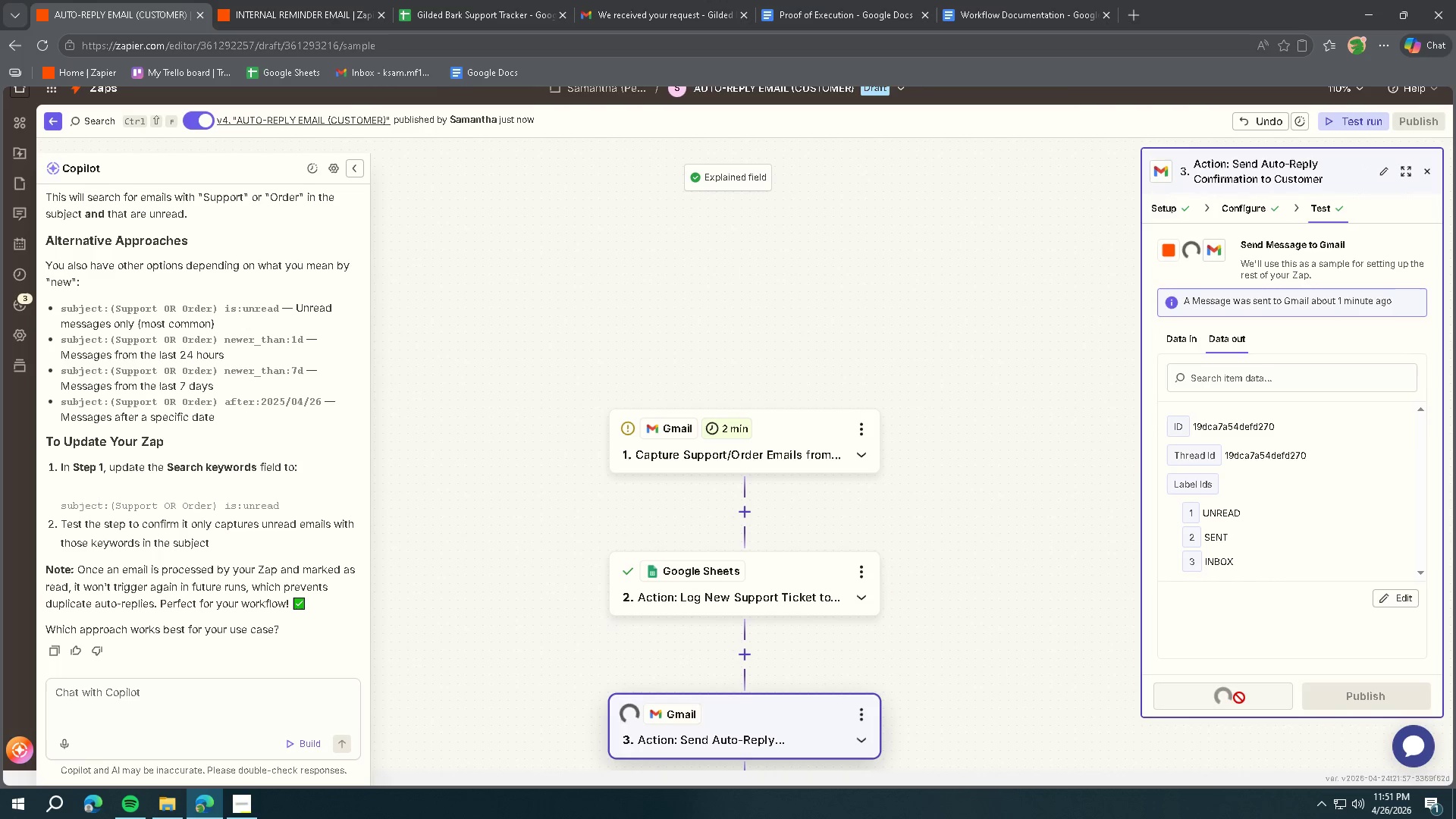 
wait(9.47)
 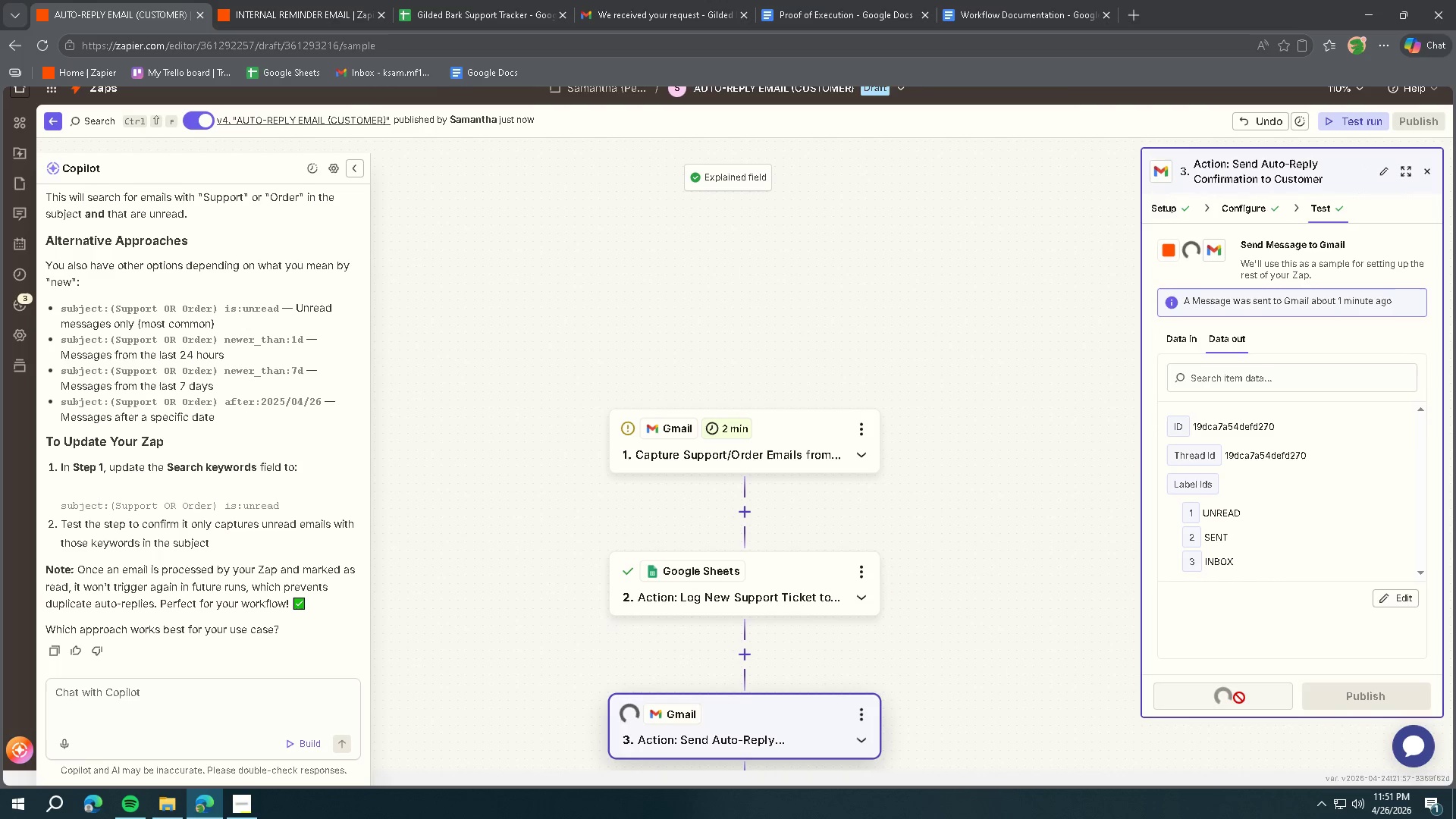 
left_click([650, 16])
 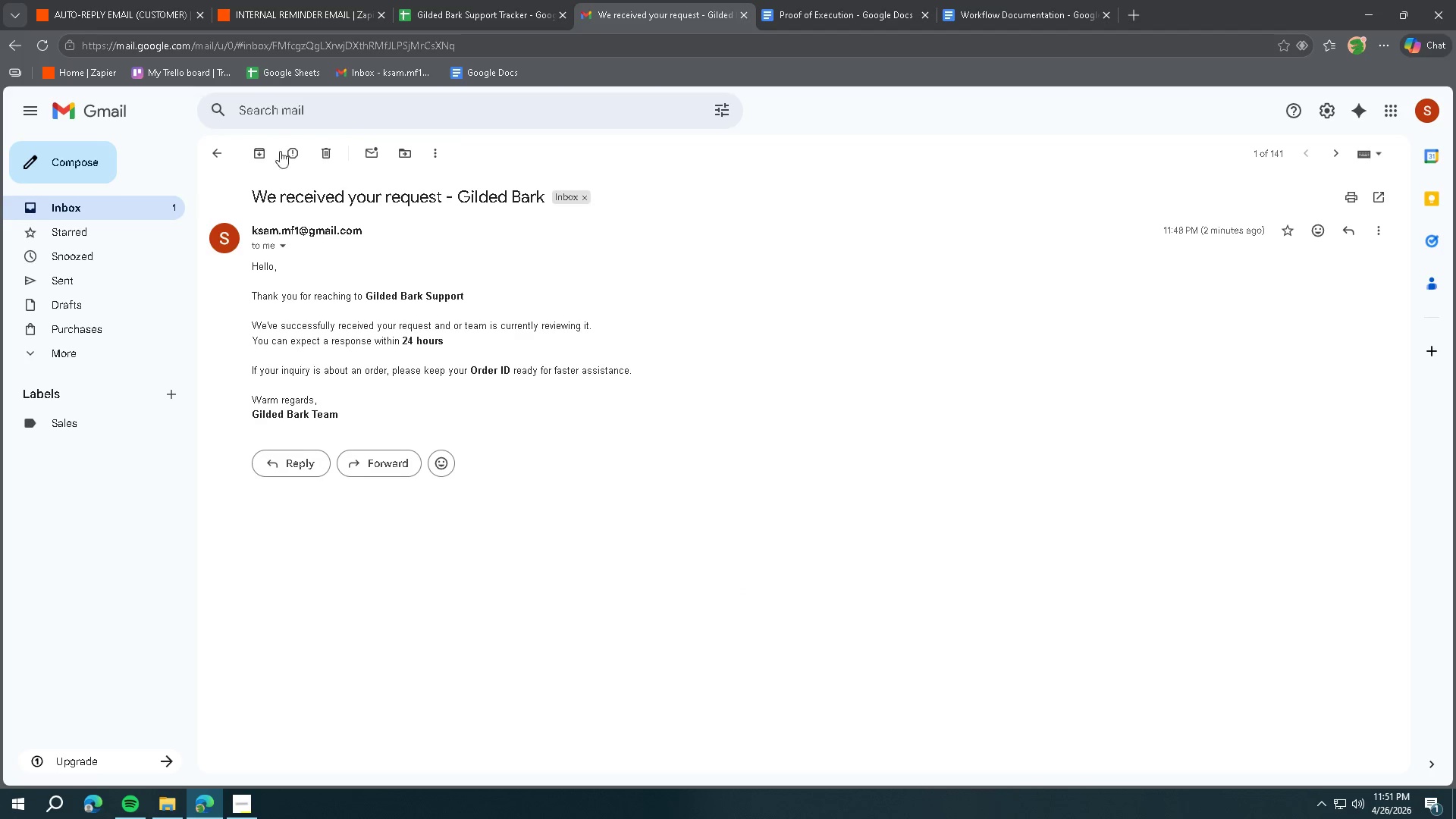 
left_click([117, 113])
 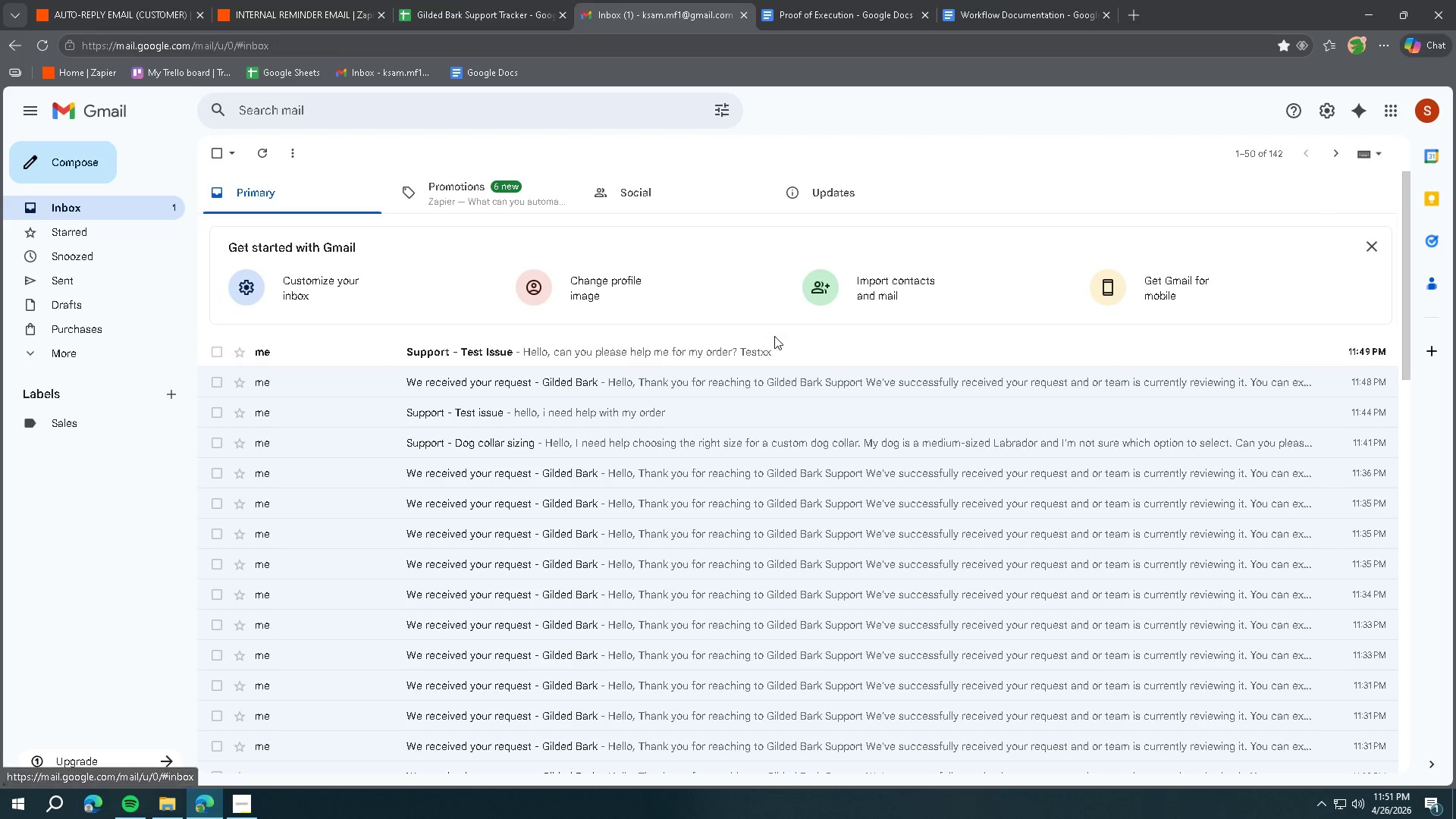 
scroll: coordinate [772, 340], scroll_direction: down, amount: 2.0
 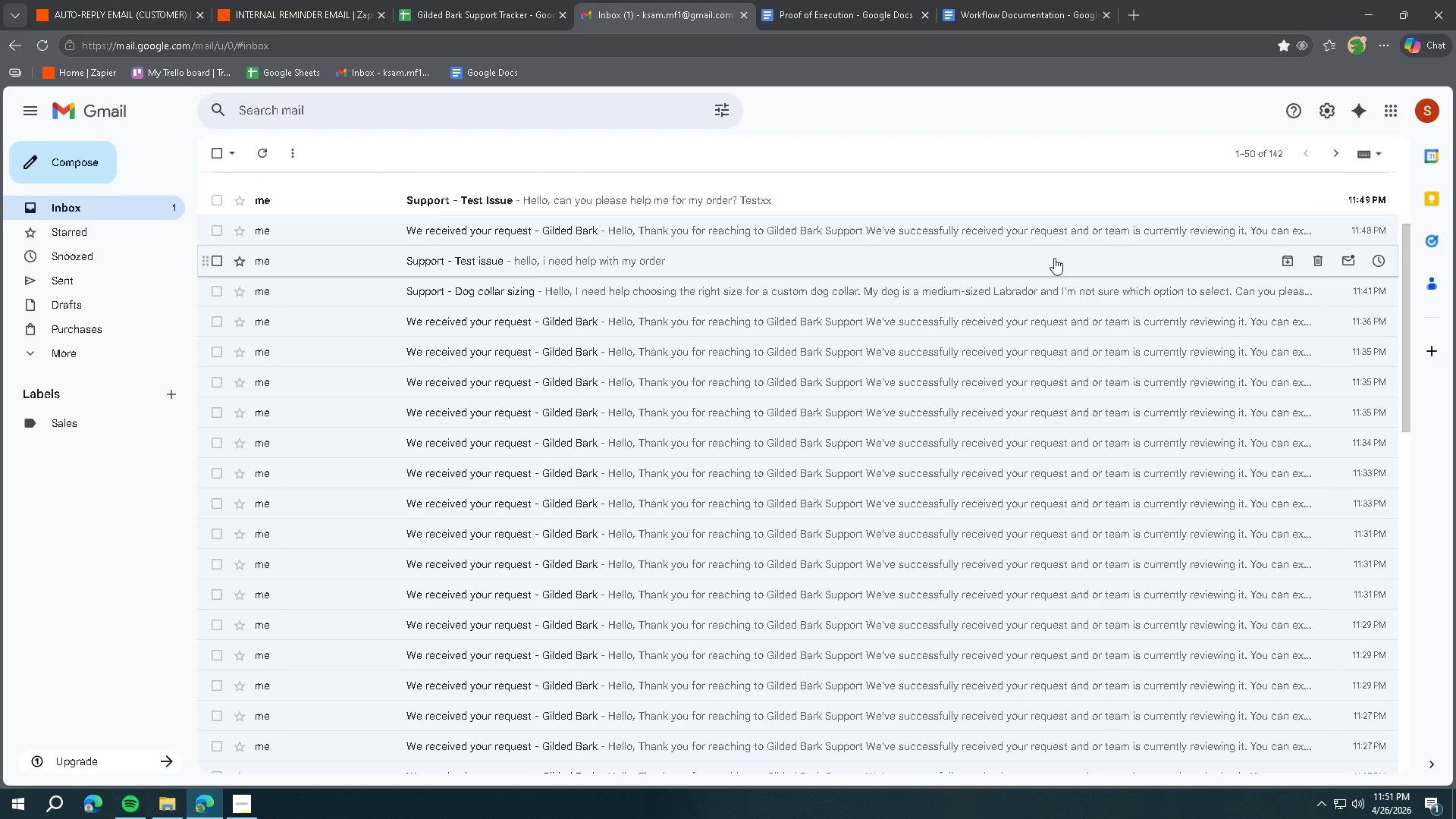 
scroll: coordinate [1091, 218], scroll_direction: up, amount: 1.0
 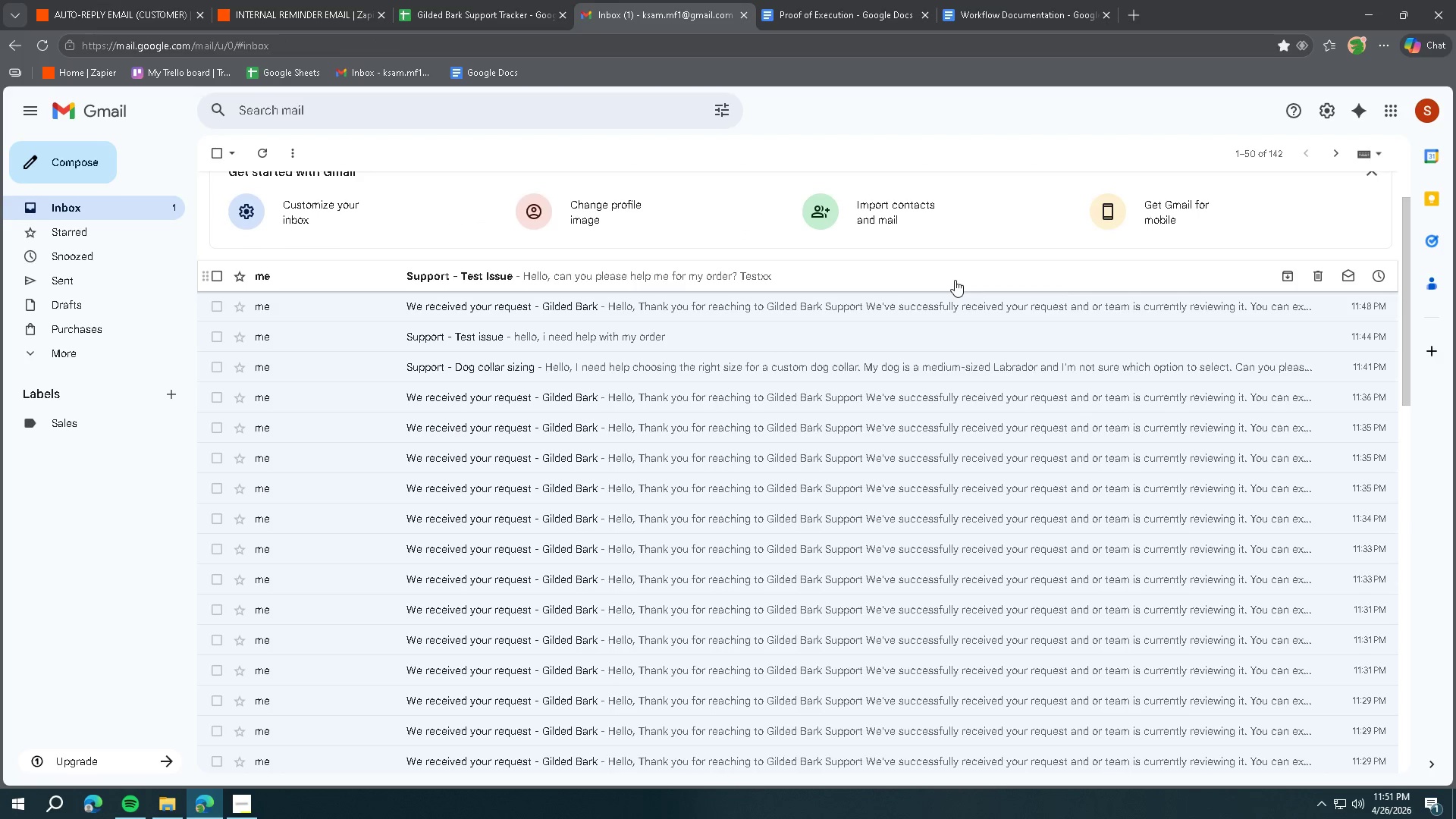 
left_click([955, 280])
 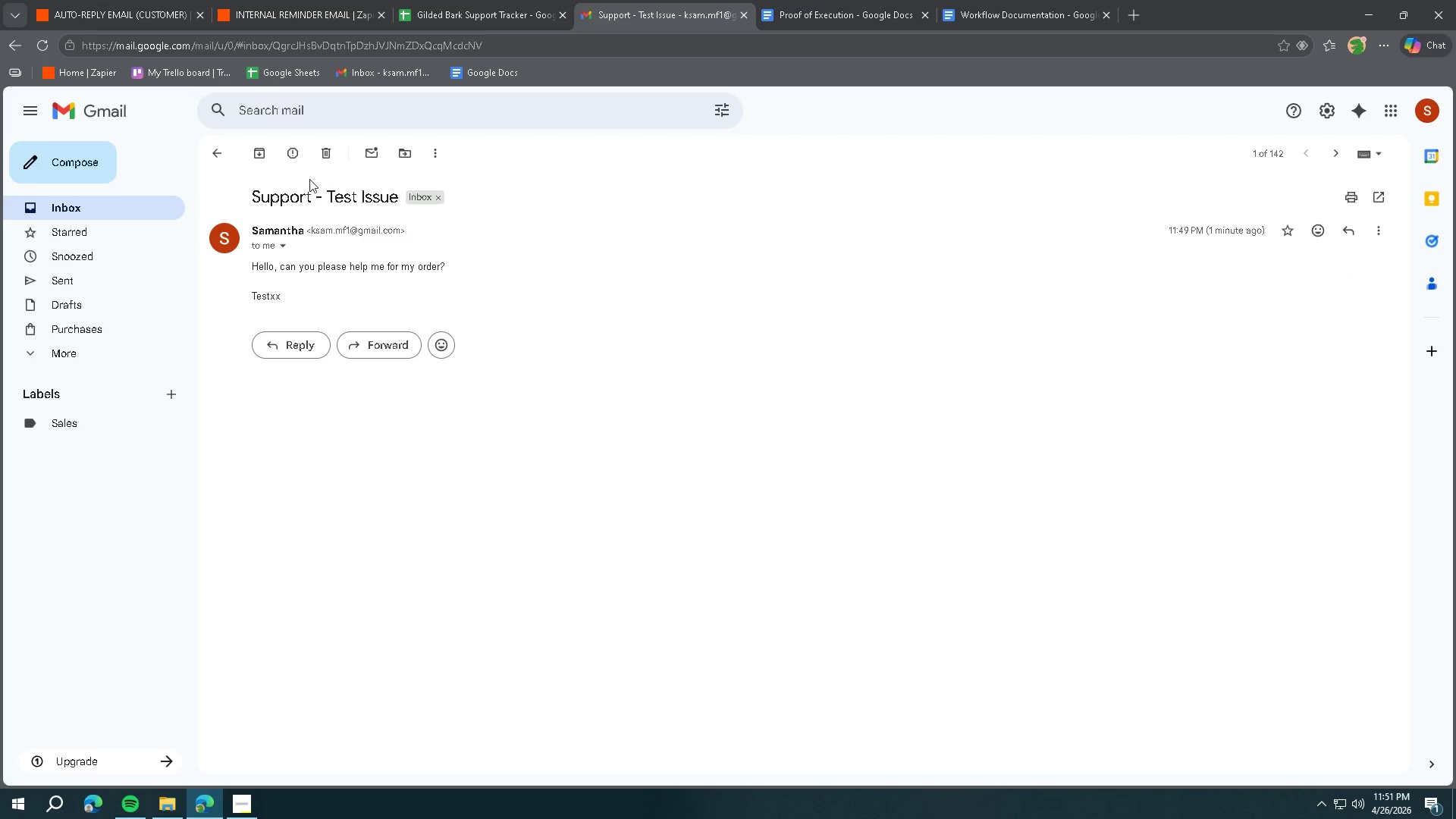 
left_click([87, 105])
 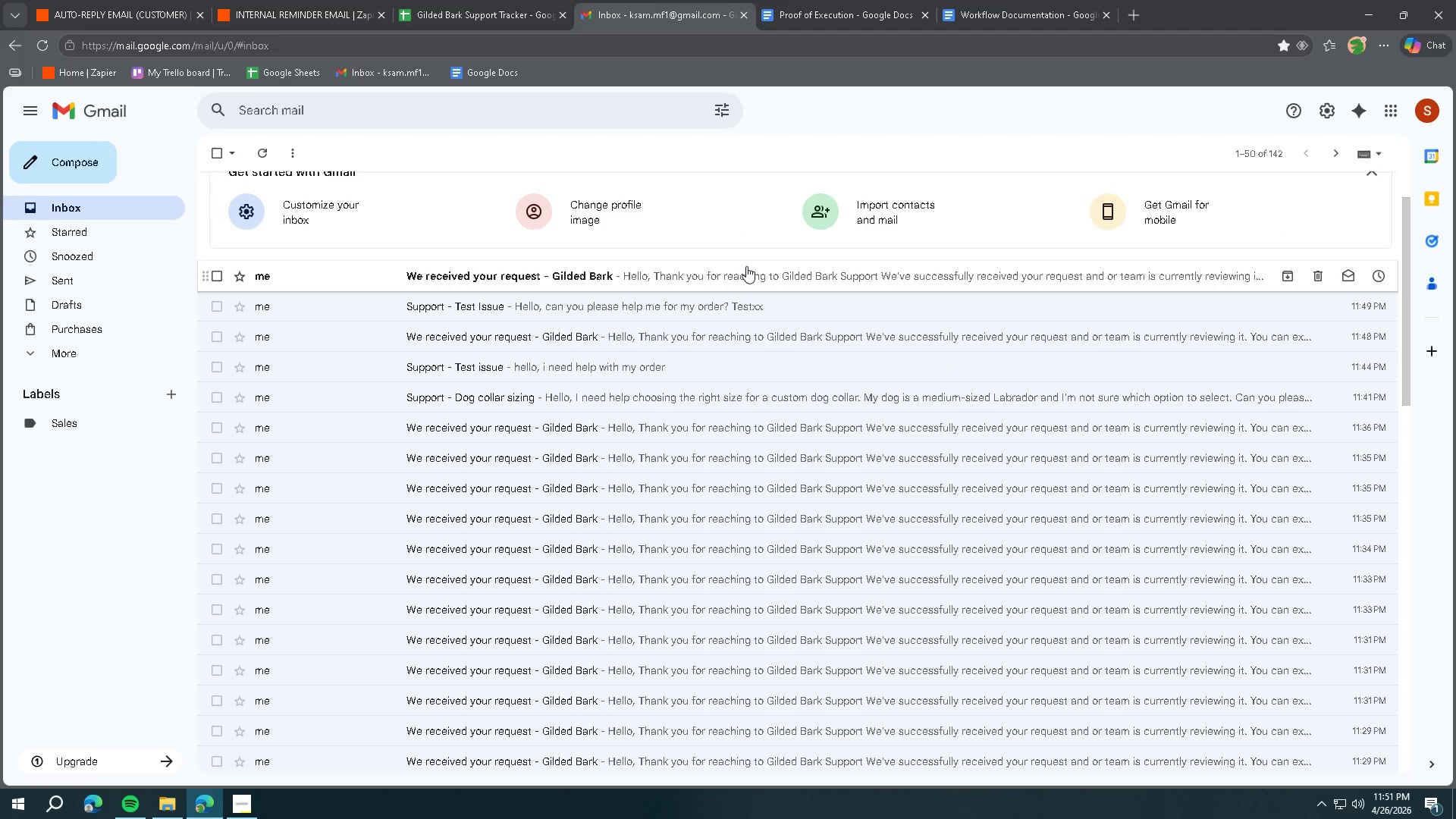 
left_click([746, 266])
 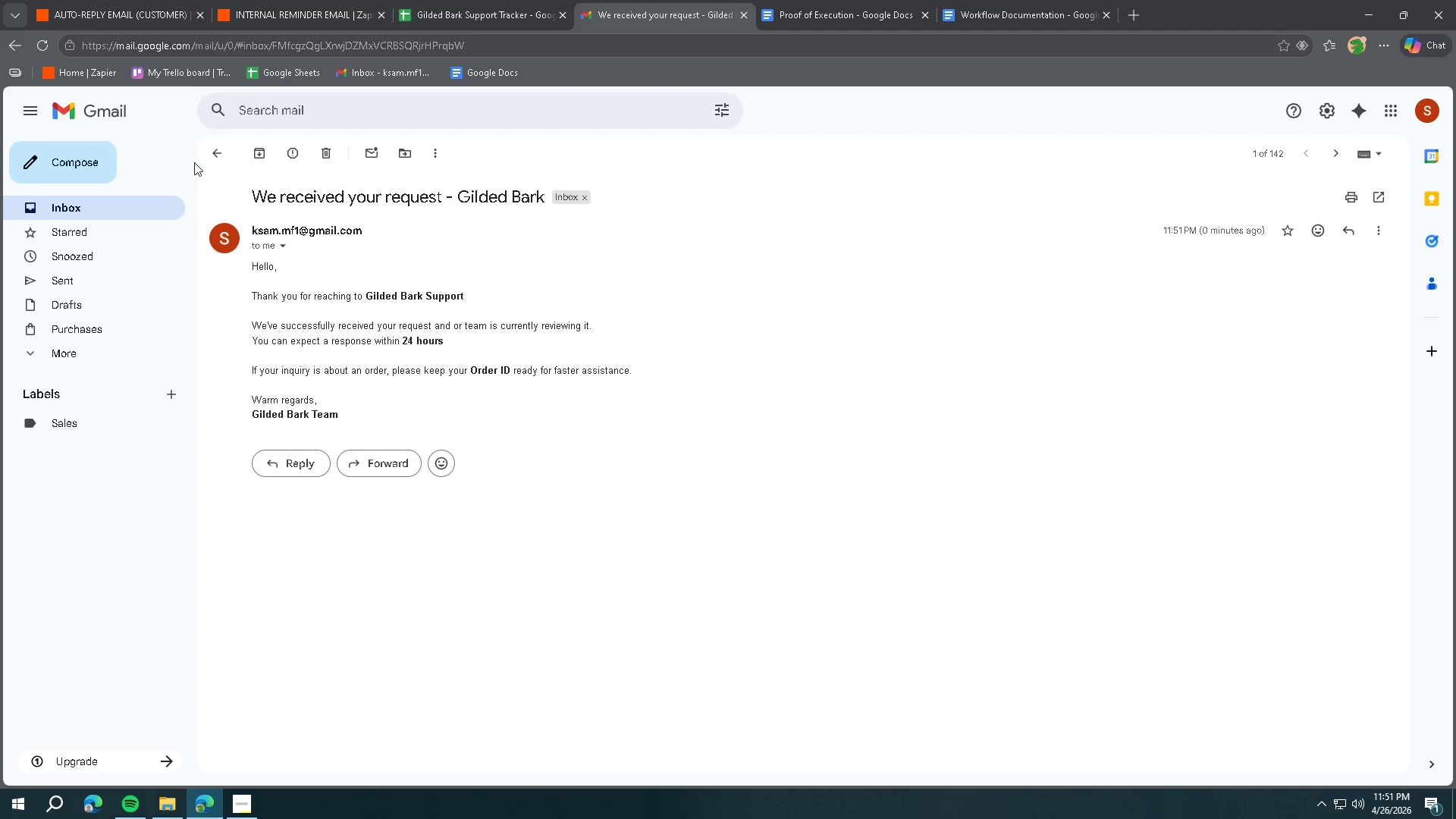 
left_click([119, 122])
 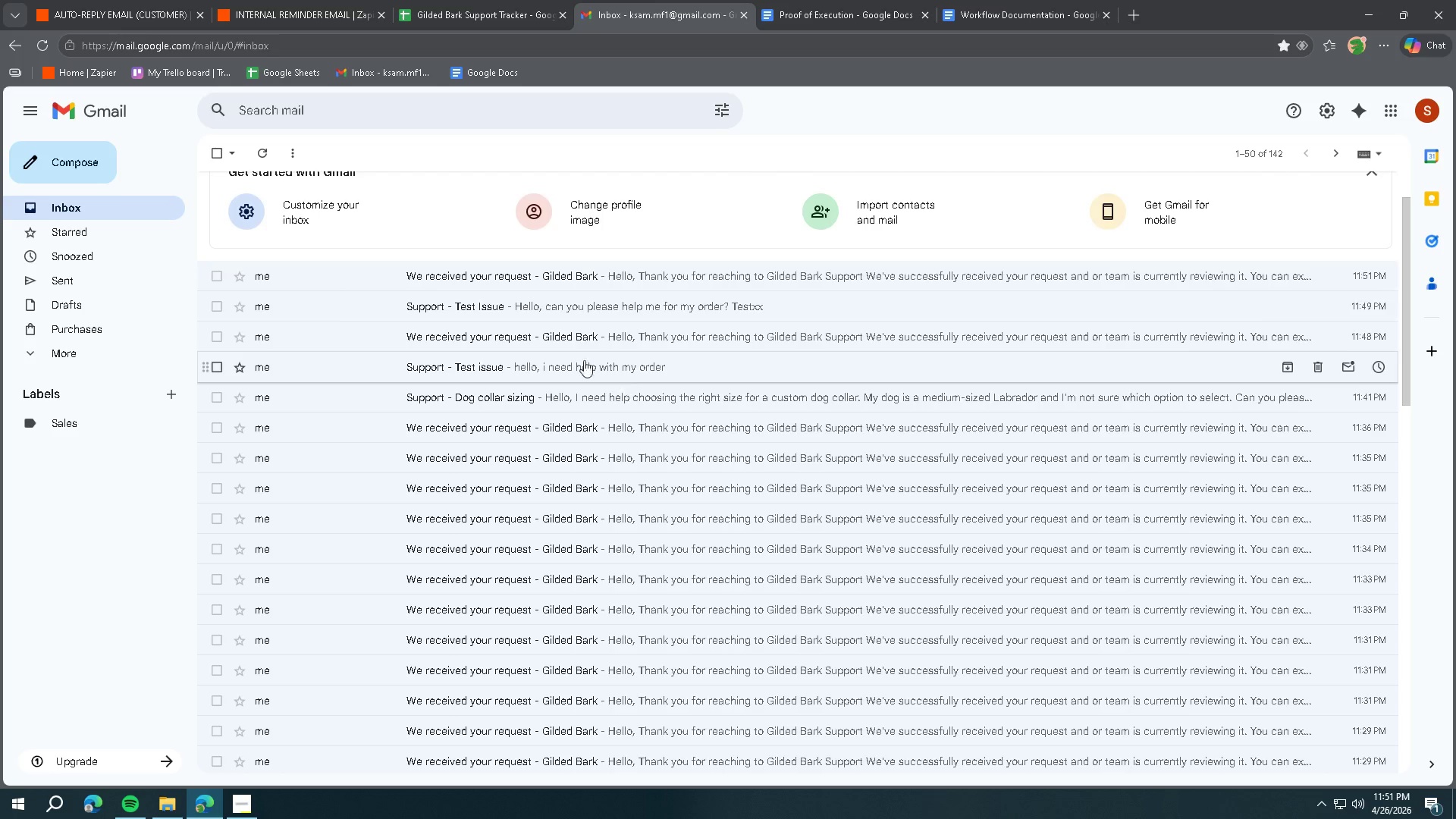 
left_click([495, 28])
 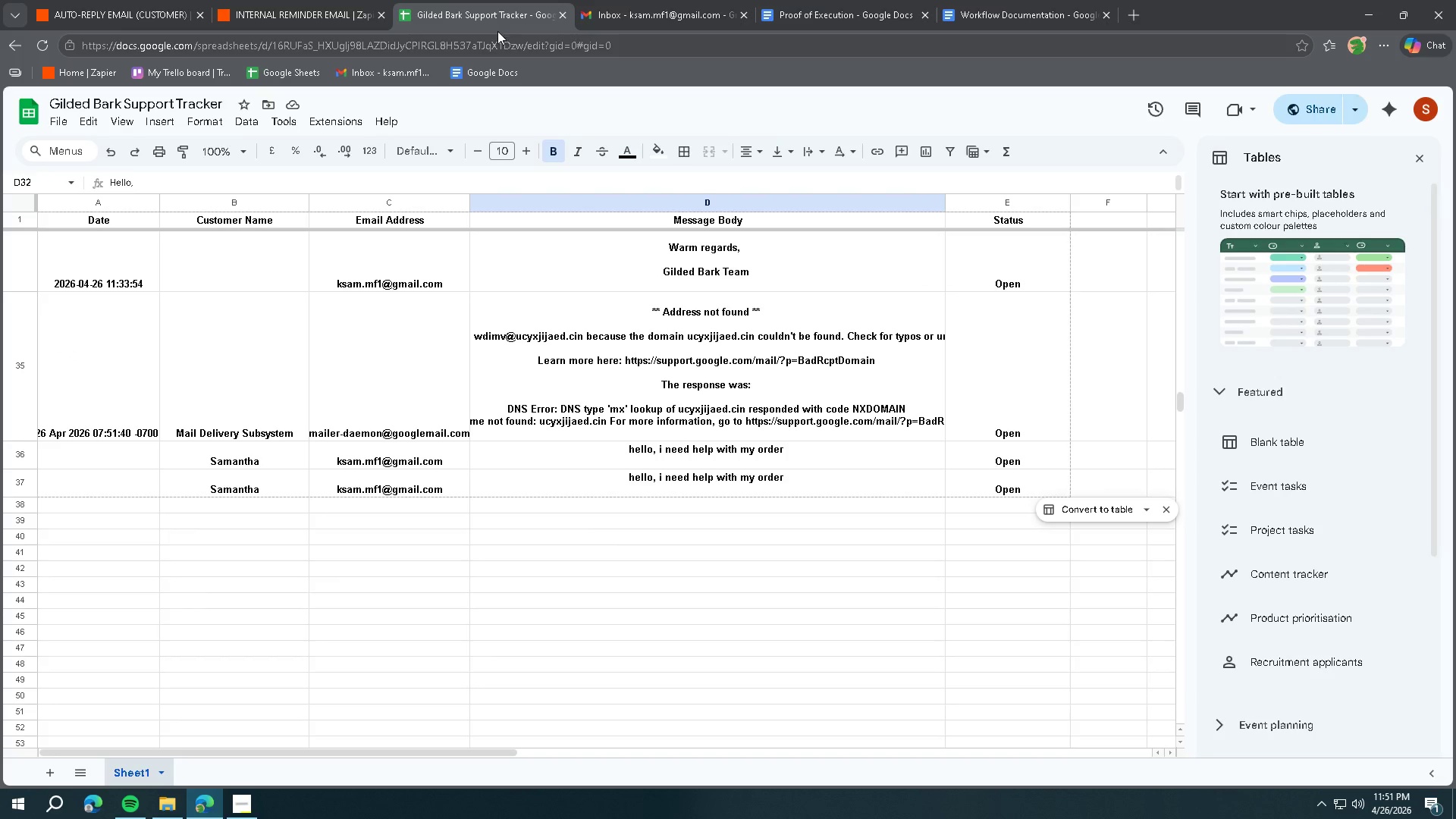 
left_click([748, 472])
 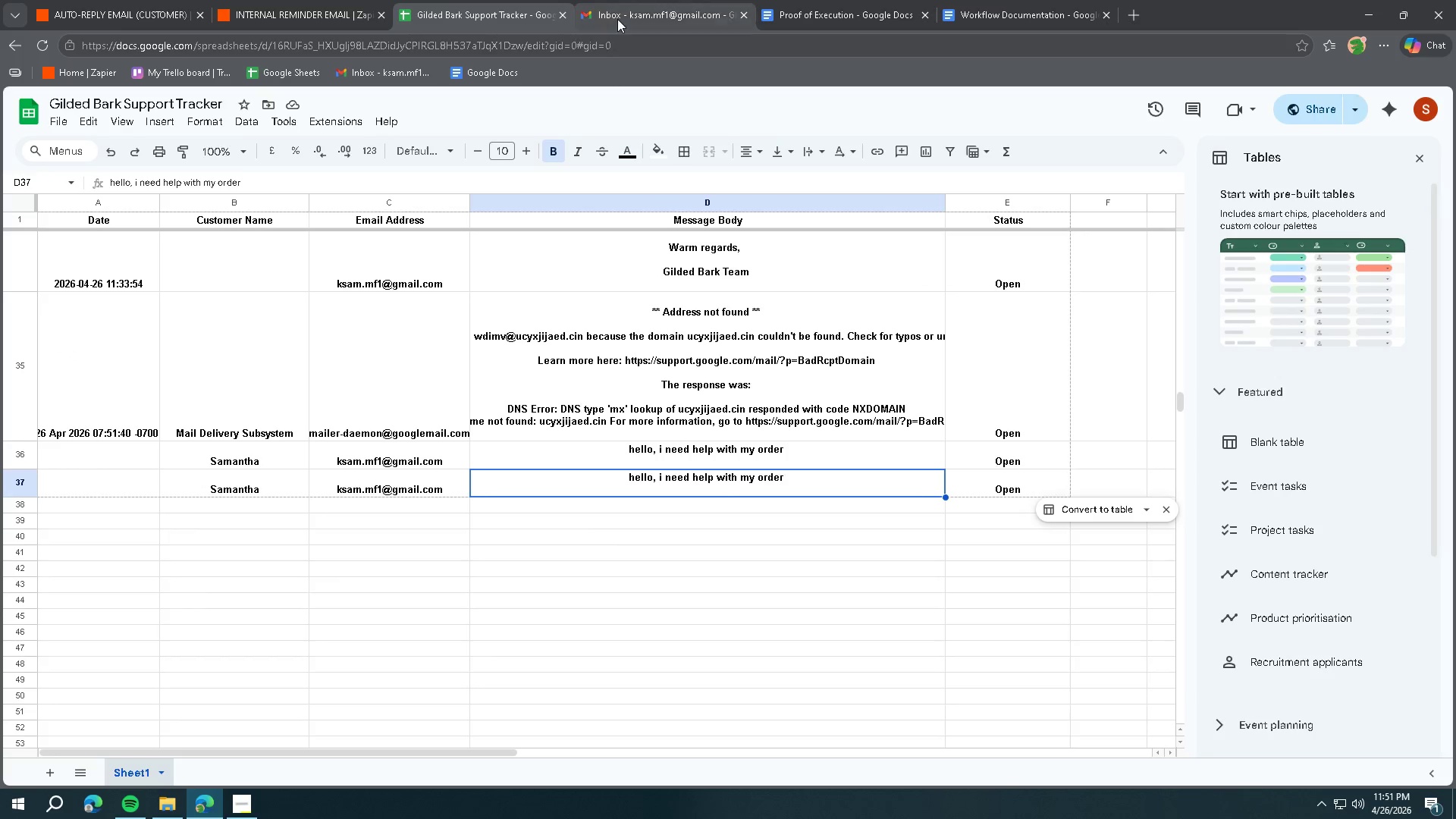 
left_click([617, 18])
 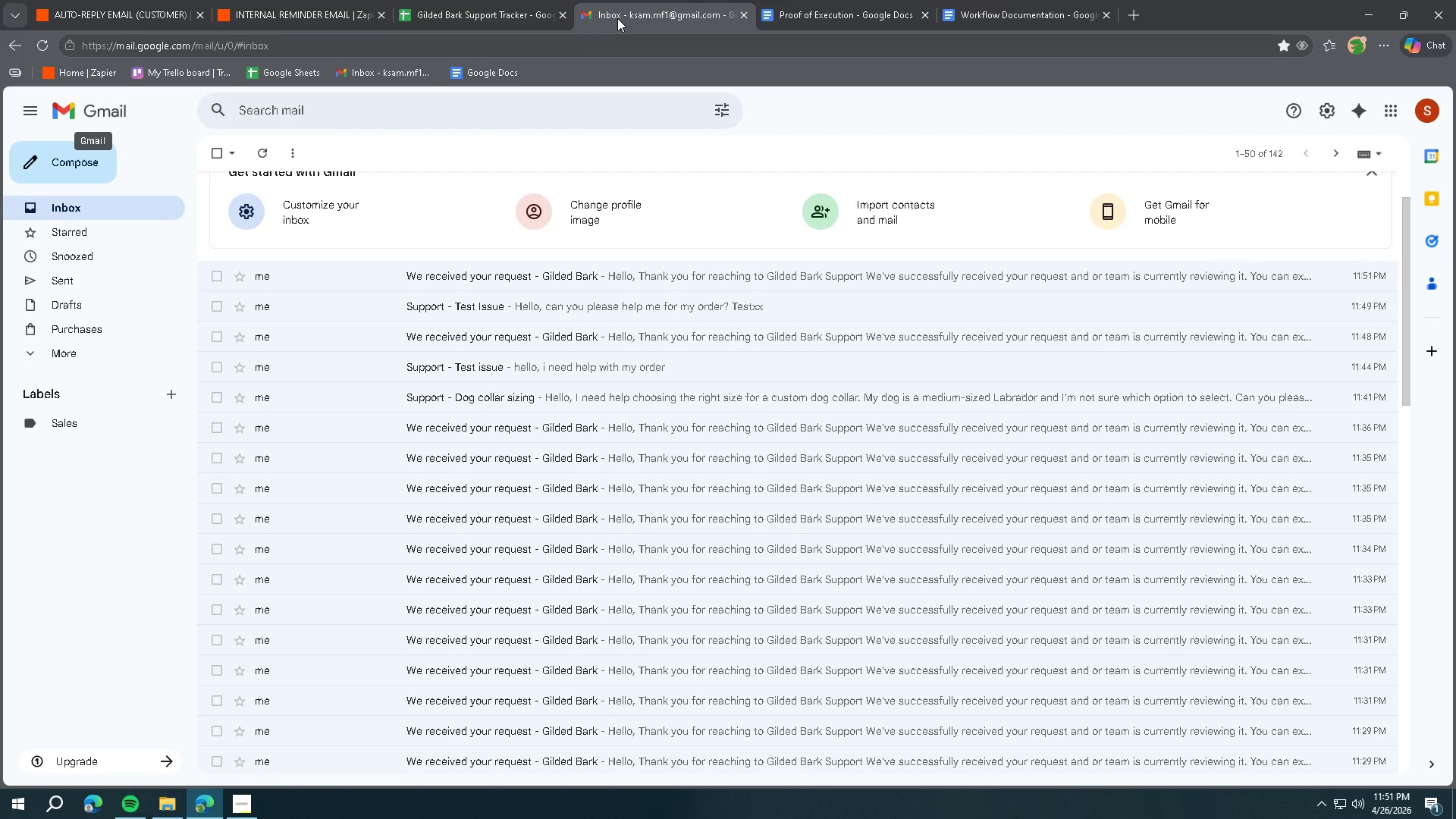 
left_click([136, 0])
 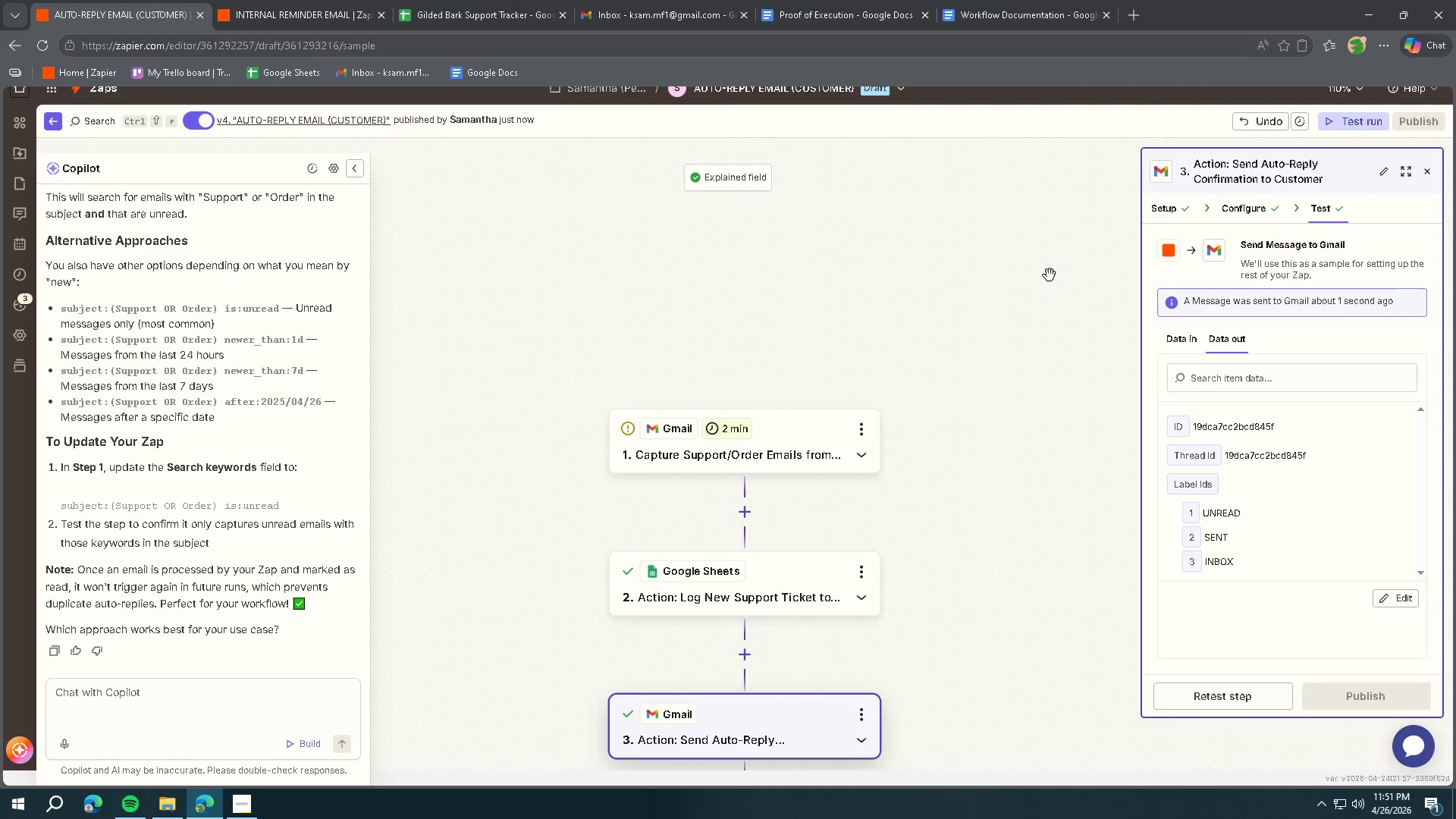 
left_click([1374, 124])
 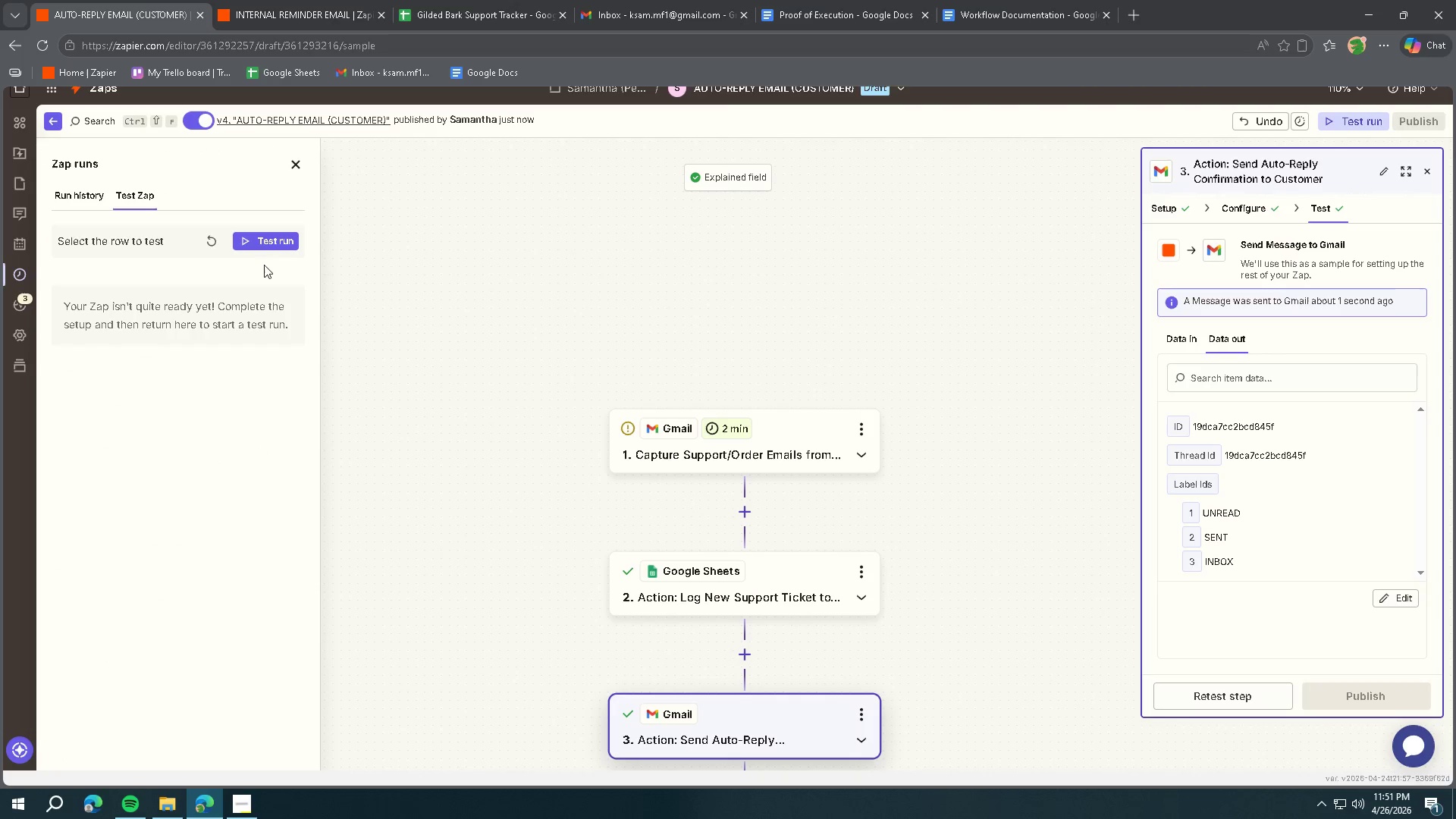 
left_click([214, 237])
 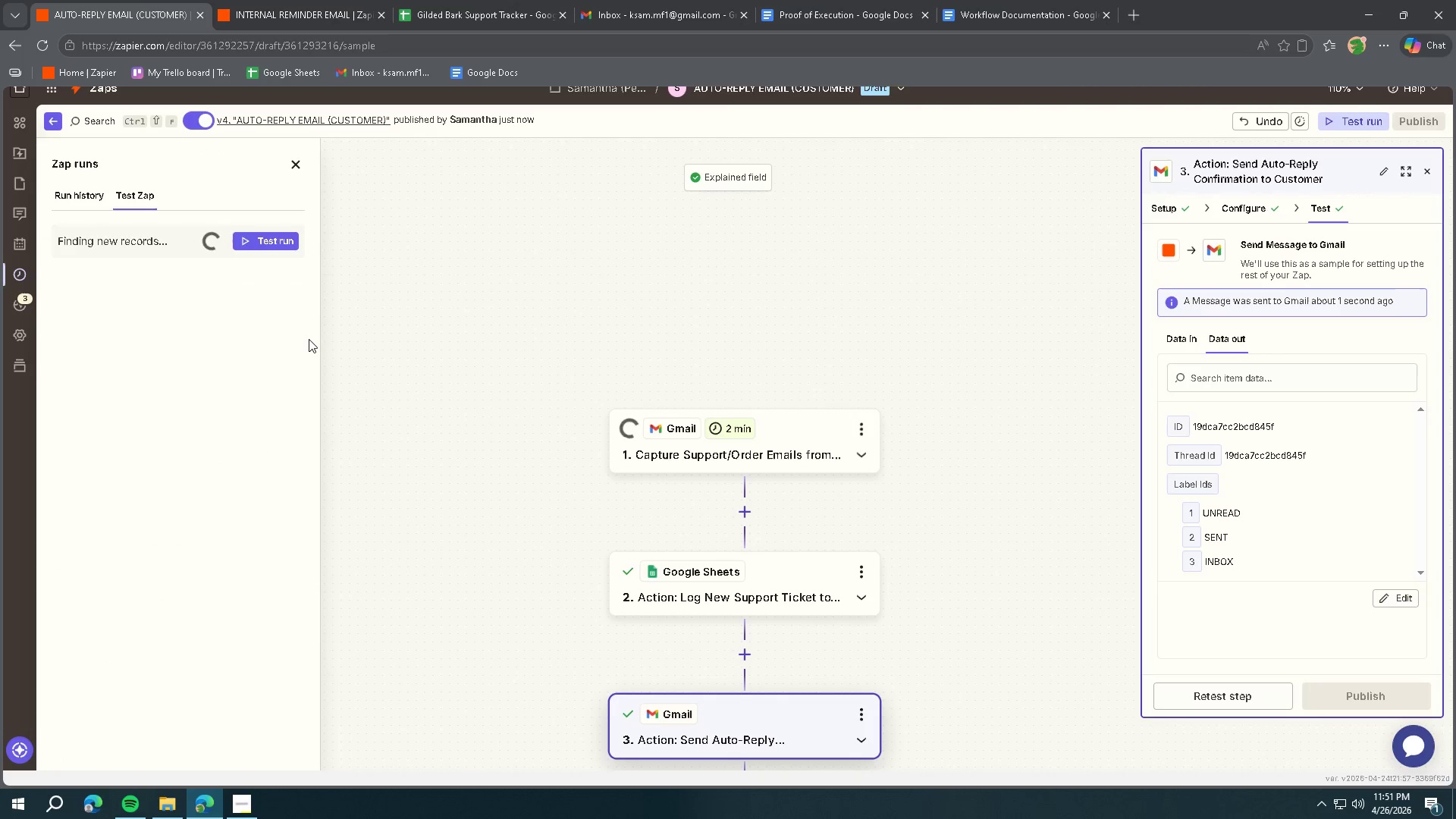 
left_click([274, 305])
 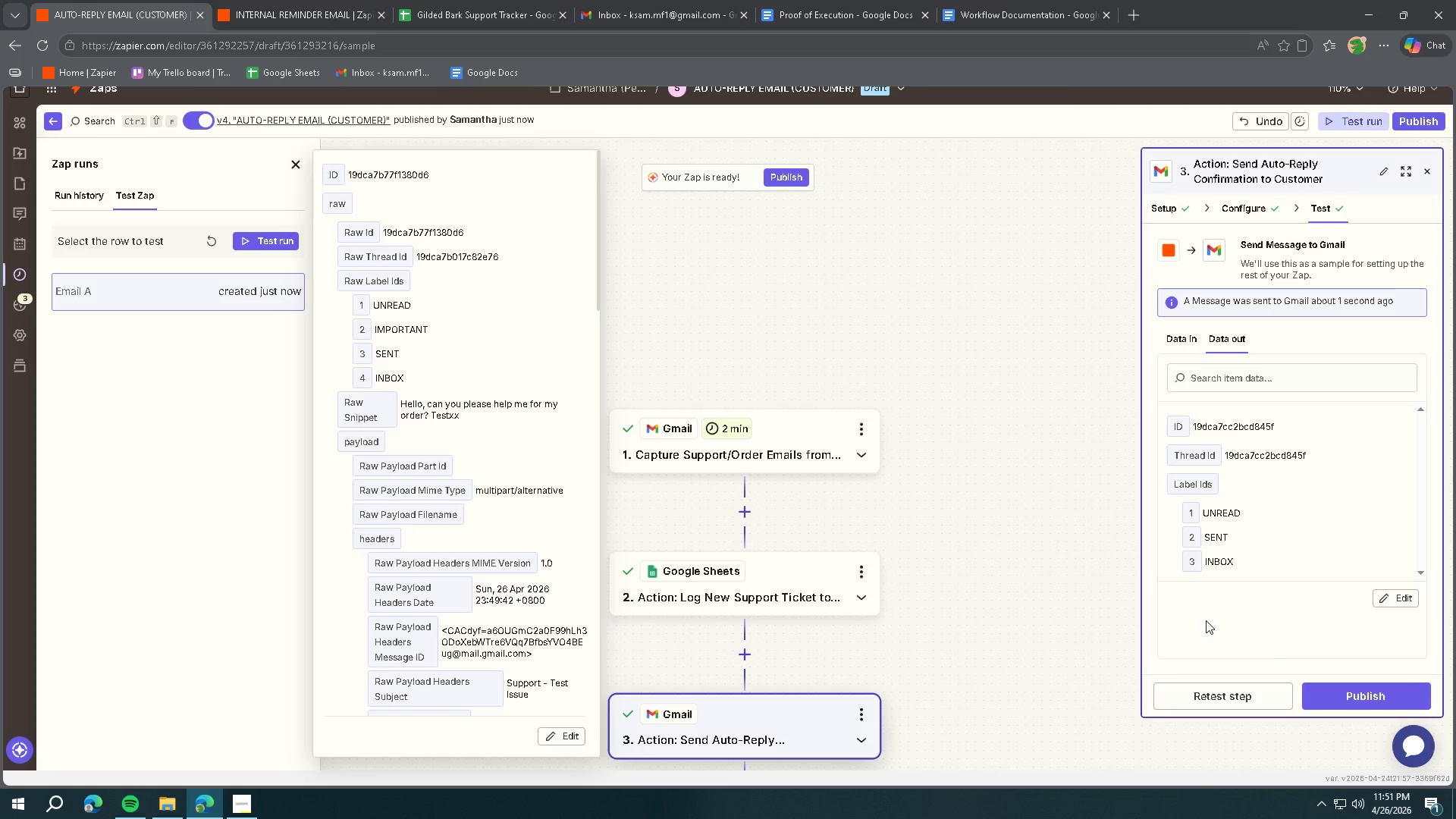 
left_click([1331, 698])
 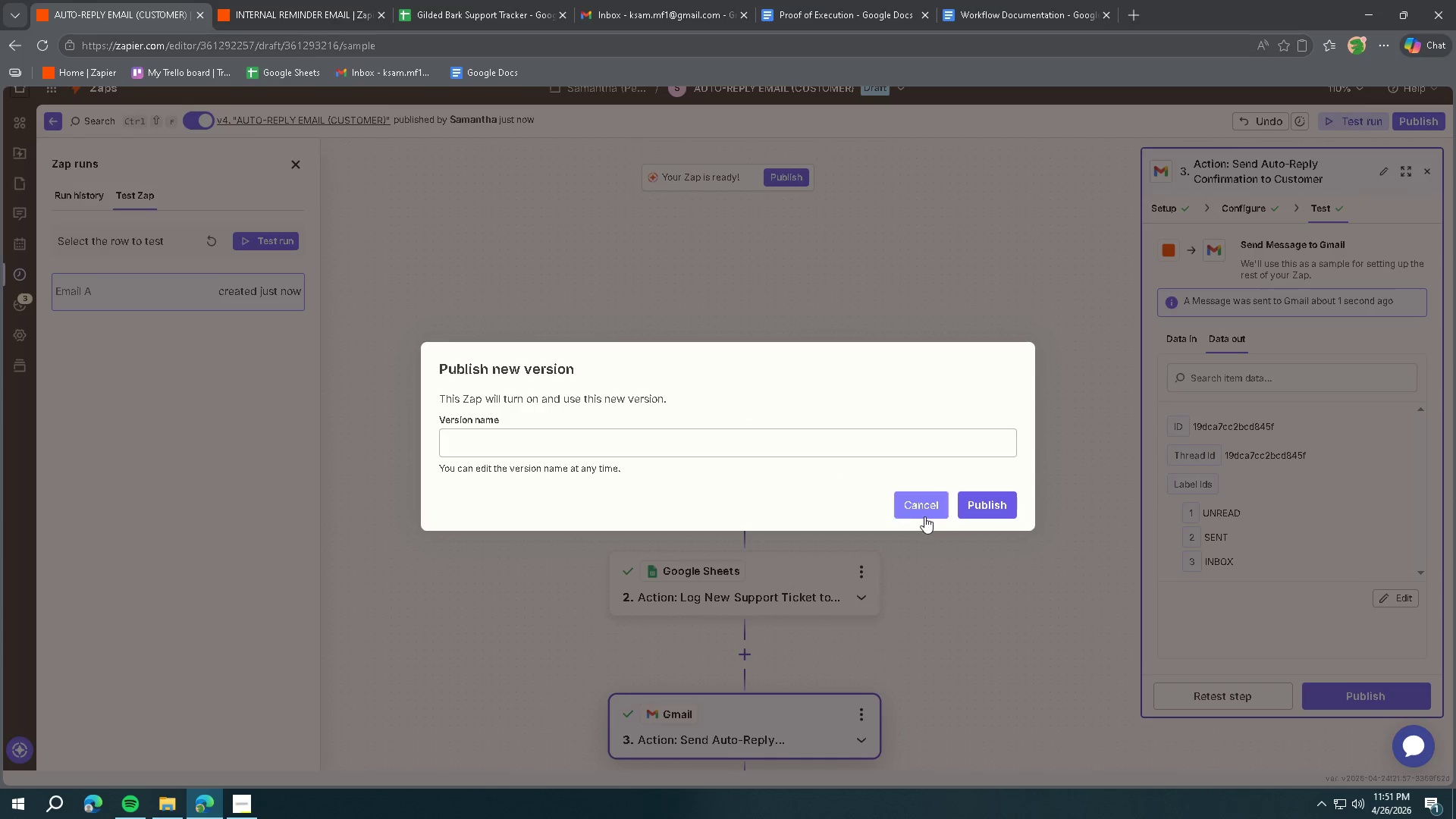 
left_click([909, 510])
 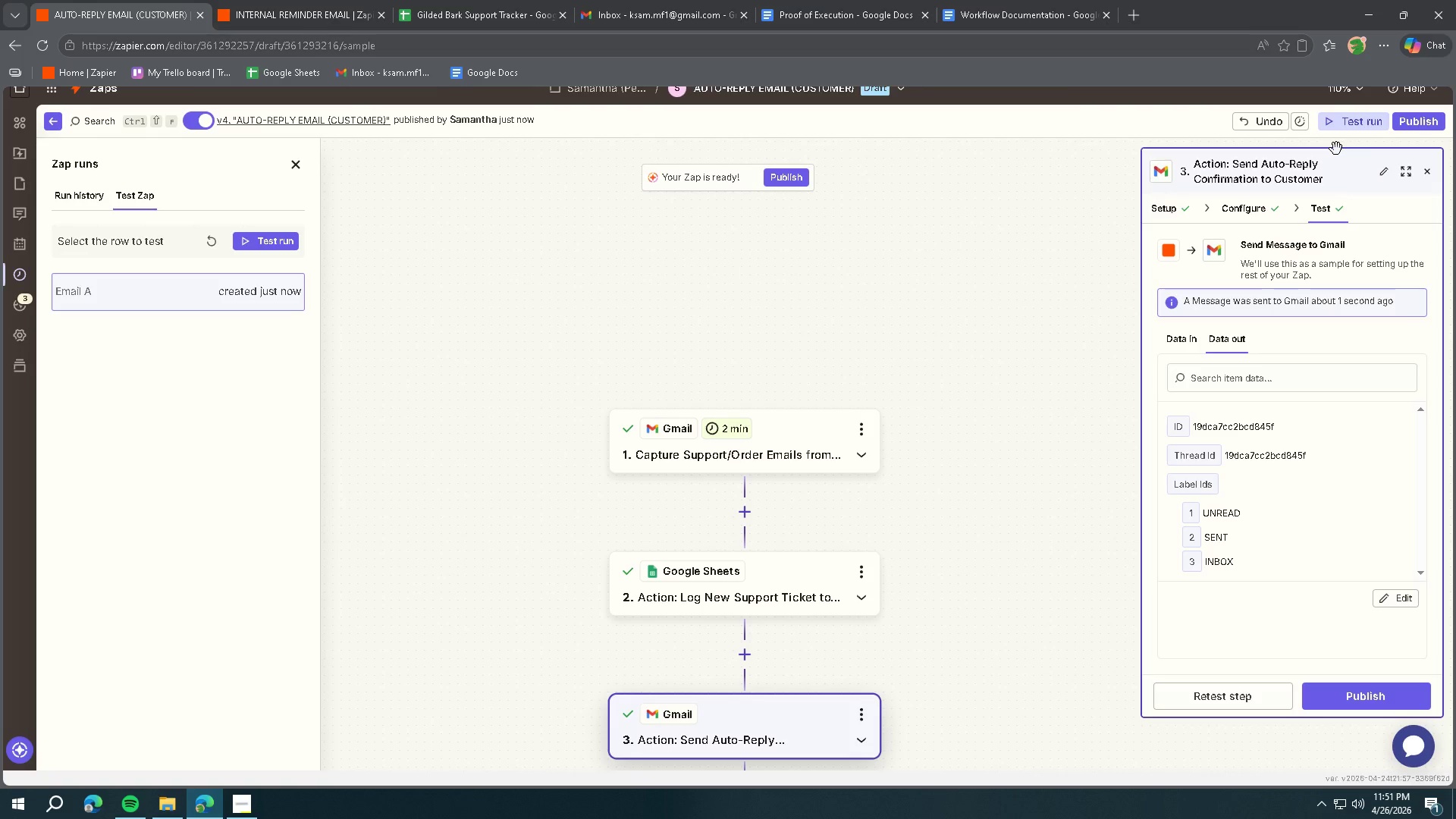 
left_click([274, 243])
 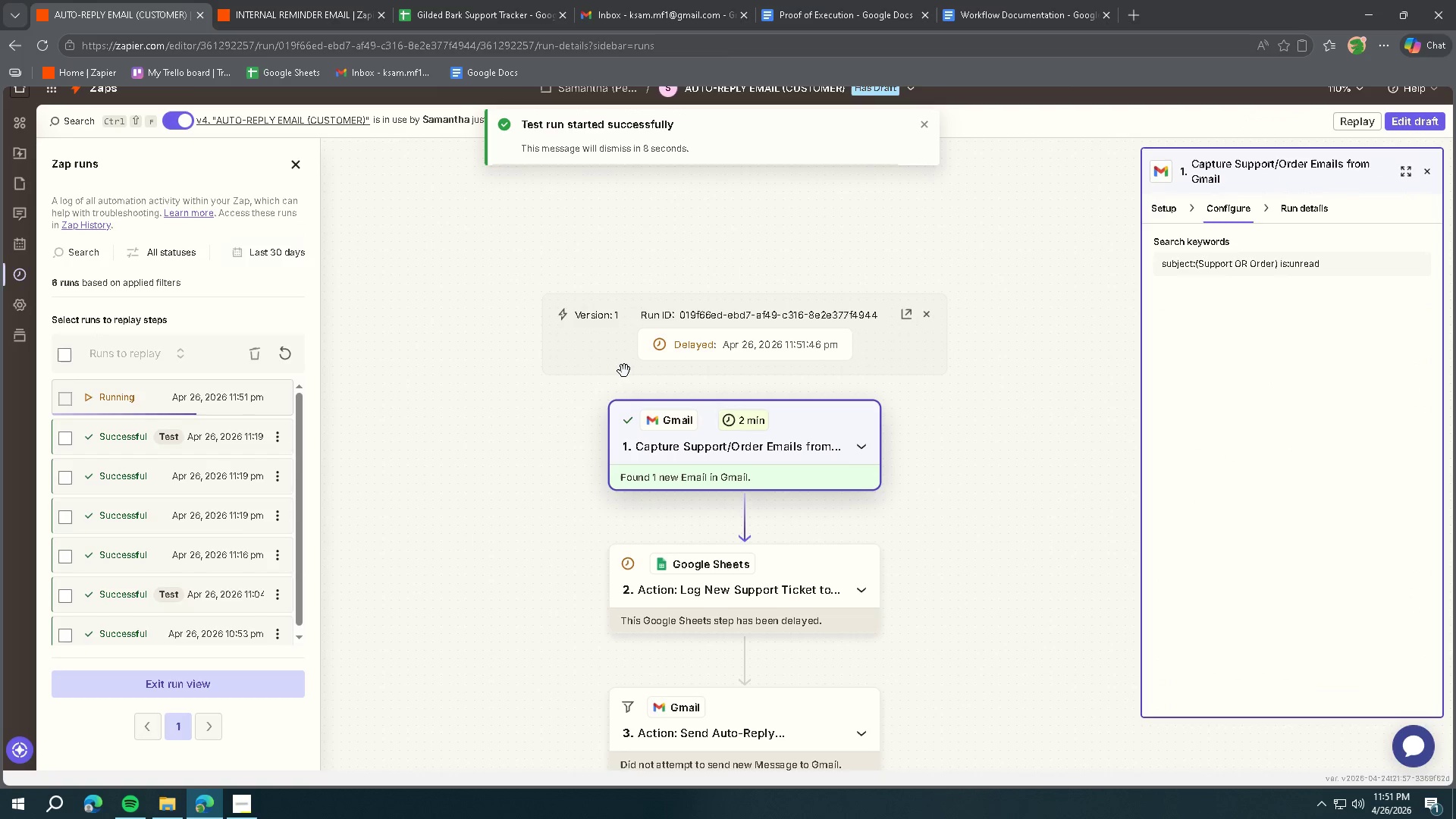 
wait(5.91)
 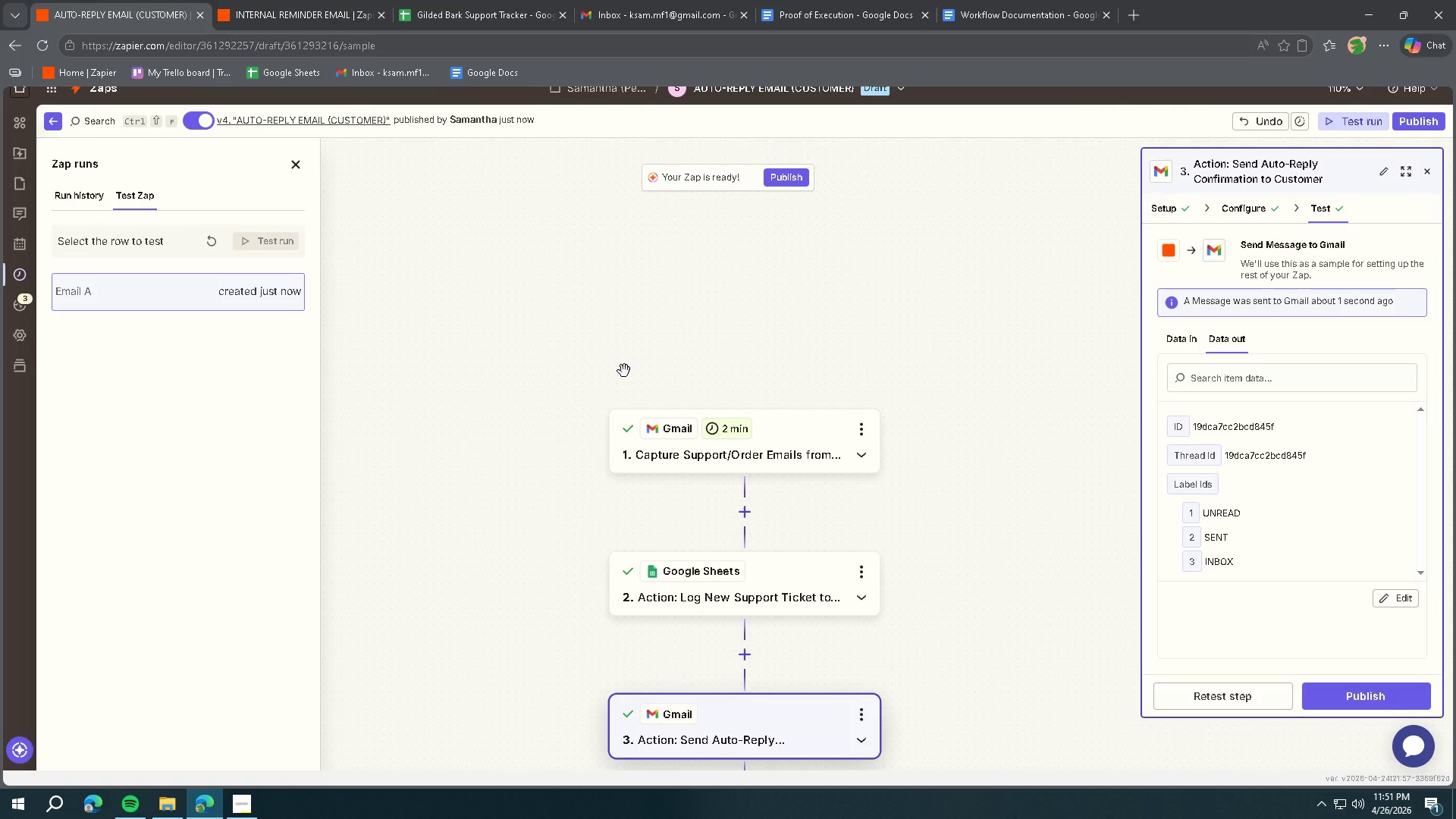 
left_click([503, 27])
 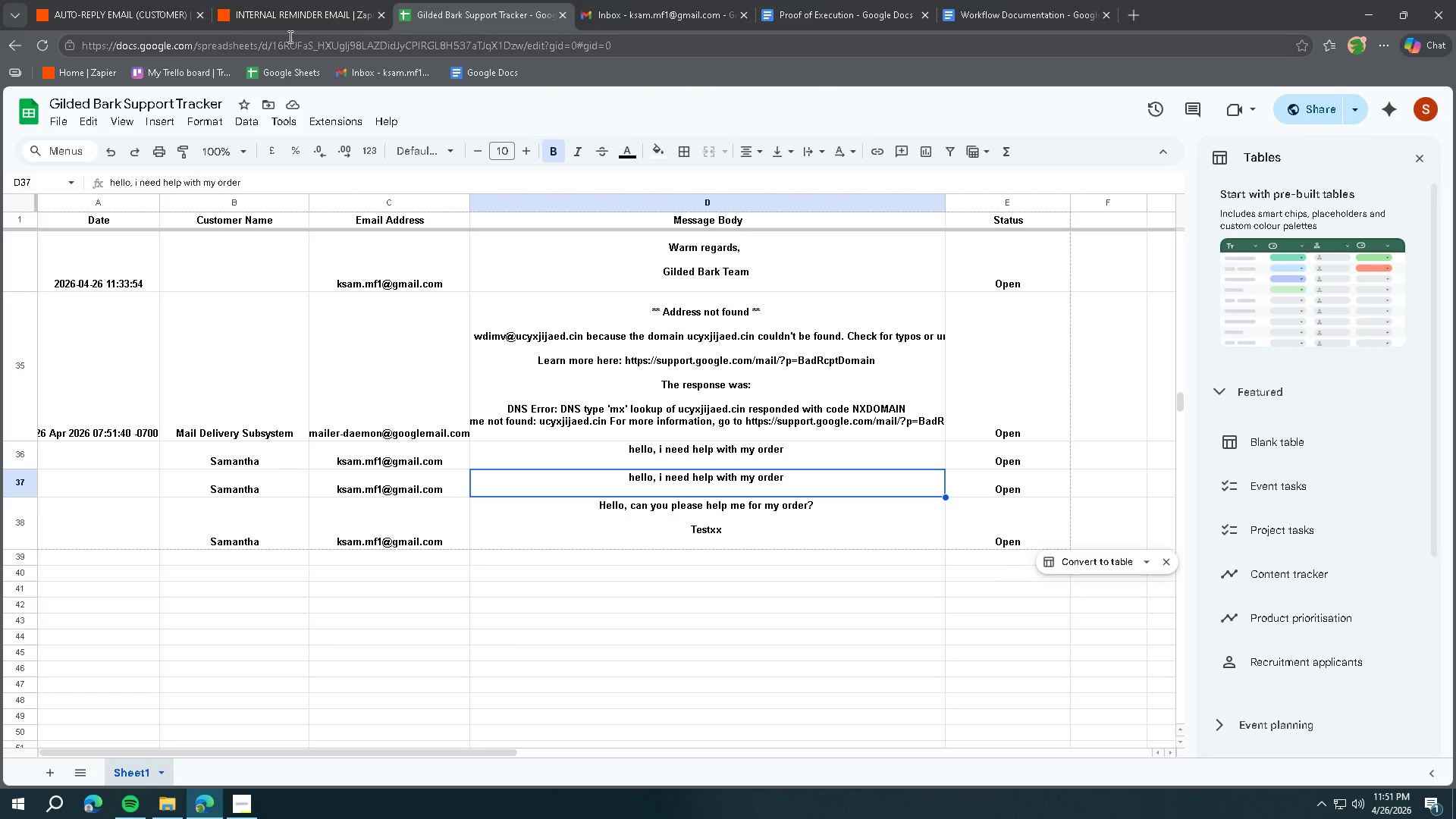 
left_click([138, 17])
 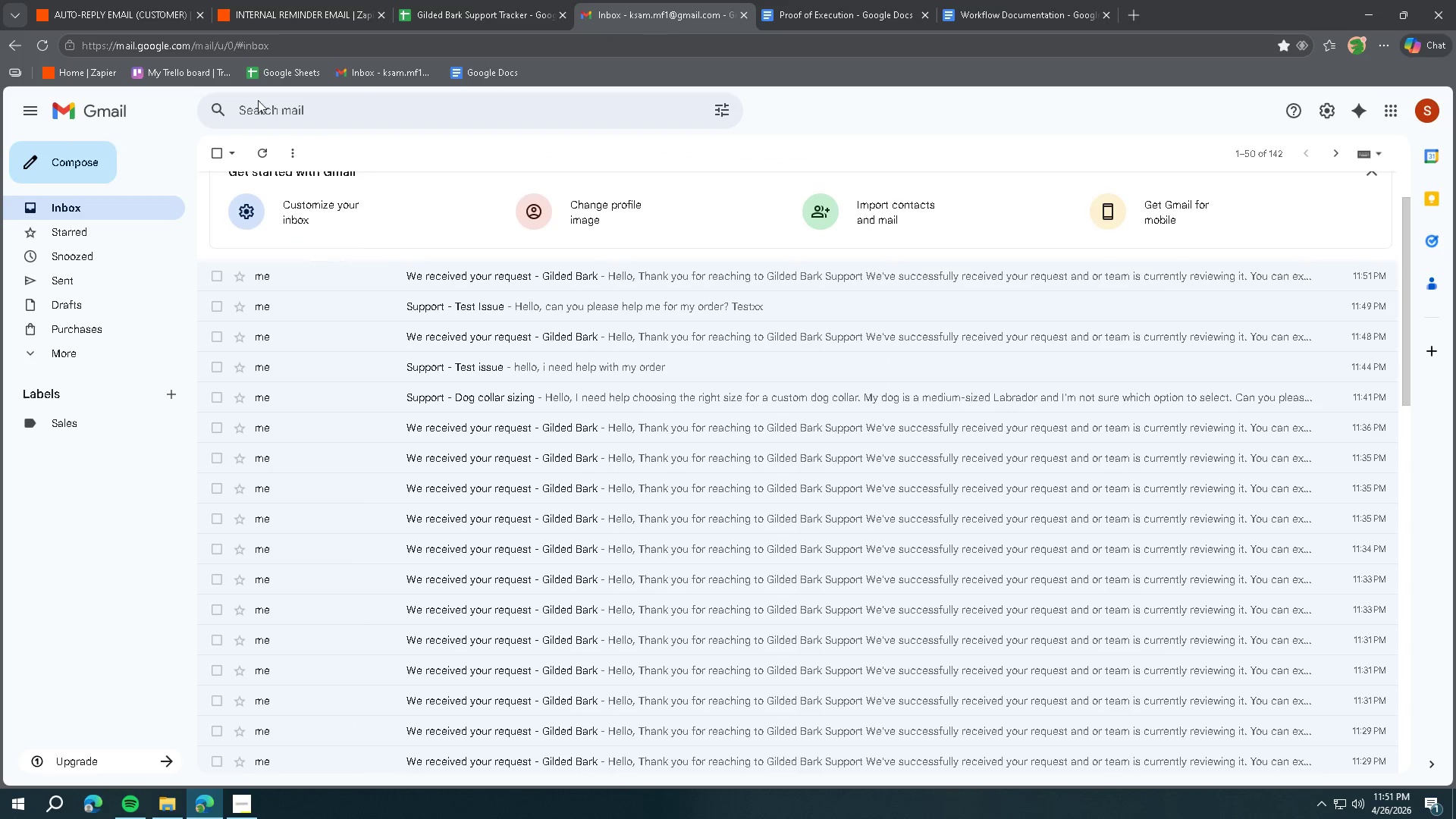 
left_click([92, 112])
 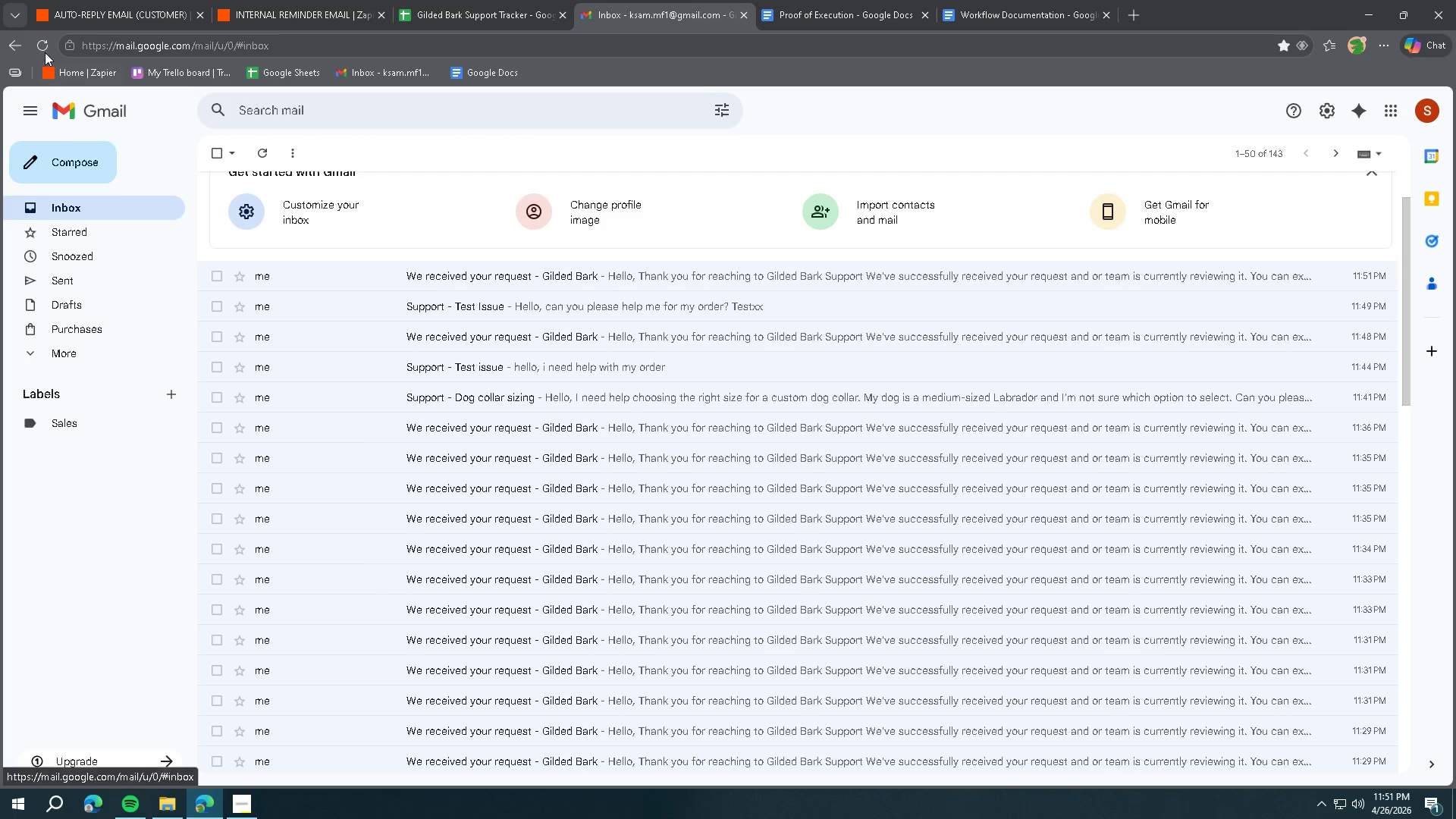 
left_click([44, 51])
 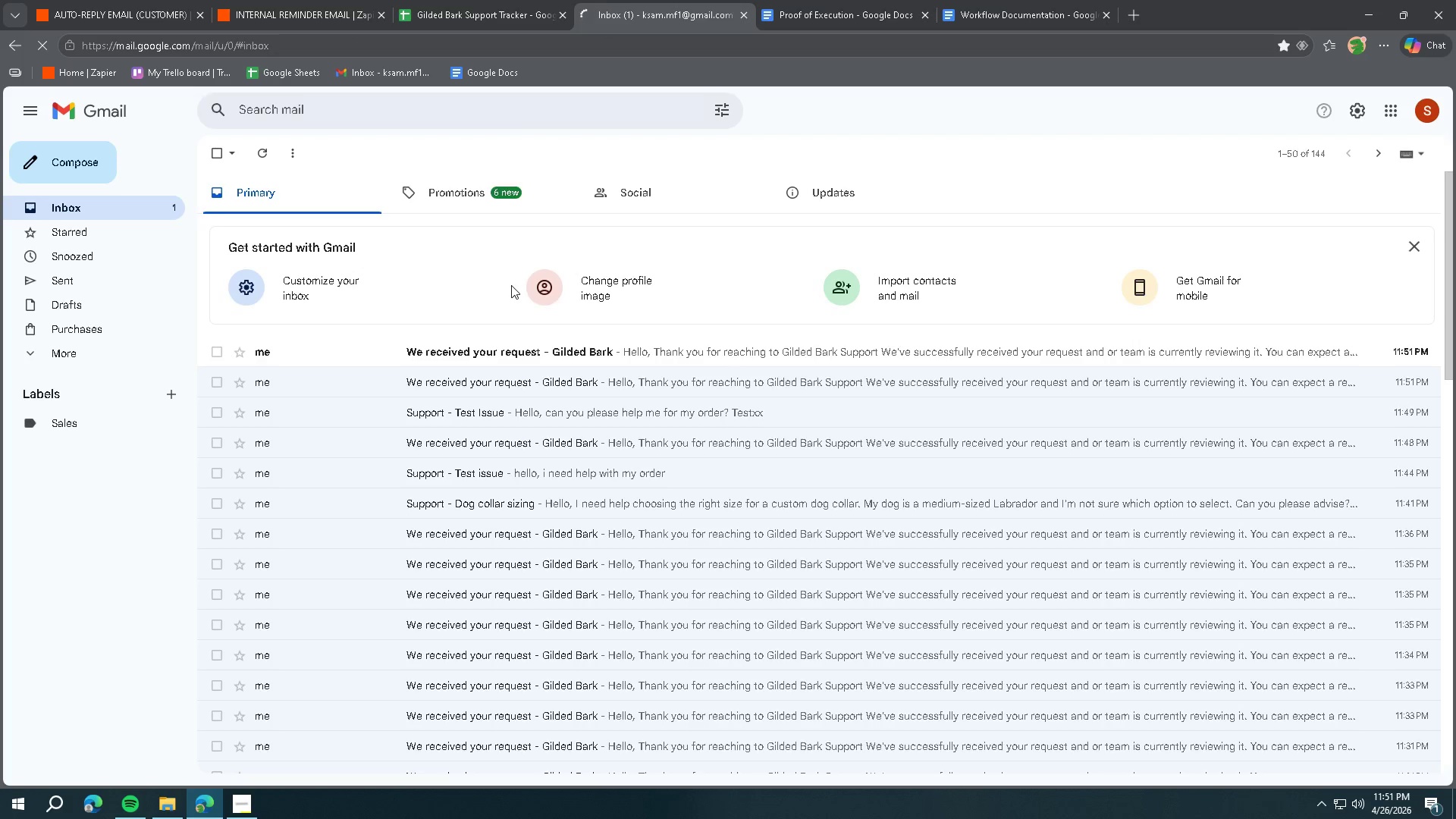 
left_click([838, 356])
 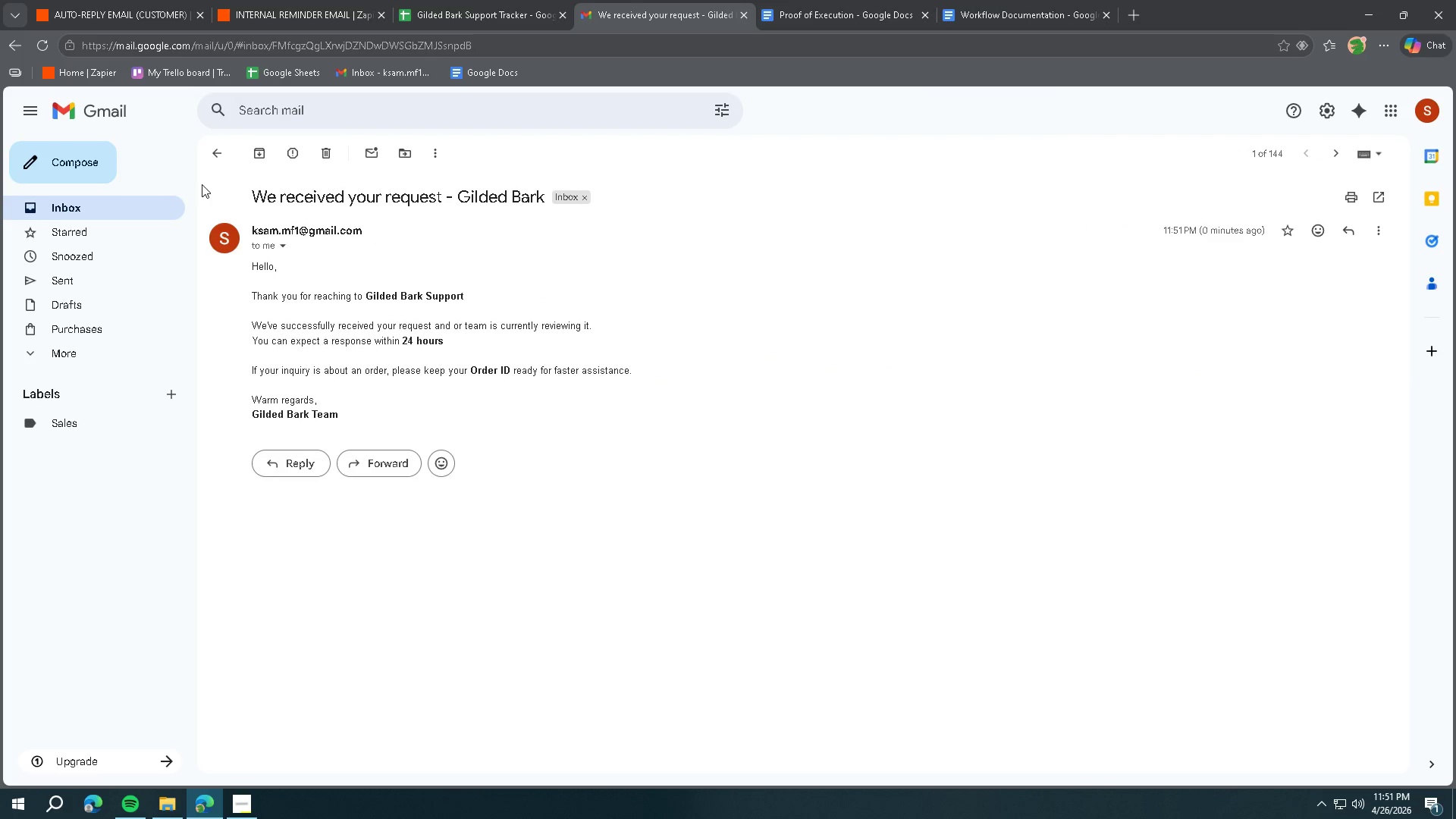 
left_click([111, 119])
 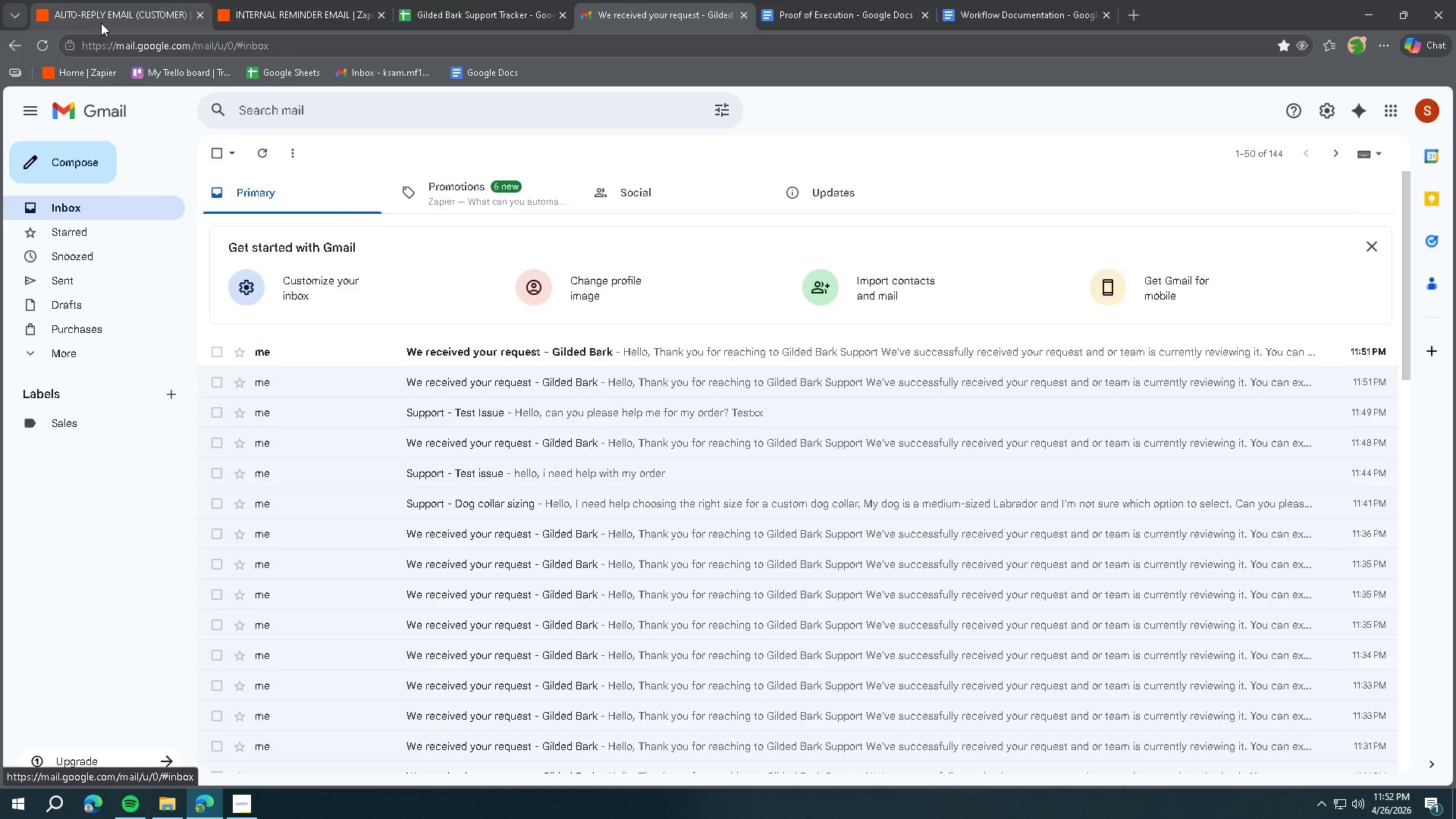 
left_click([101, 20])
 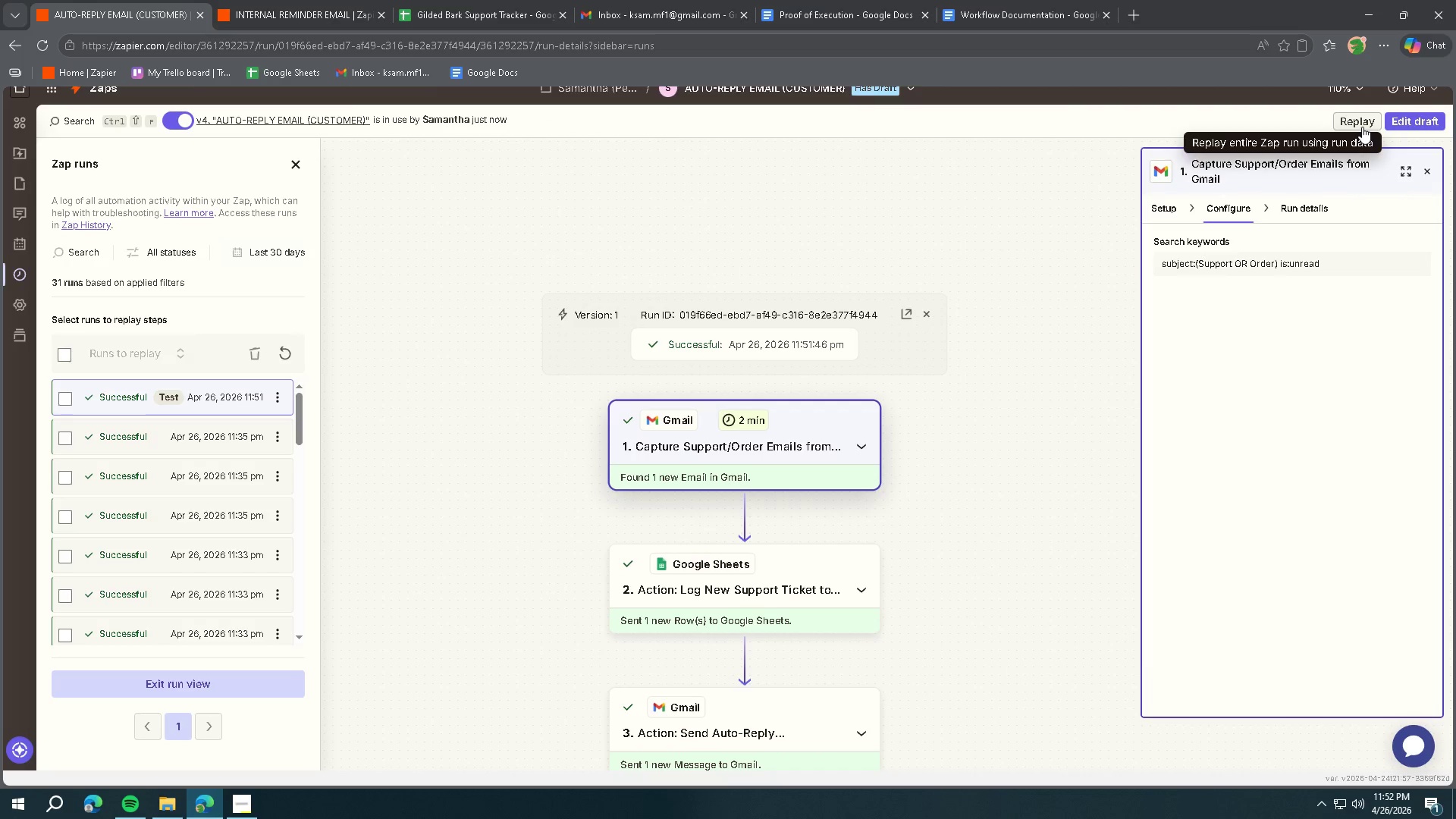 
scroll: coordinate [862, 304], scroll_direction: up, amount: 5.0
 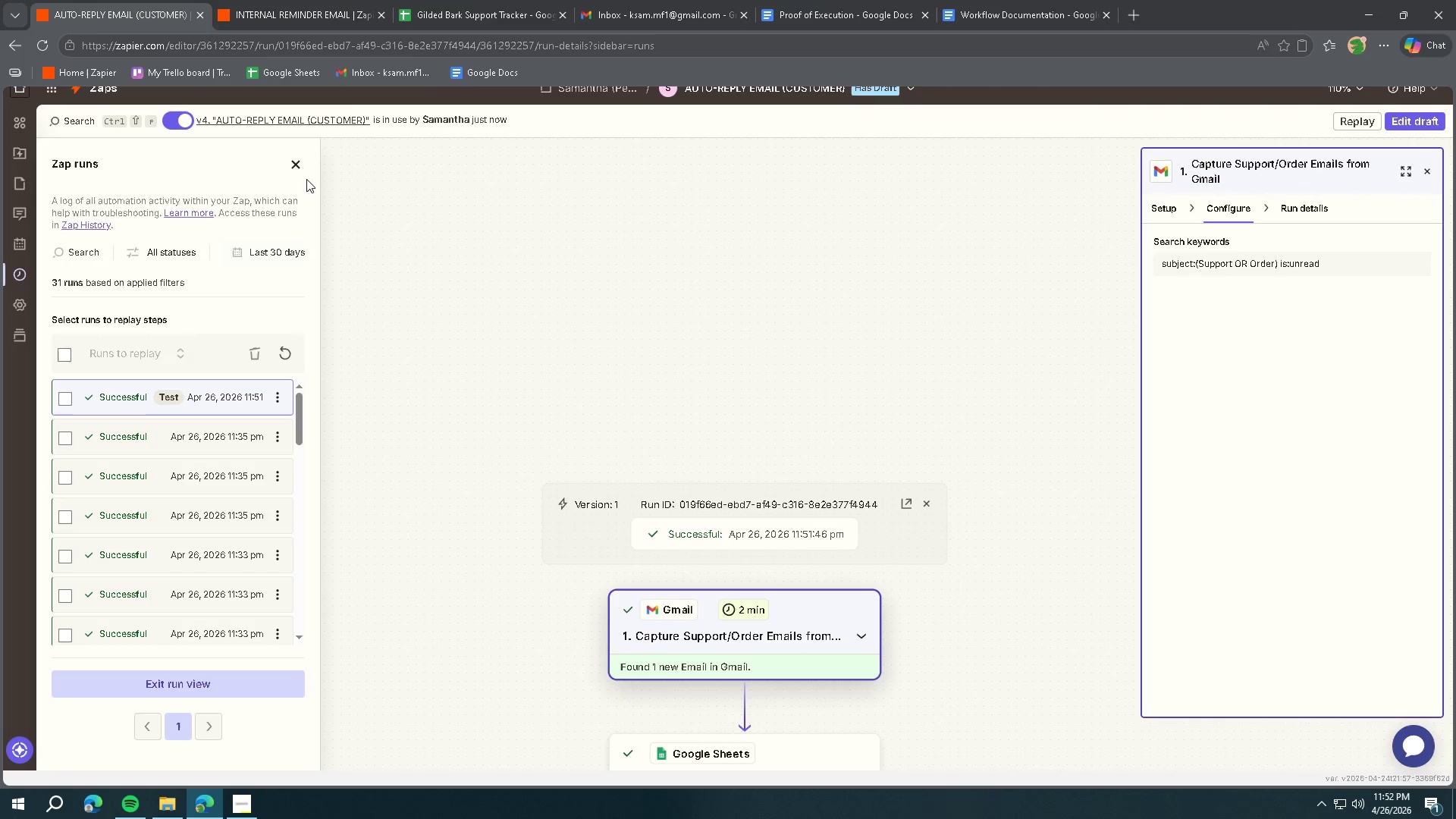 
left_click([298, 164])
 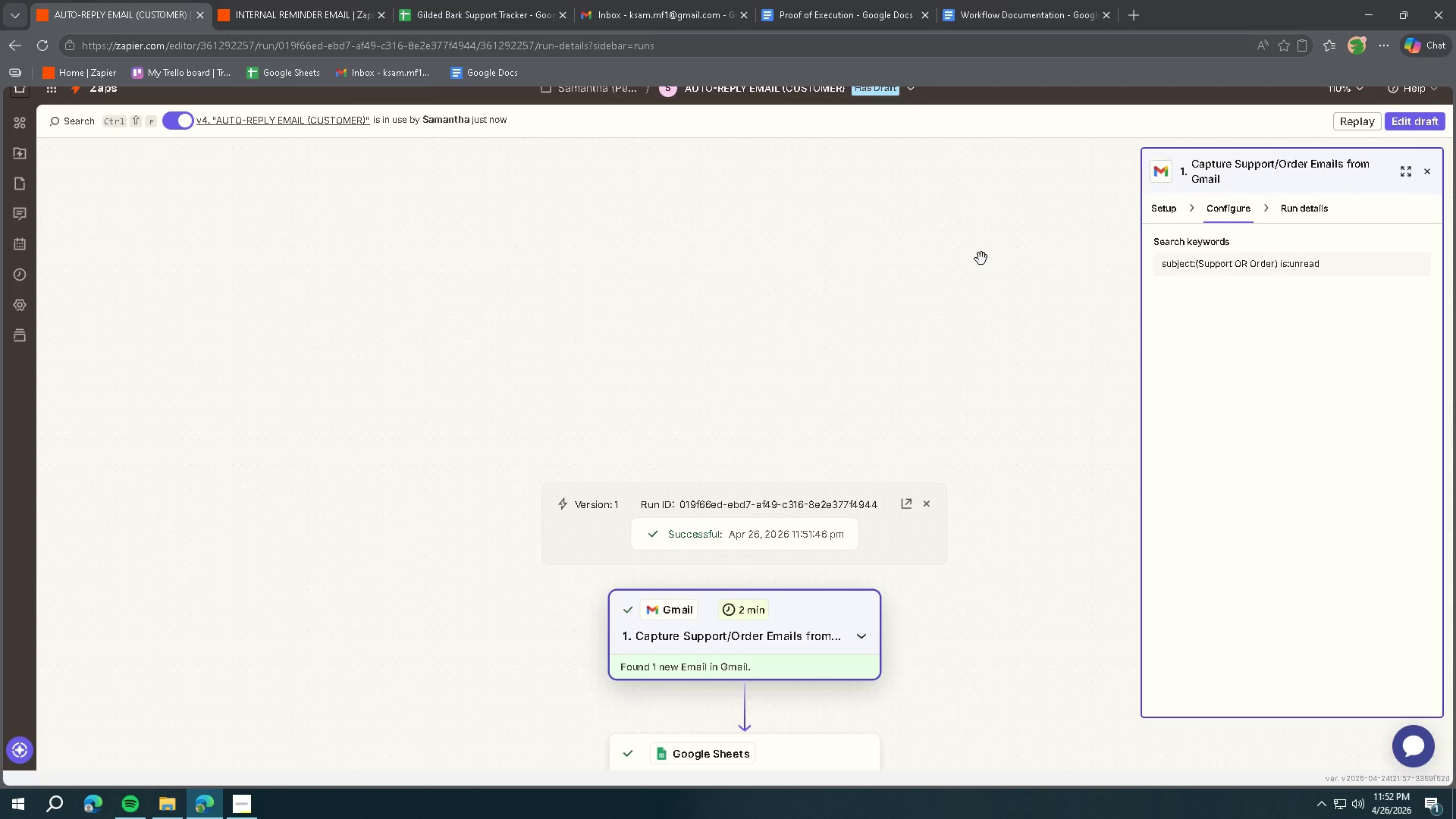 
scroll: coordinate [1021, 261], scroll_direction: down, amount: 5.0
 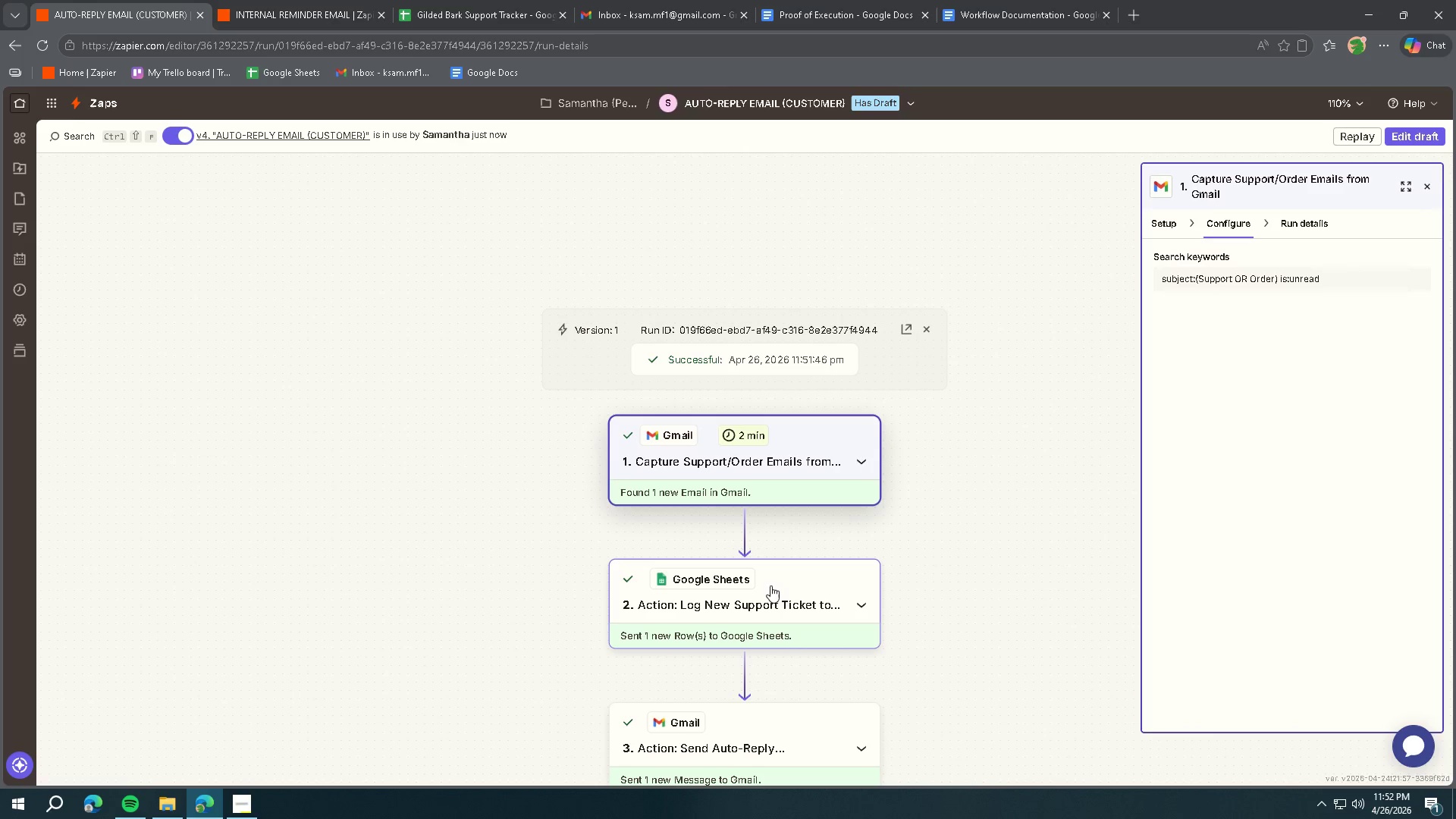 
left_click([780, 592])
 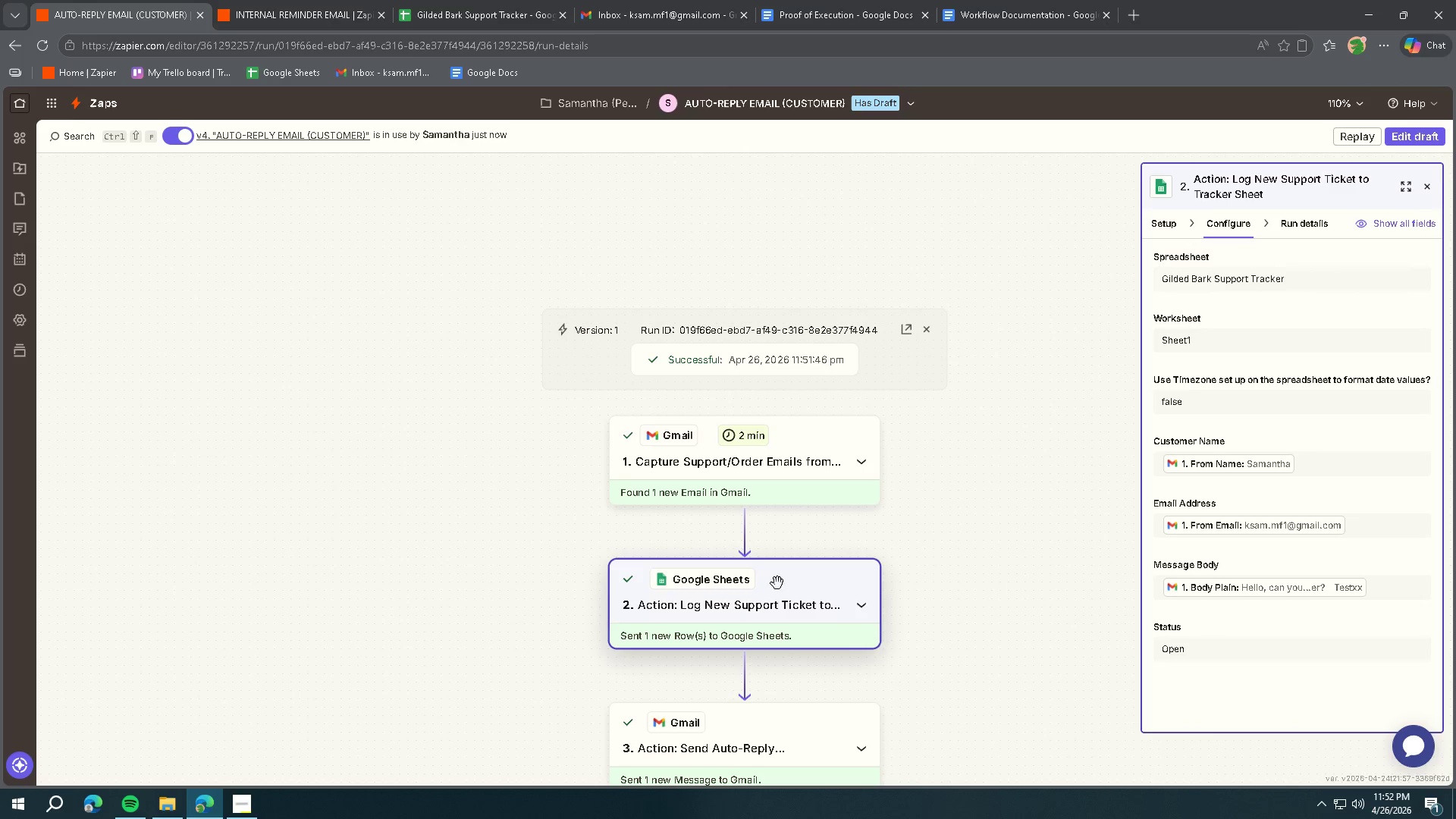 
left_click([789, 466])
 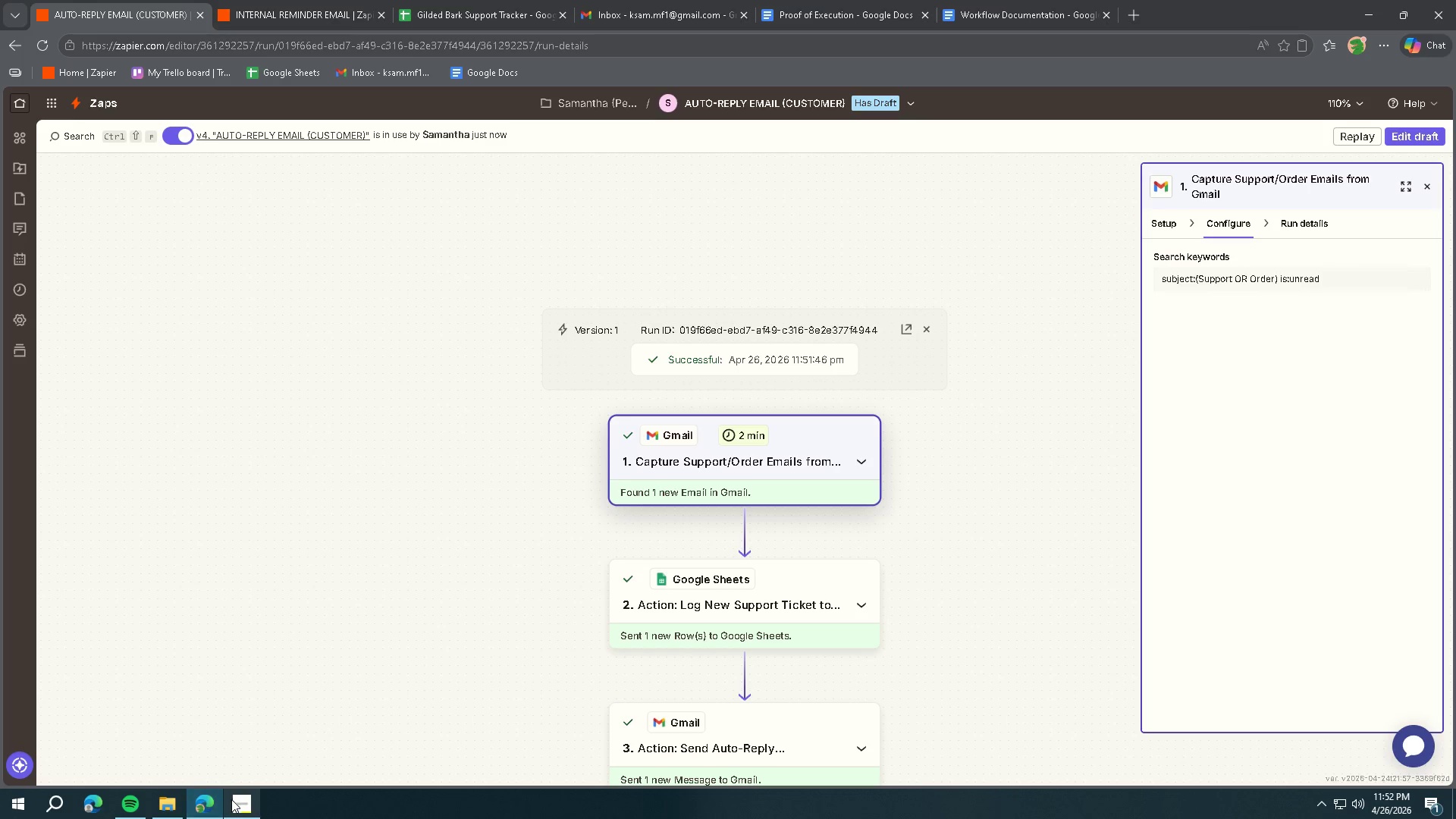 
left_click([827, 23])
 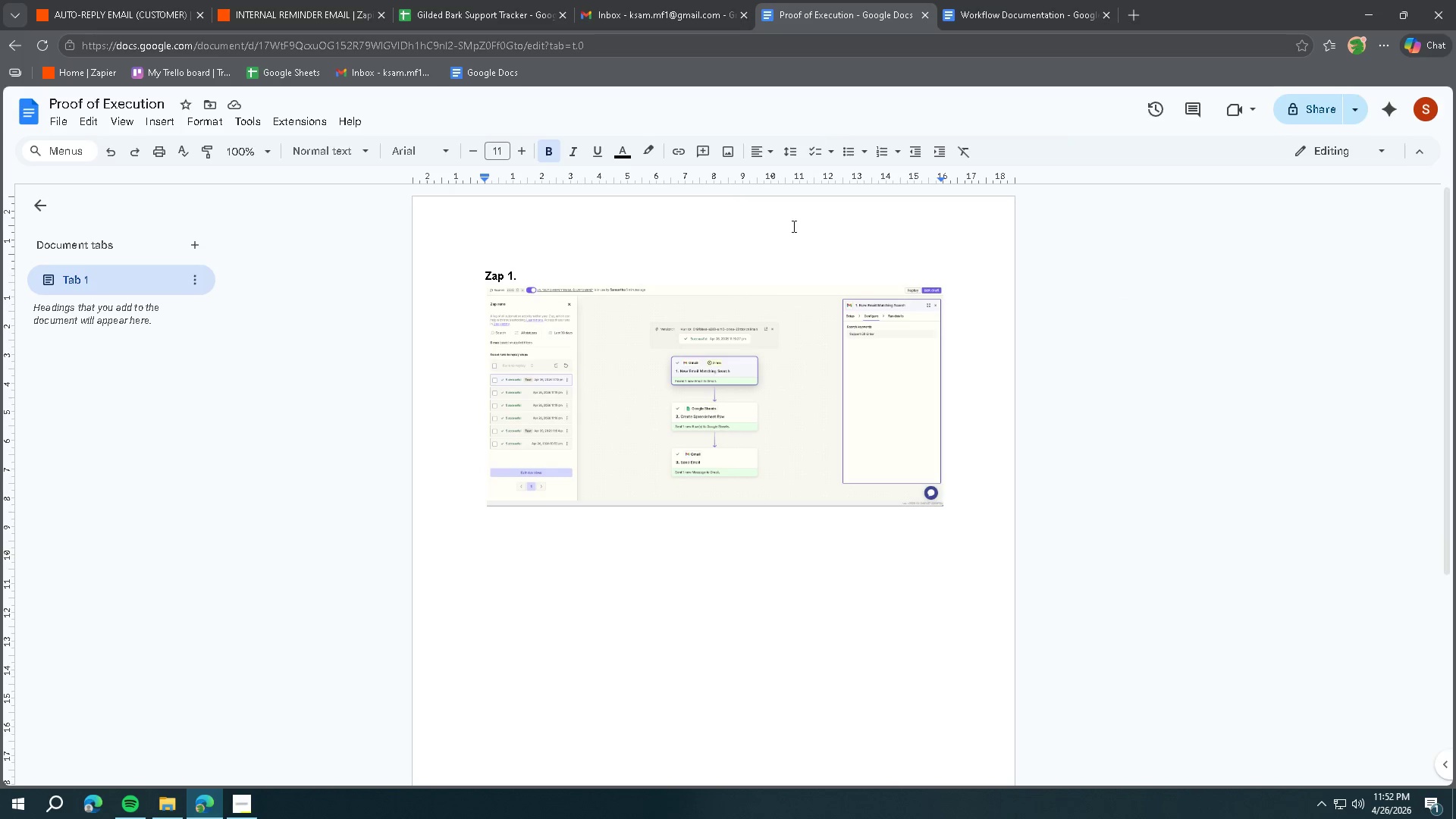 
wait(5.02)
 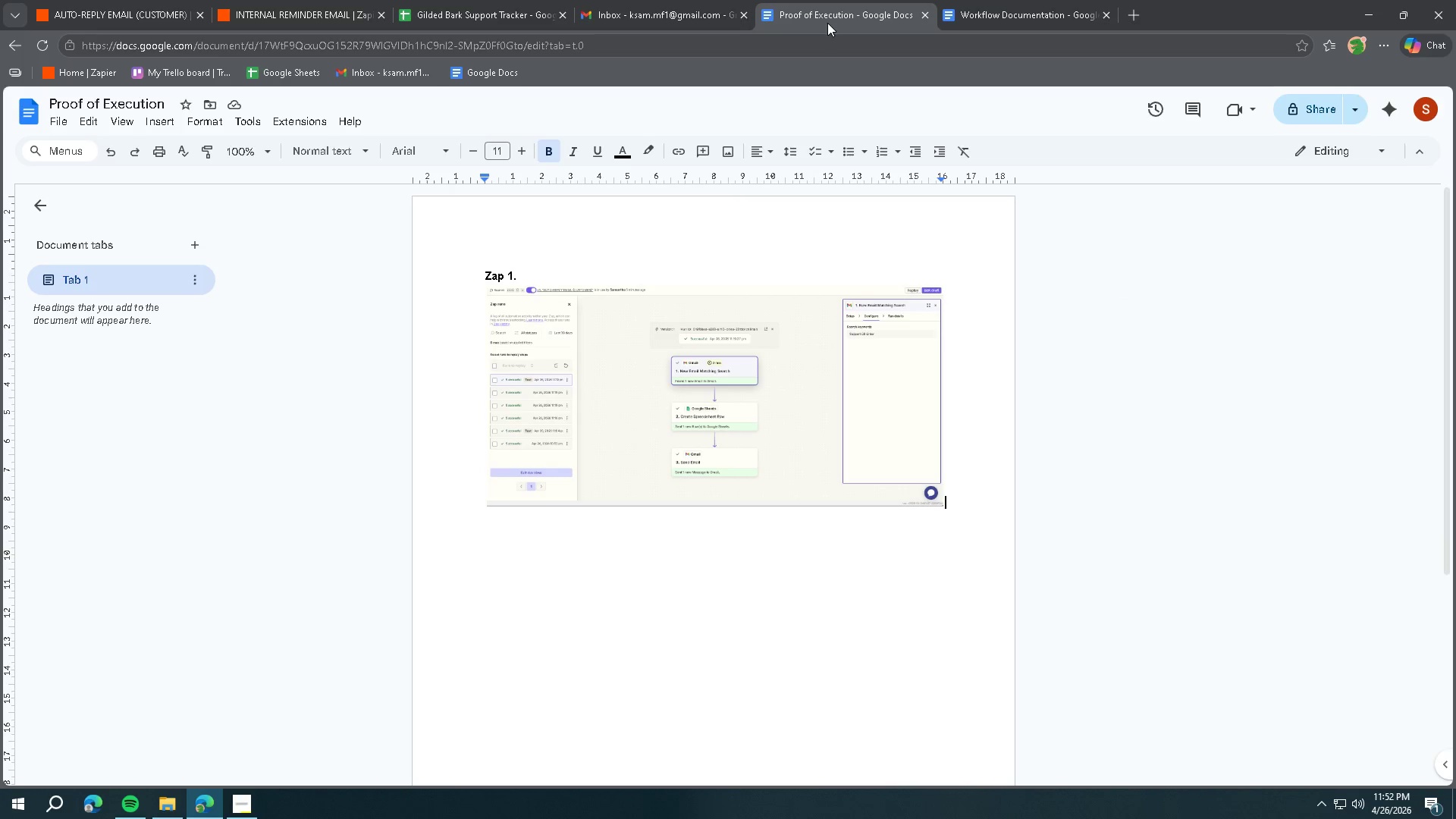 
key(Backspace)
 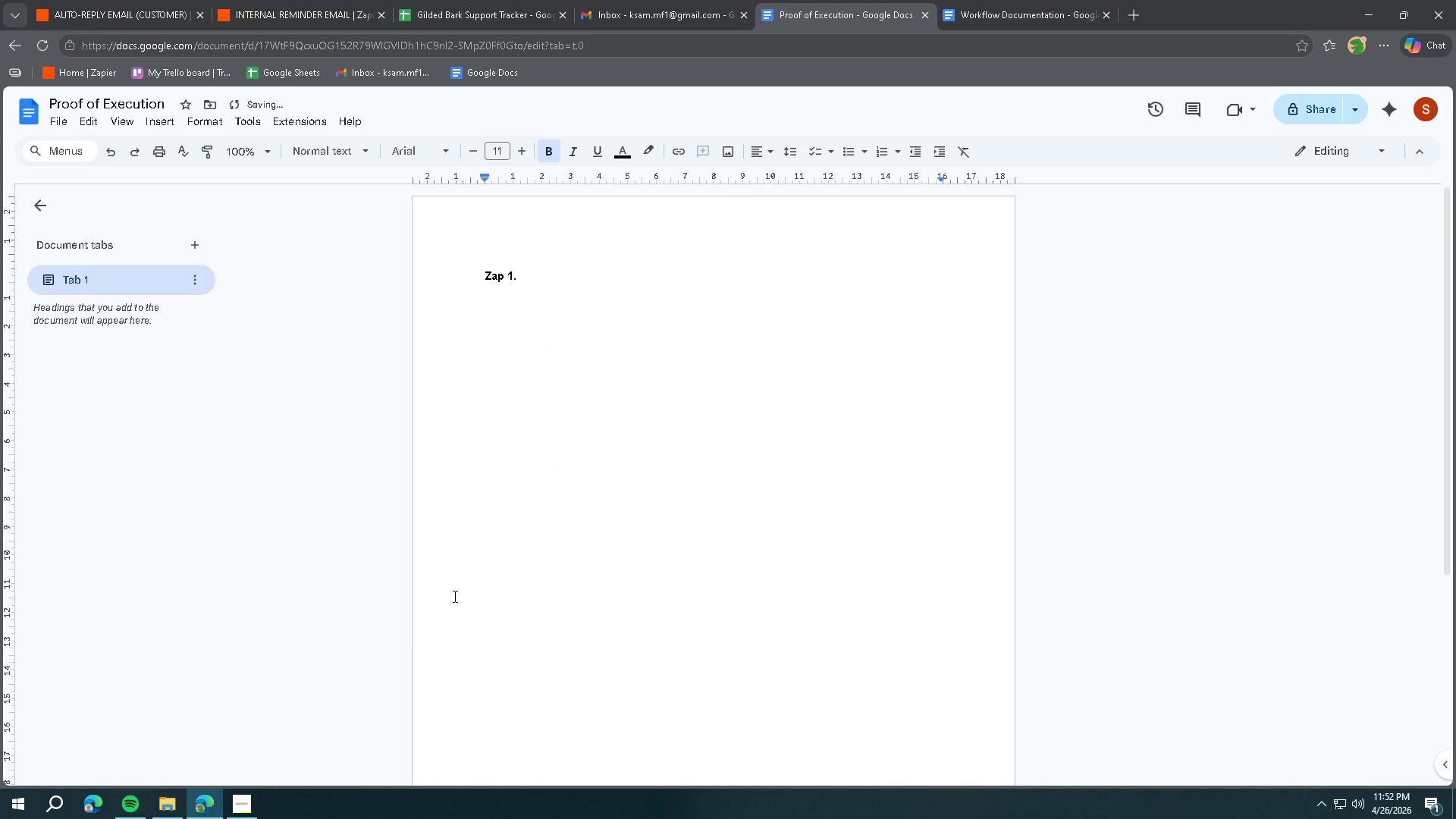 
left_click([241, 803])